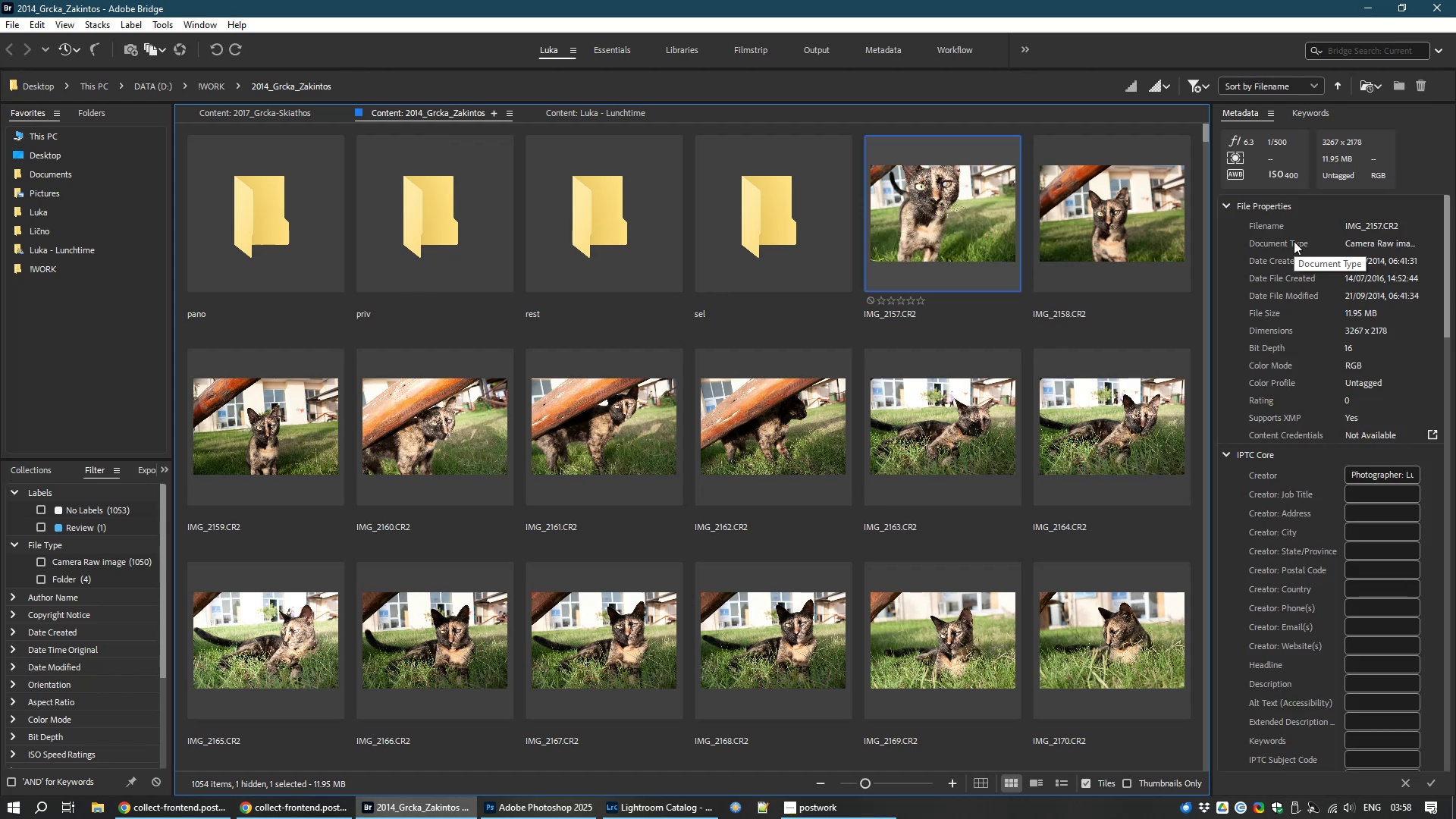 
key(Space)
 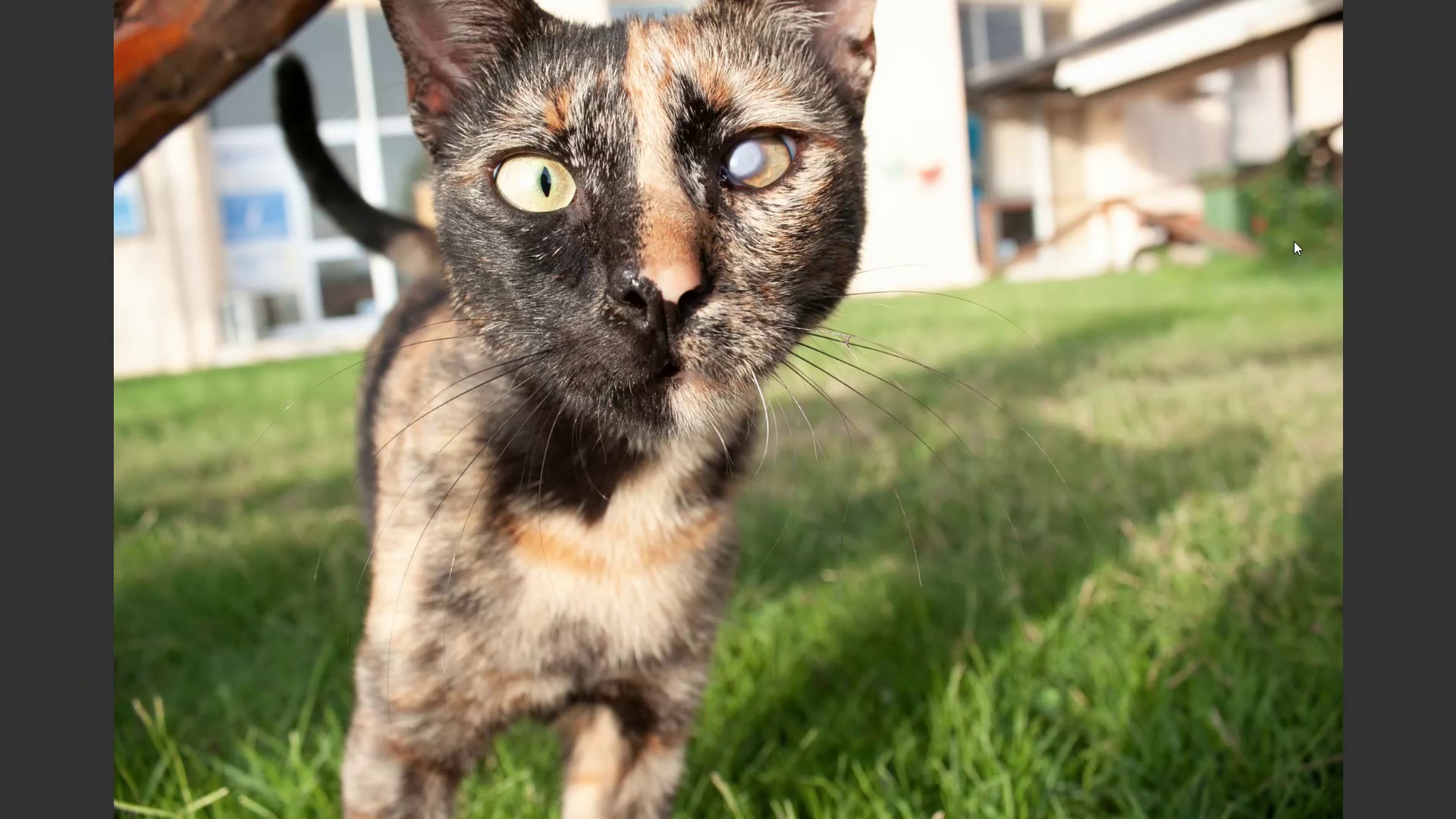 
key(ArrowRight)
 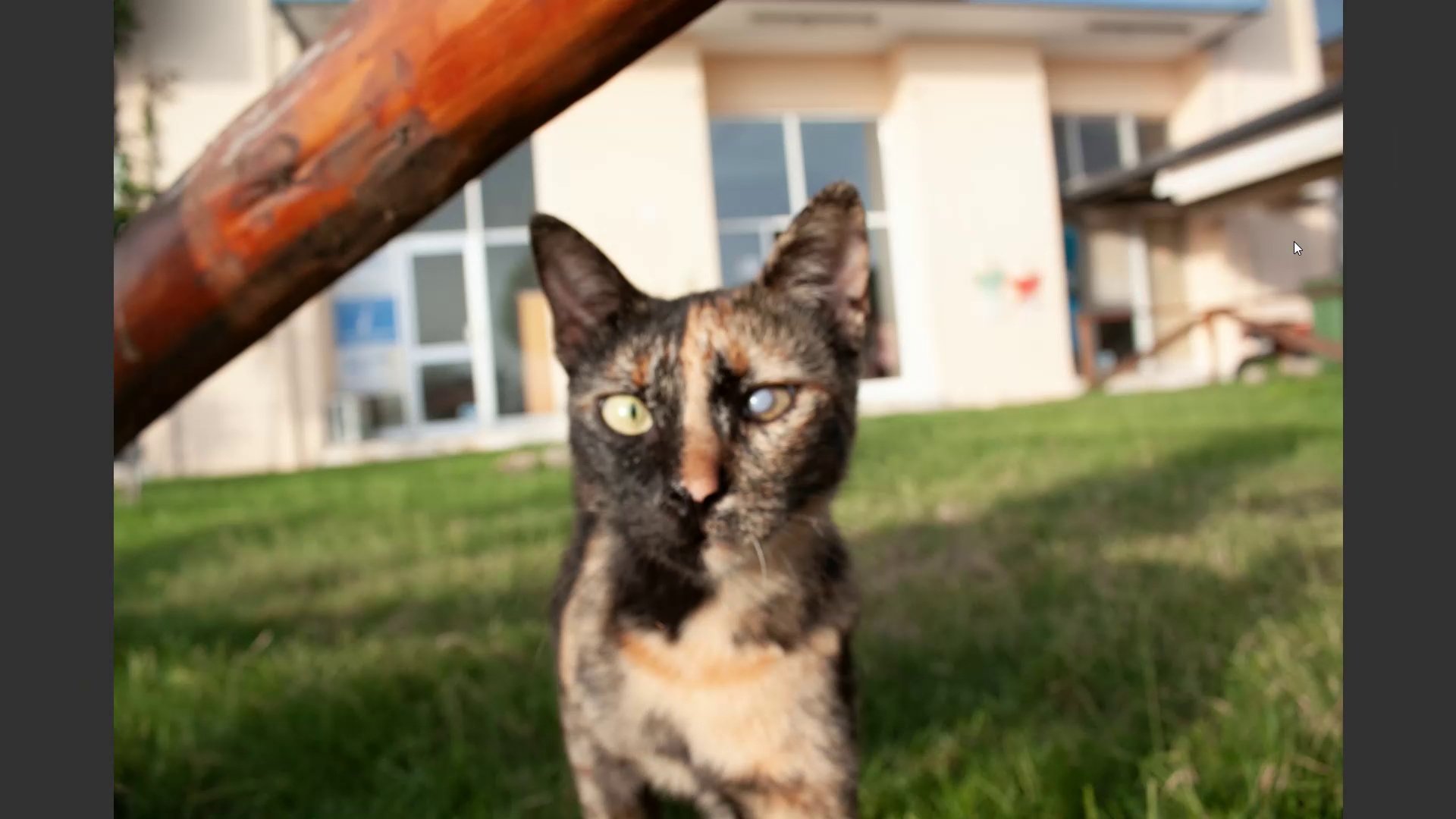 
key(ArrowLeft)
 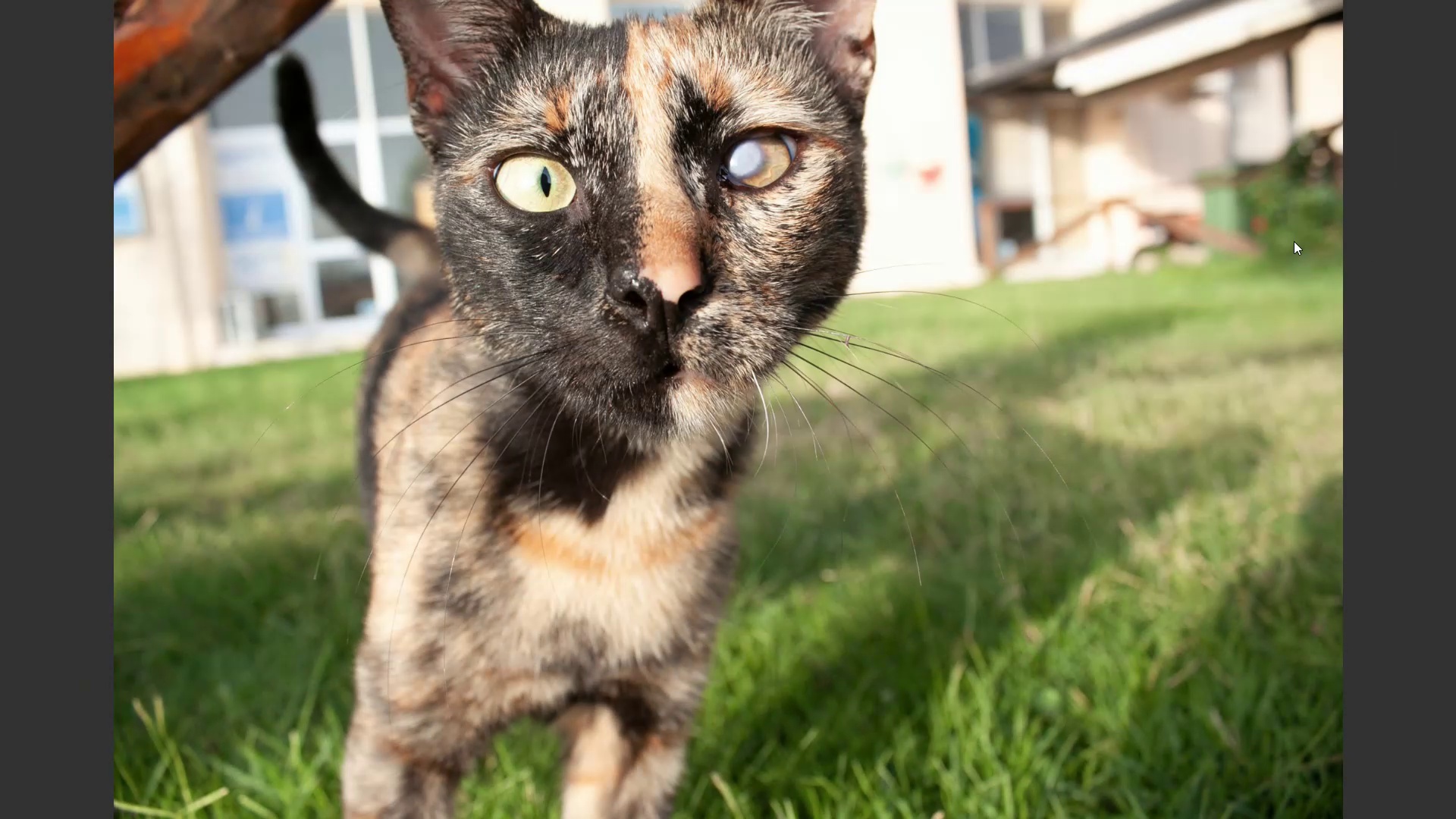 
key(6)
 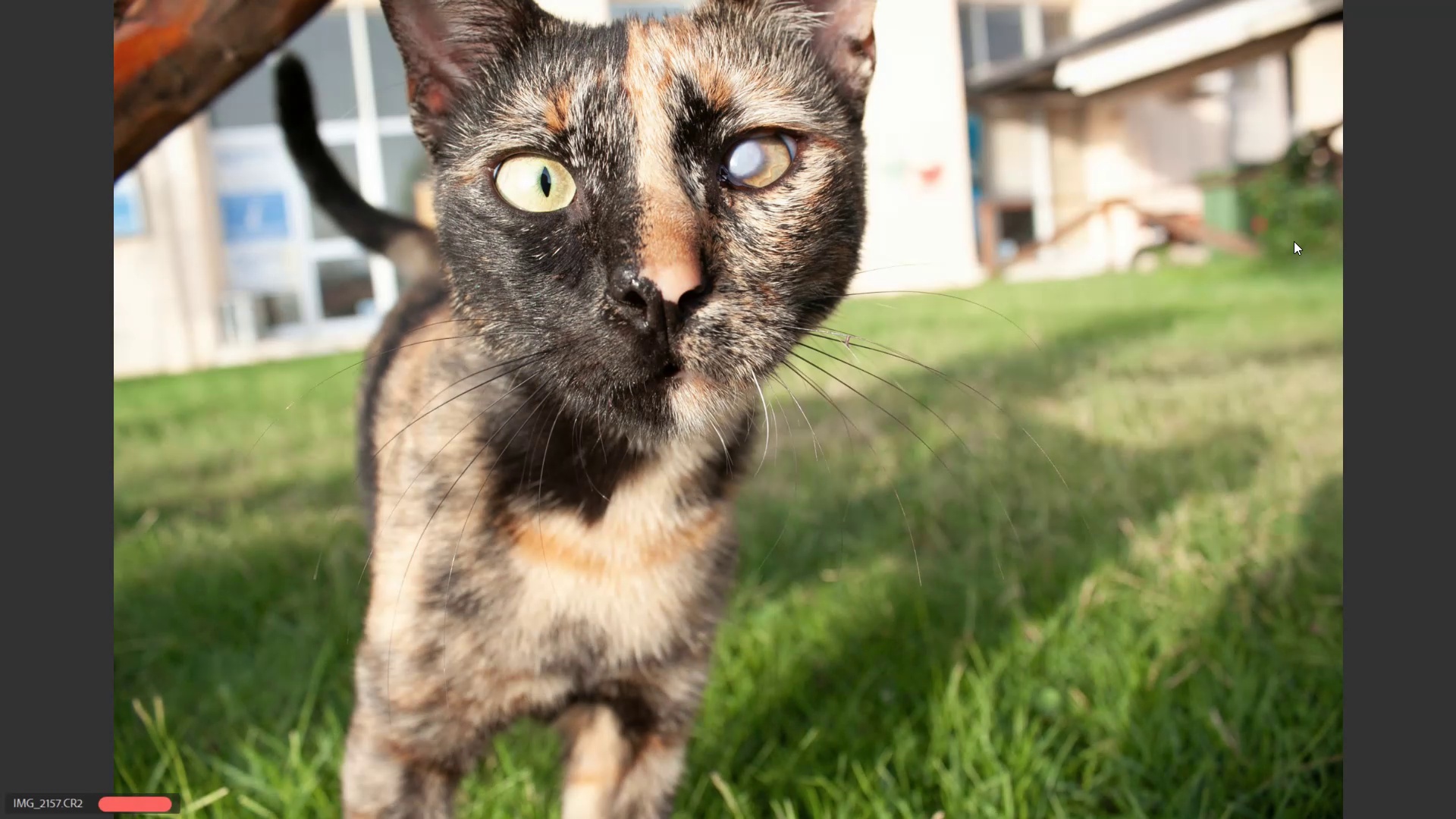 
key(Escape)
 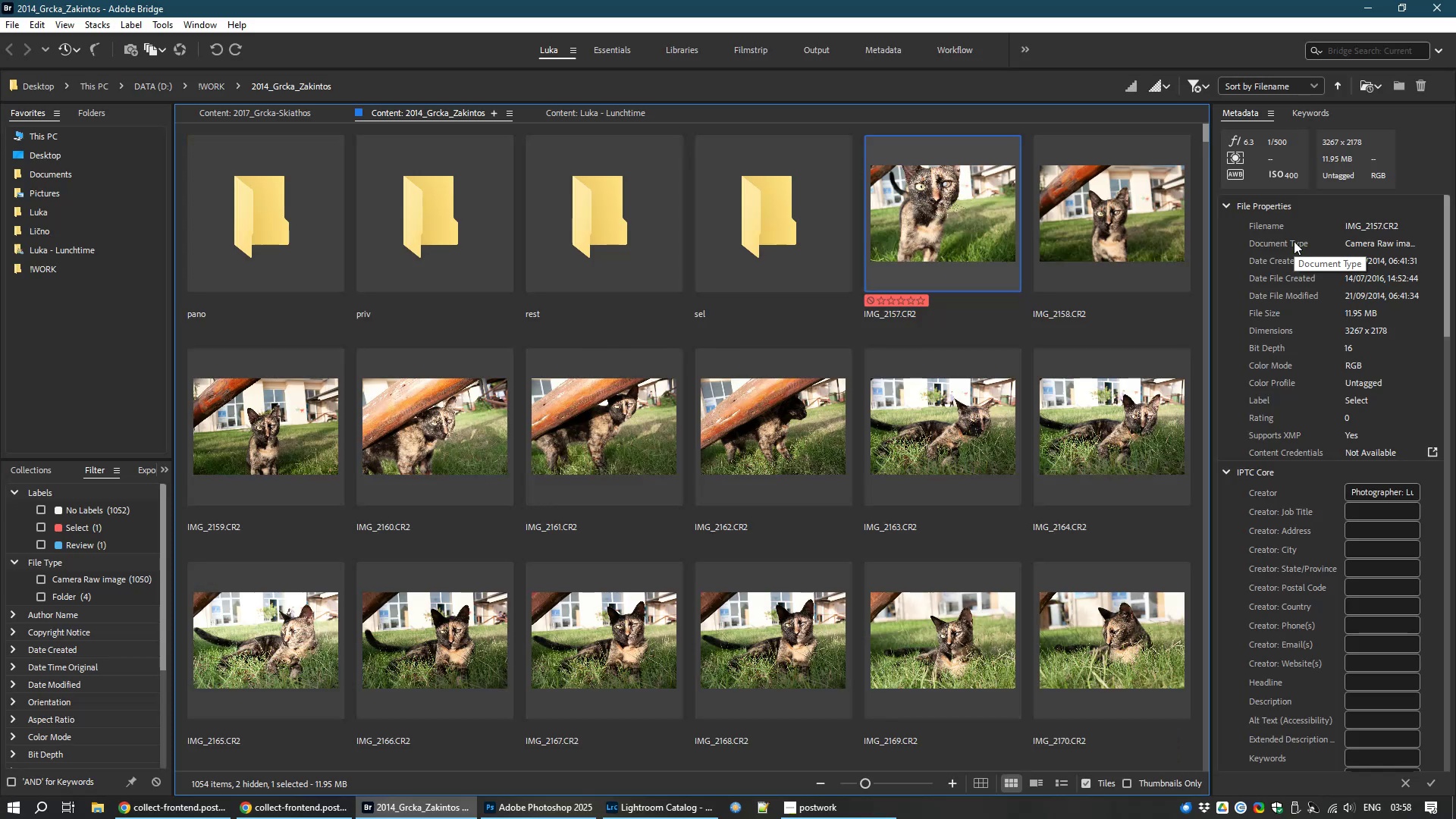 
key(6)
 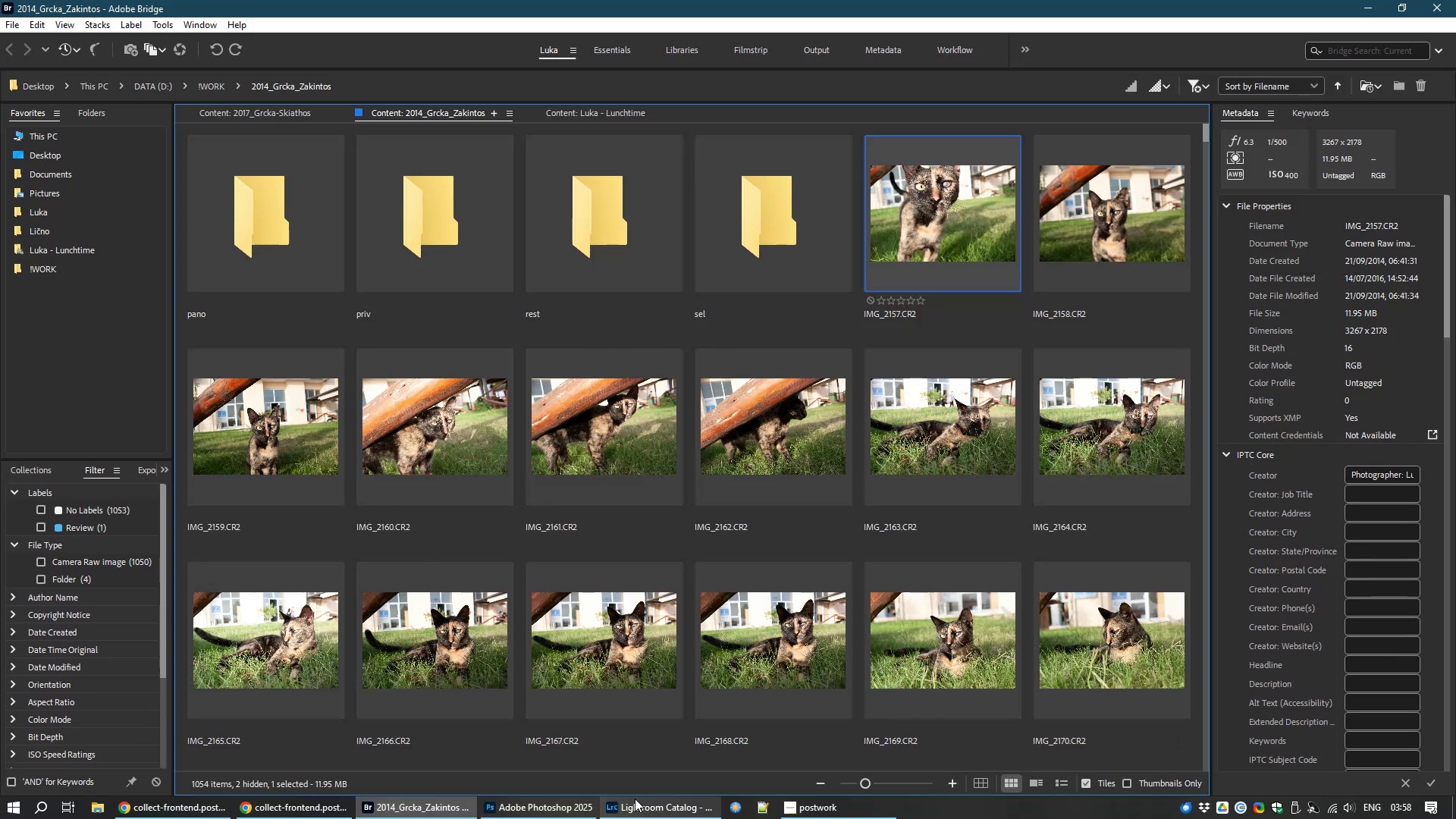 
left_click([630, 808])
 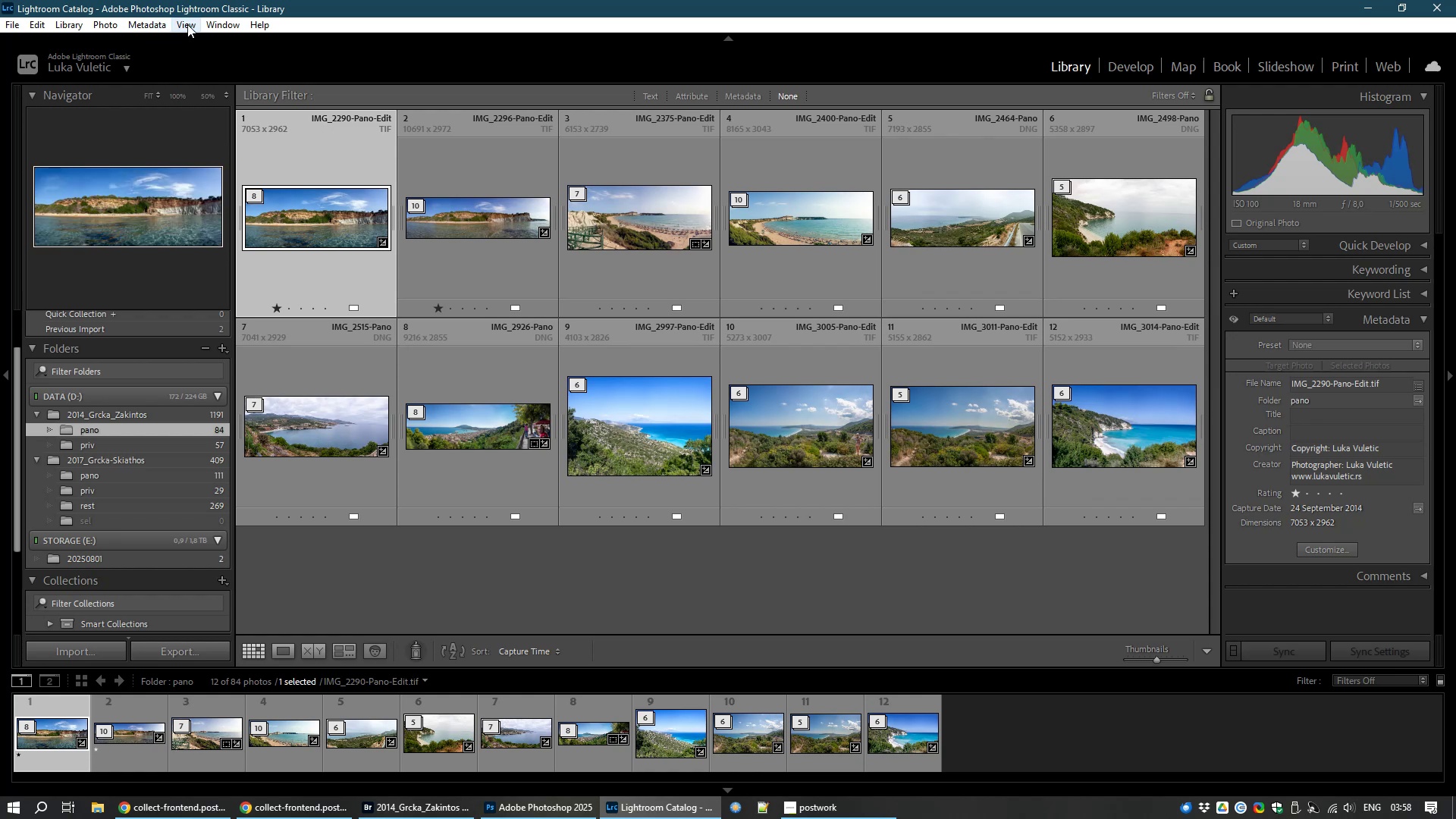 
left_click([142, 24])
 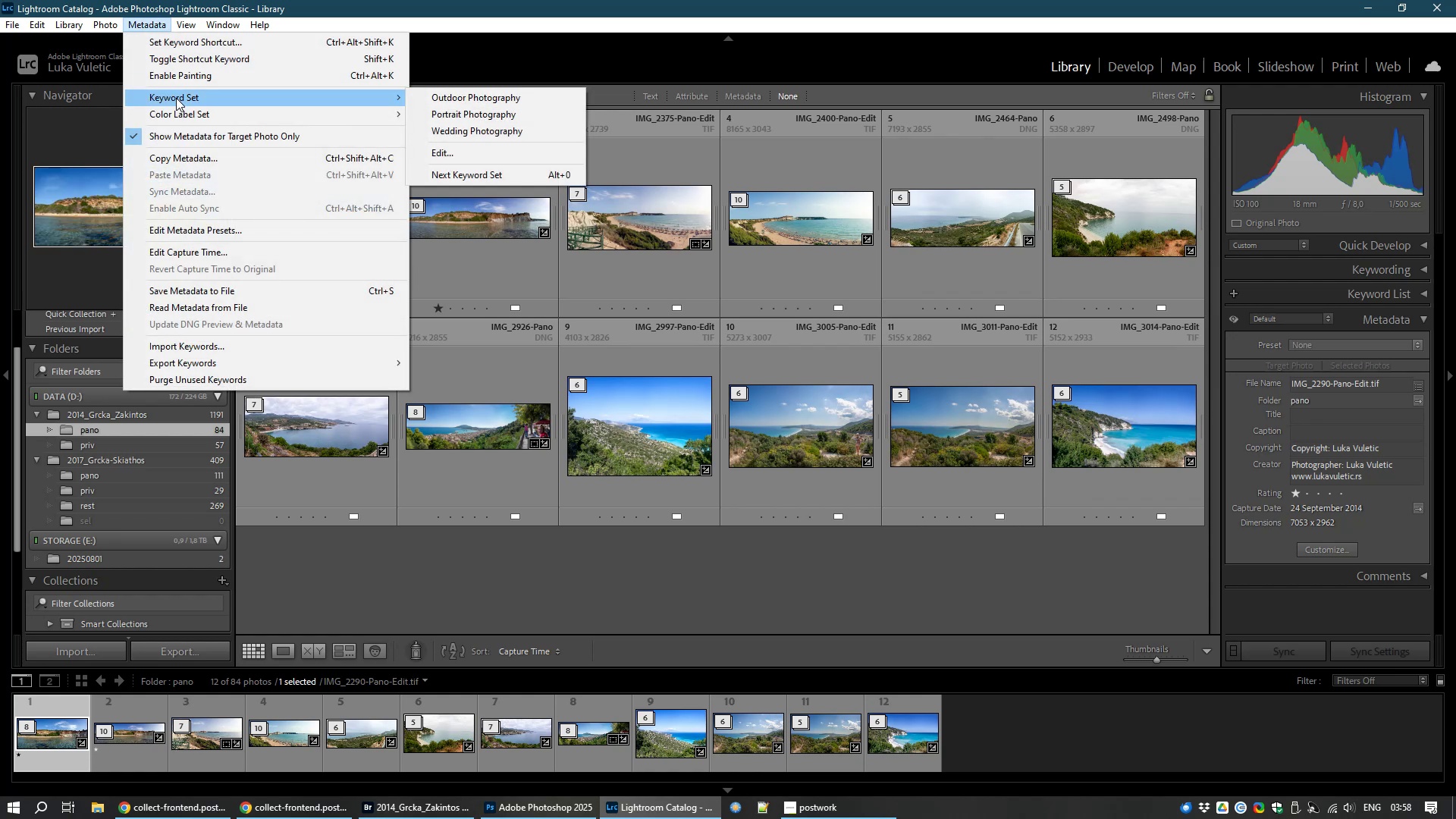 
wait(8.22)
 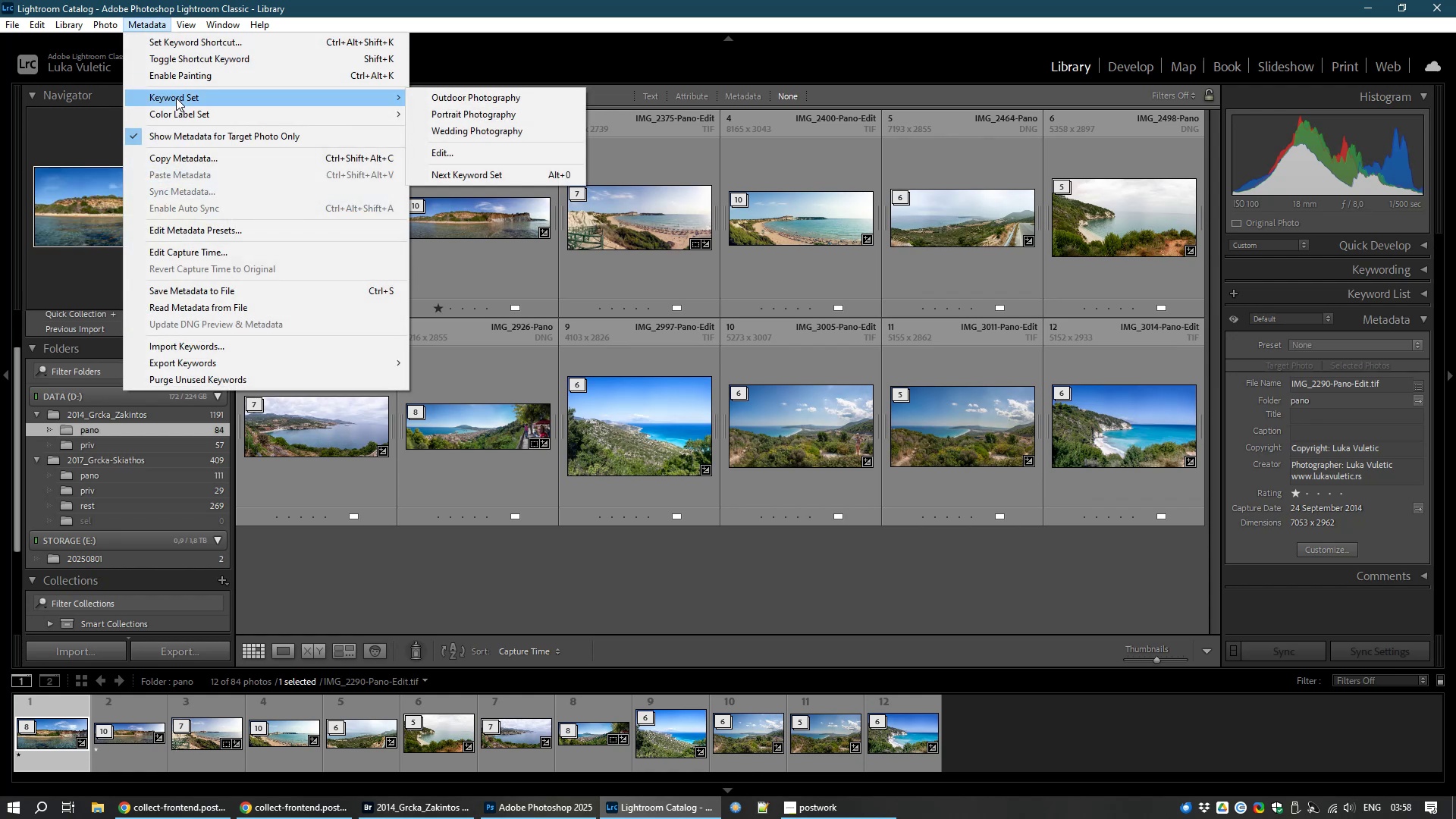 
left_click([494, 114])
 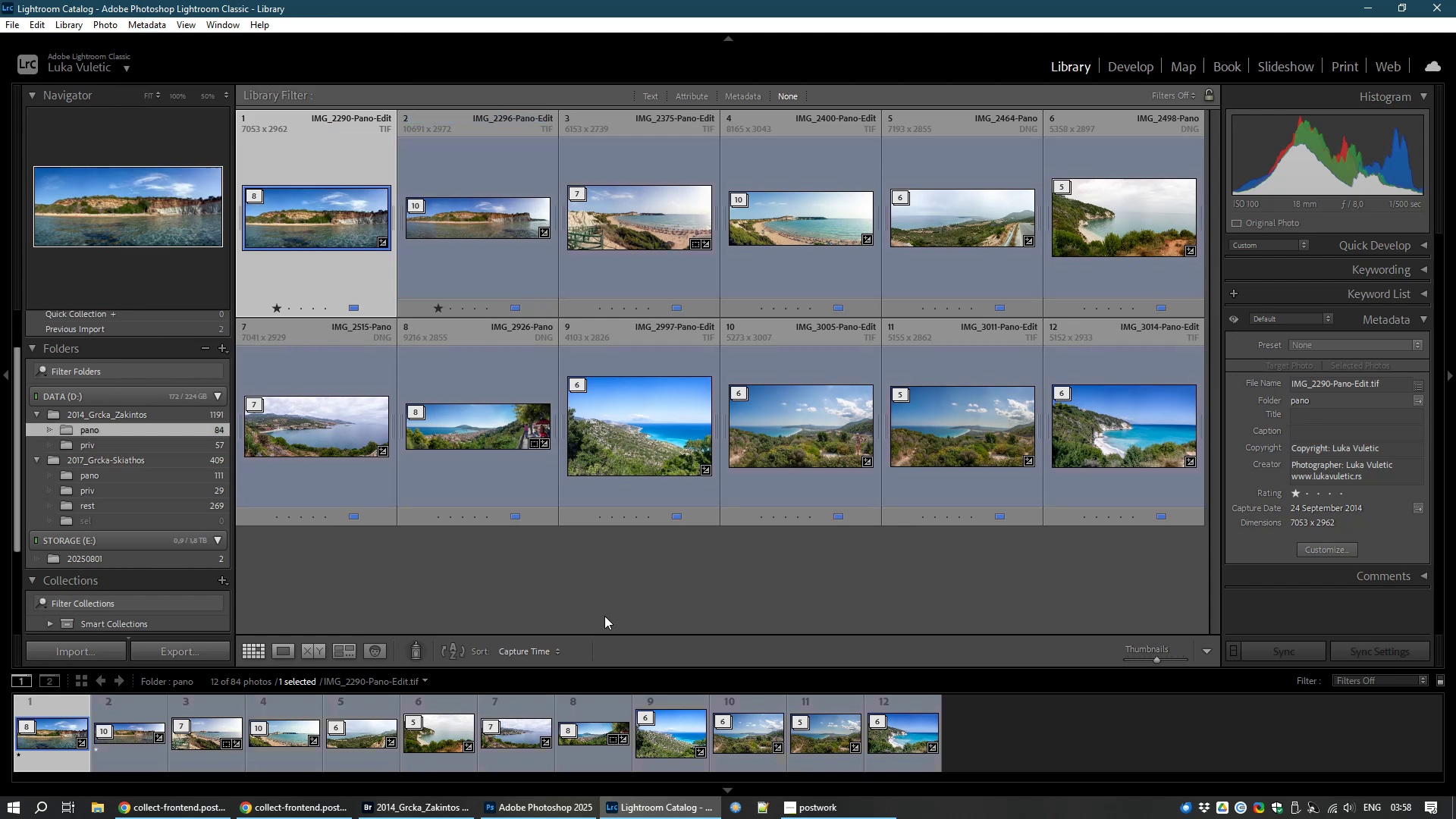 
left_click([601, 592])
 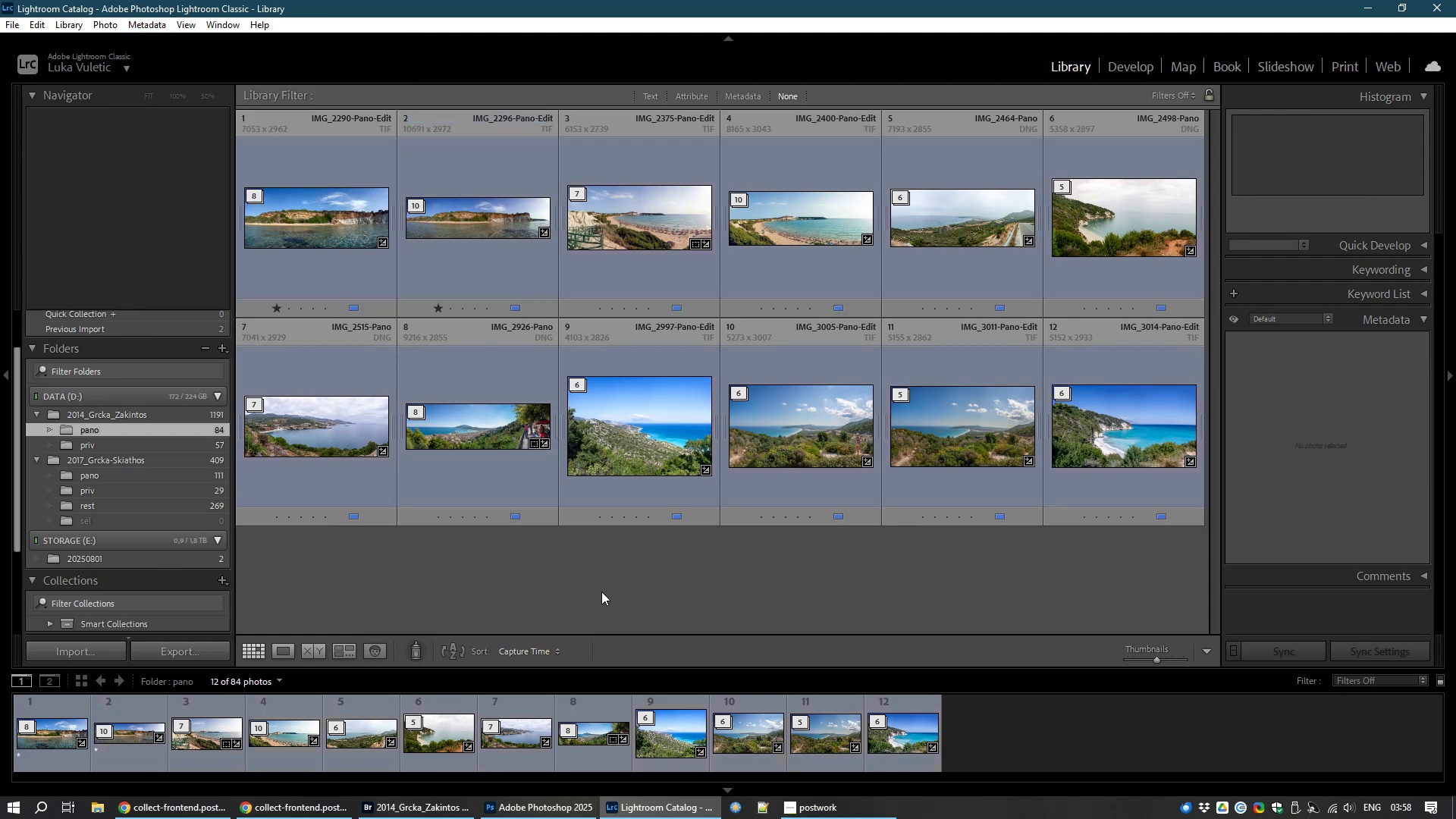 
wait(8.29)
 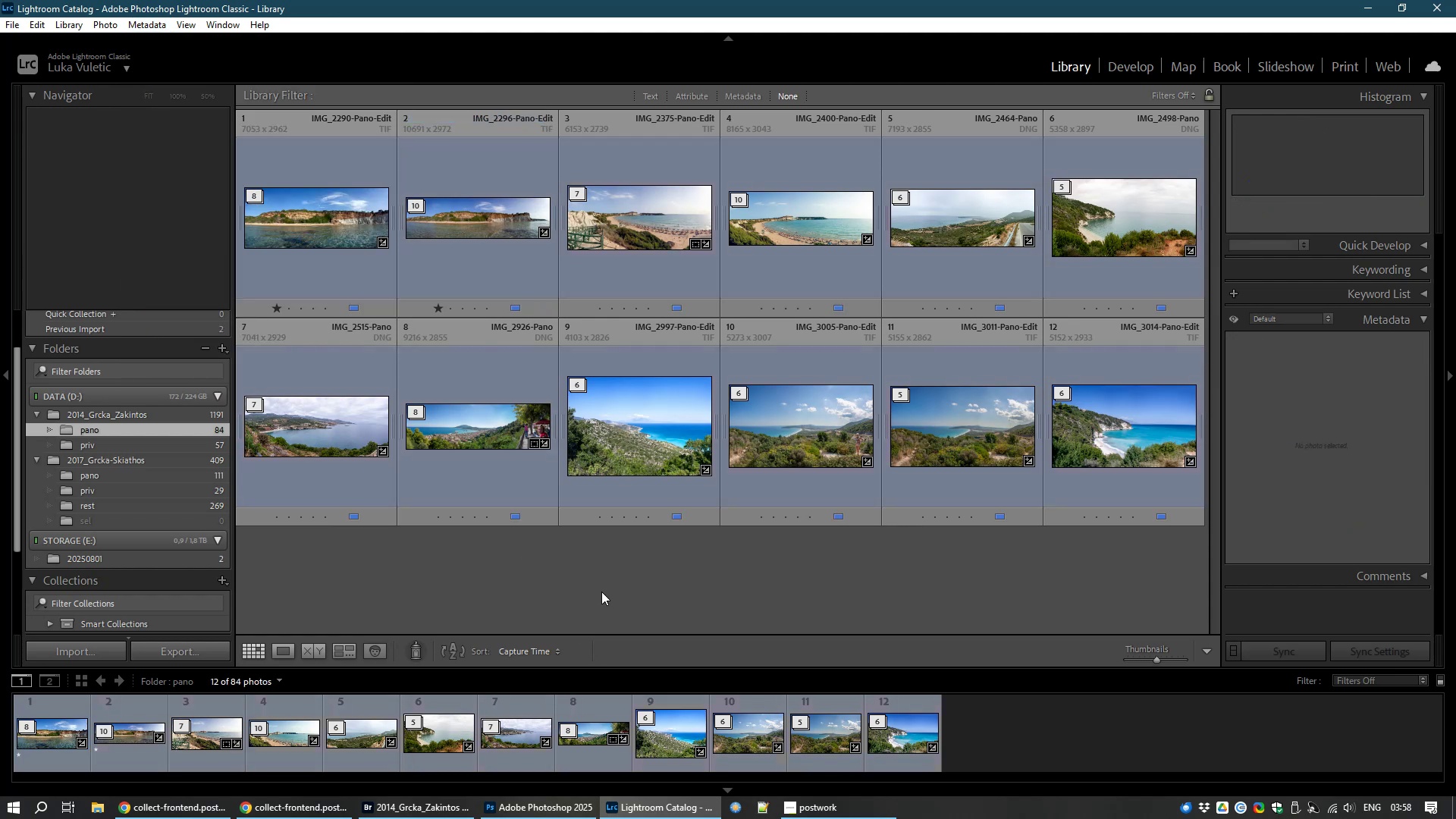 
left_click([413, 805])
 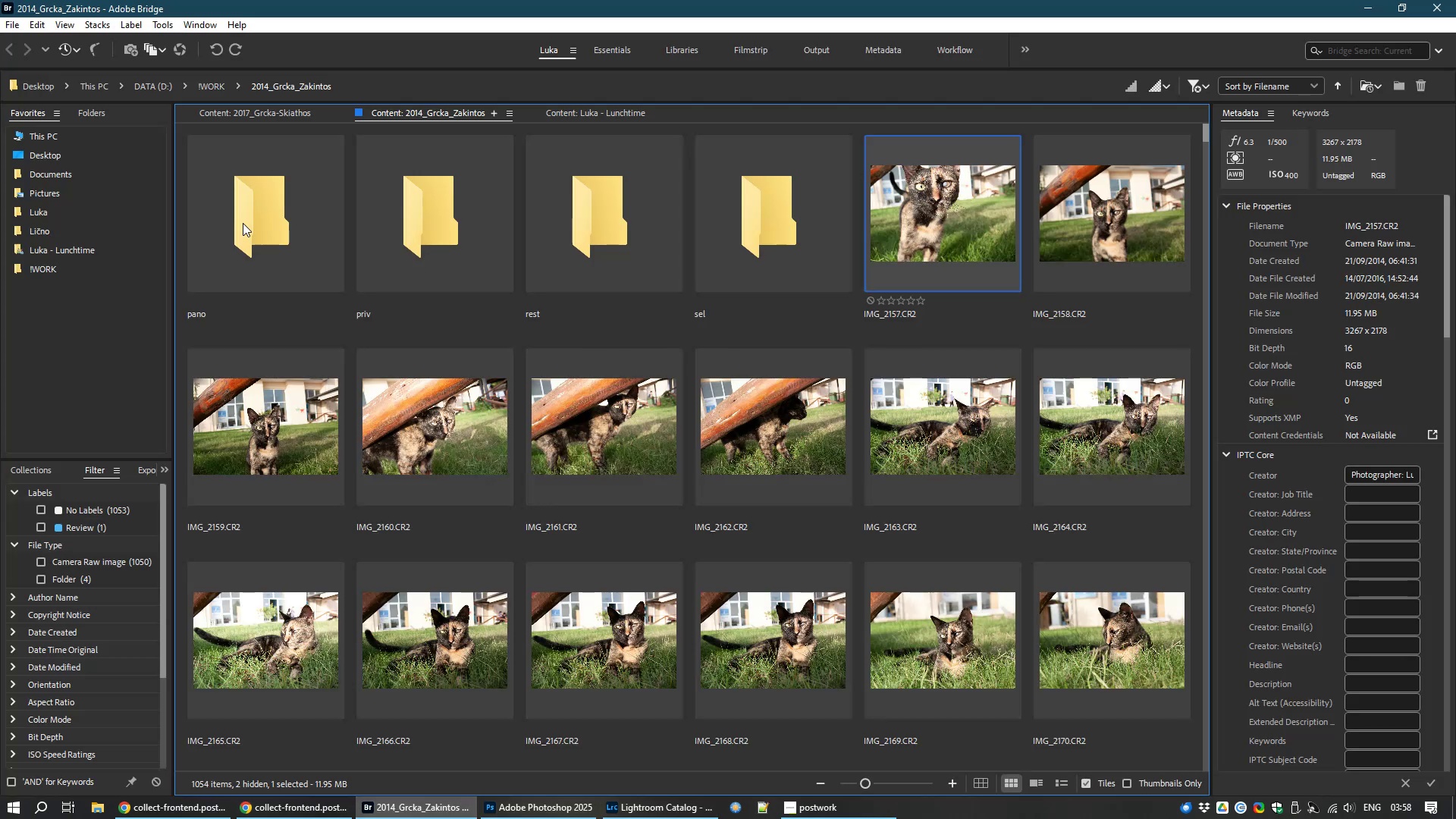 
double_click([248, 226])
 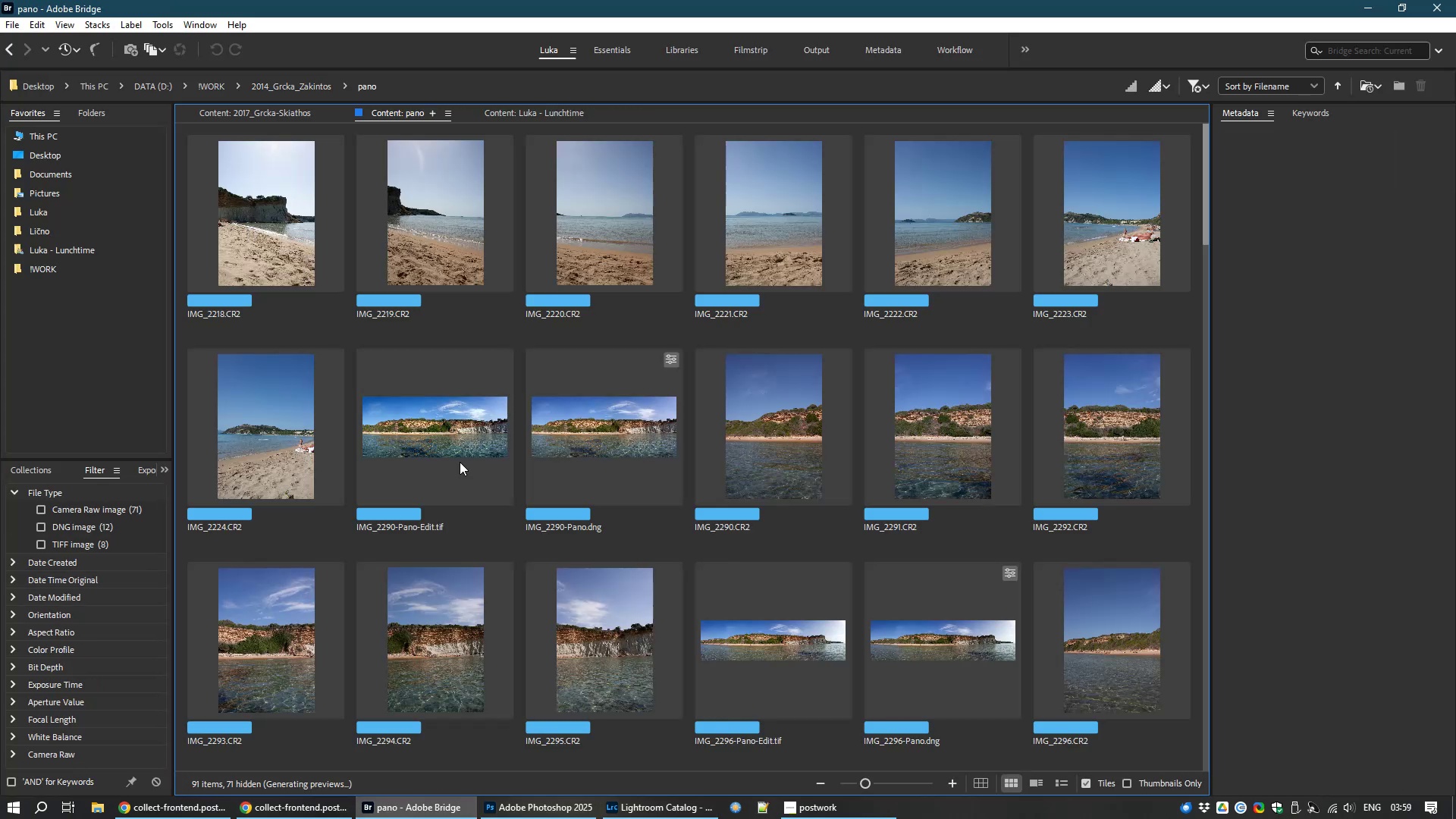 
 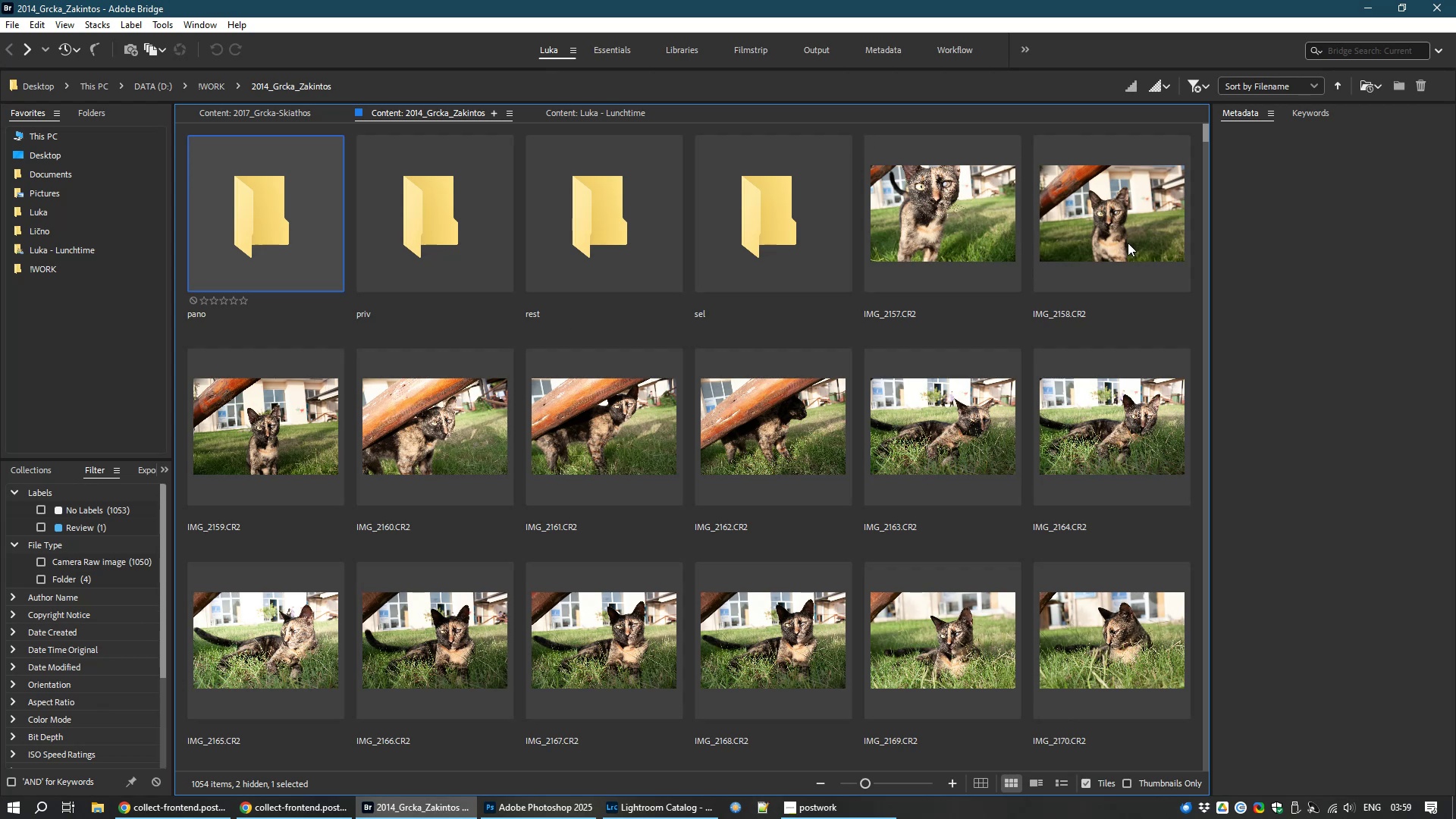 
left_click([977, 202])
 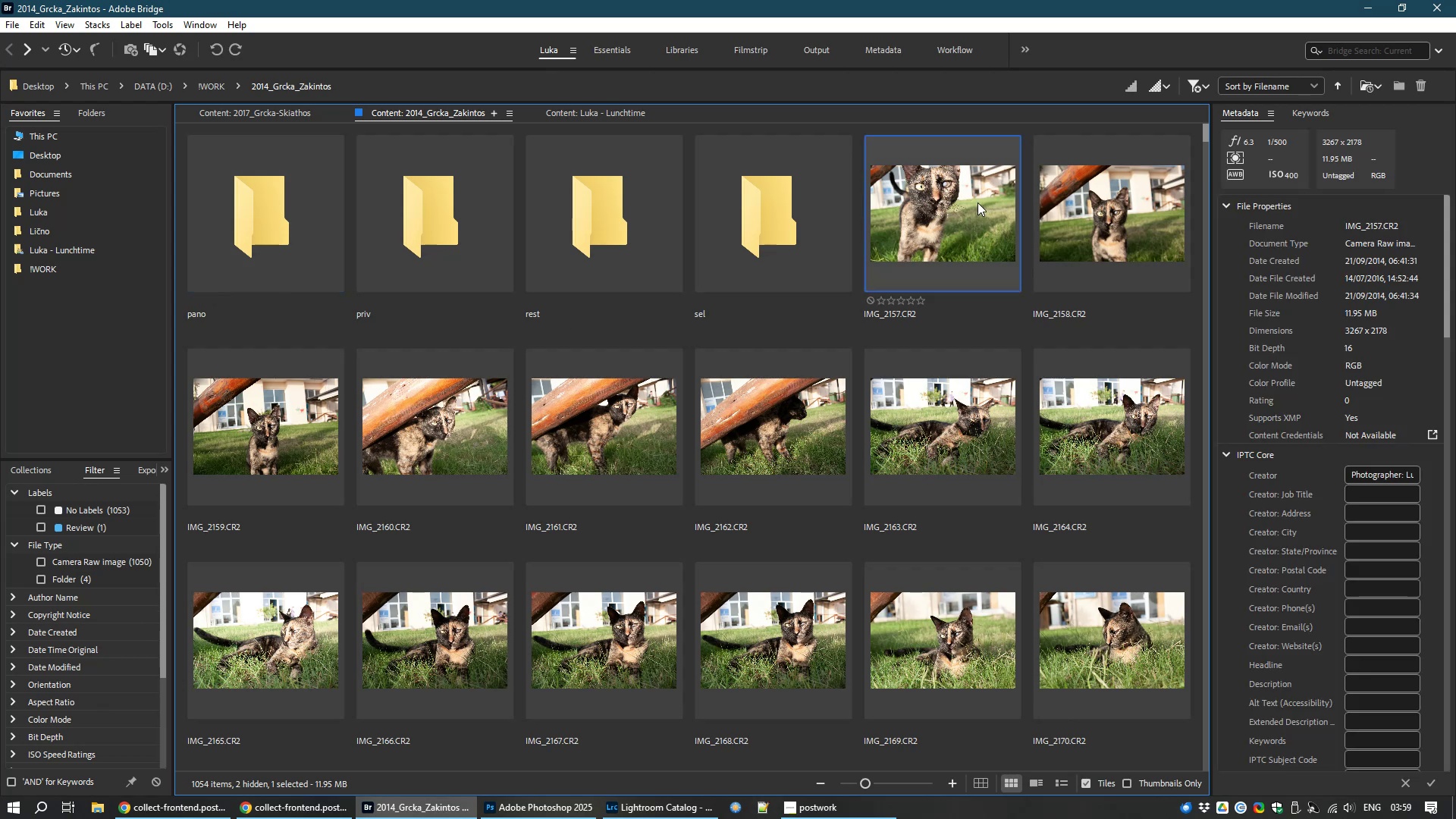 
key(6)
 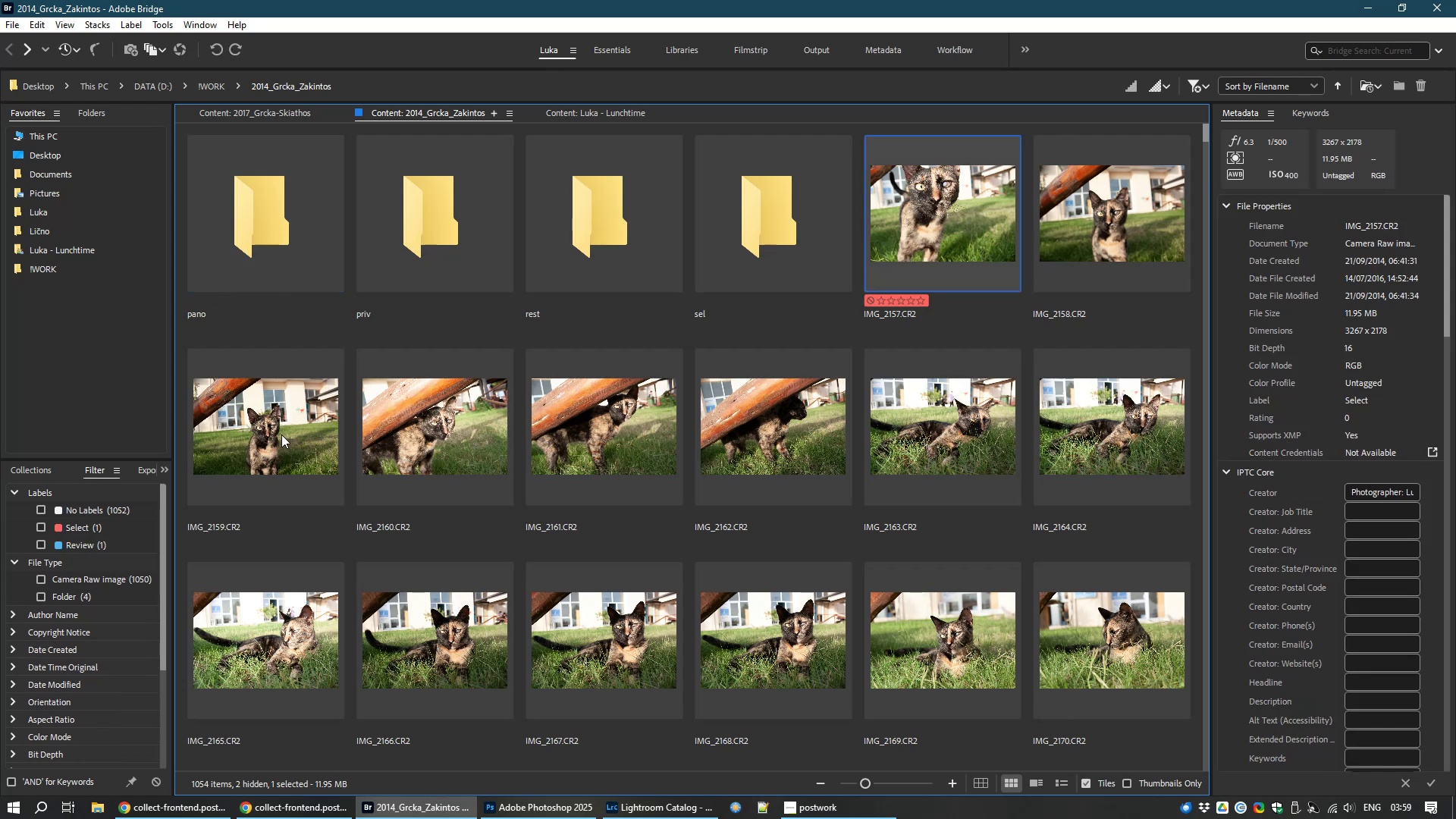 
left_click([281, 435])
 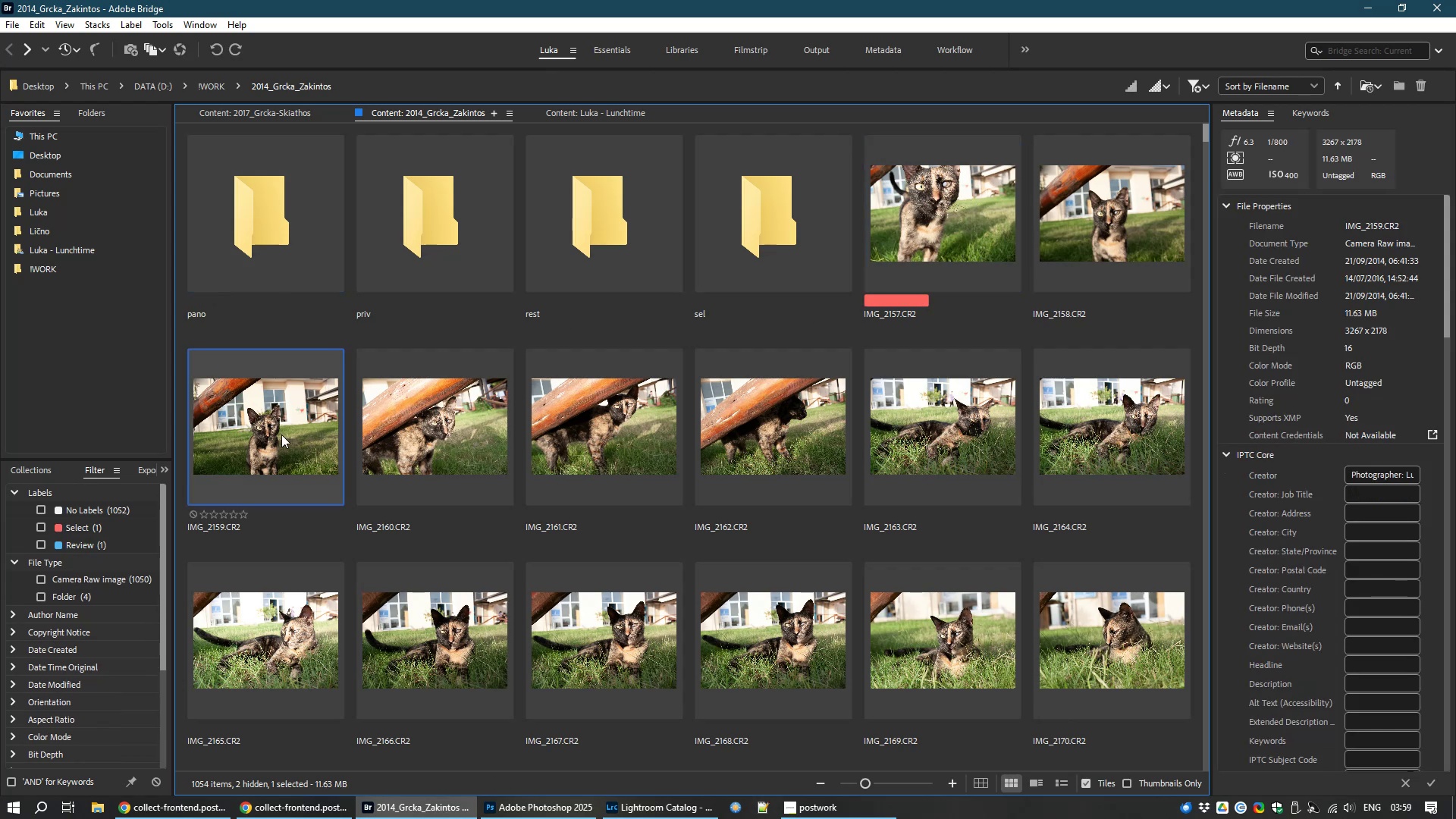 
key(Space)
 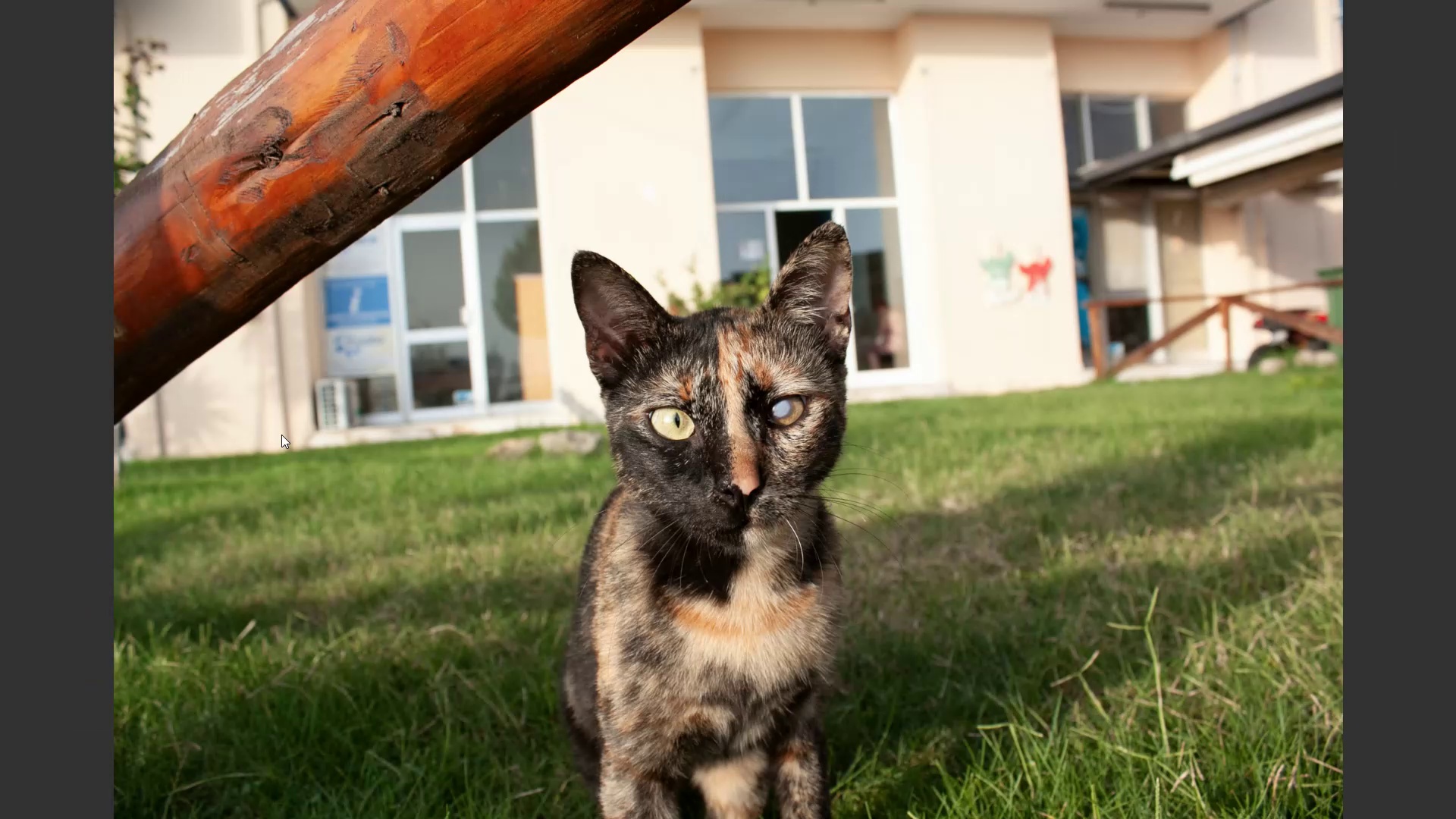 
key(ArrowRight)
 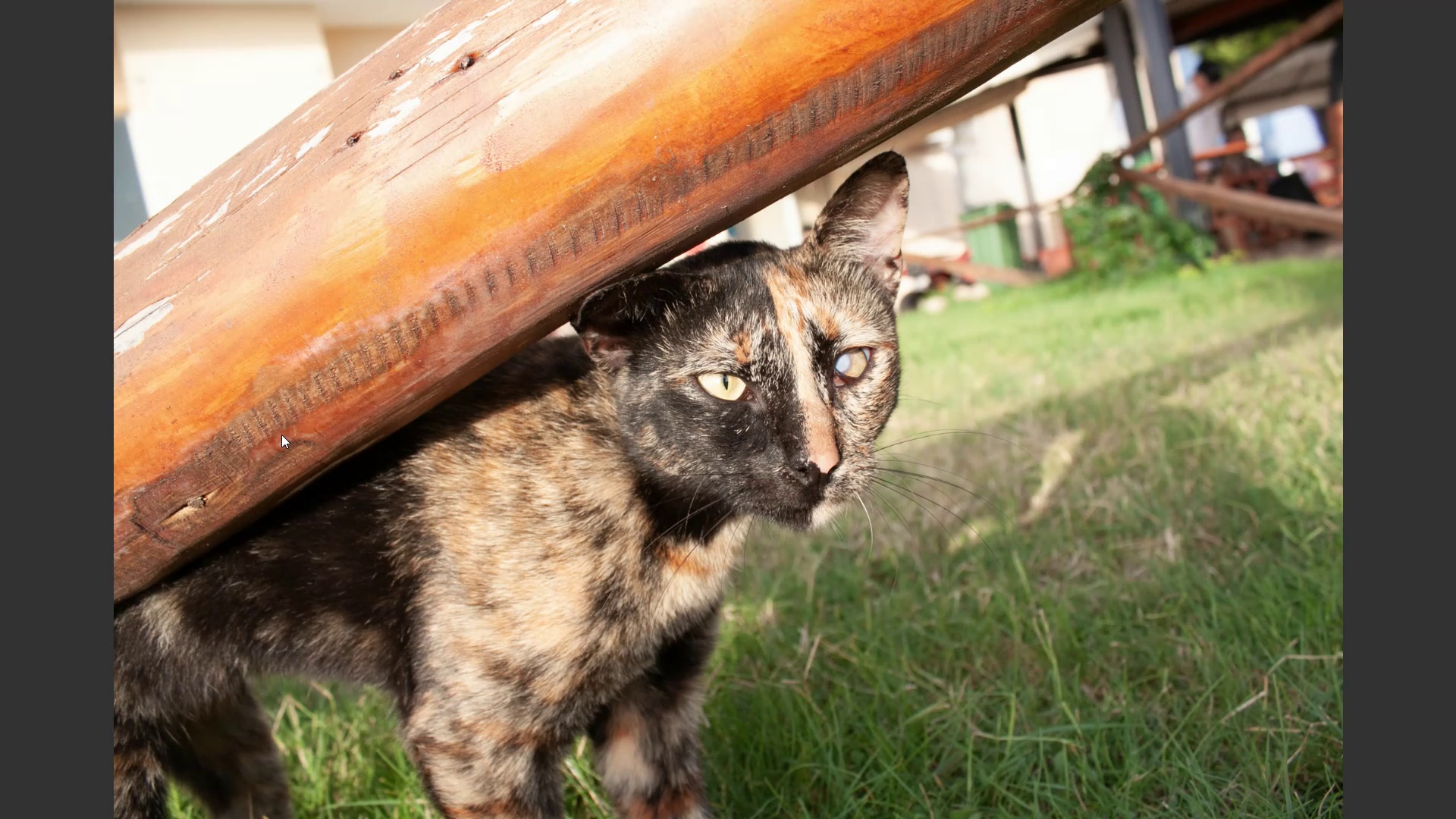 
key(ArrowLeft)
 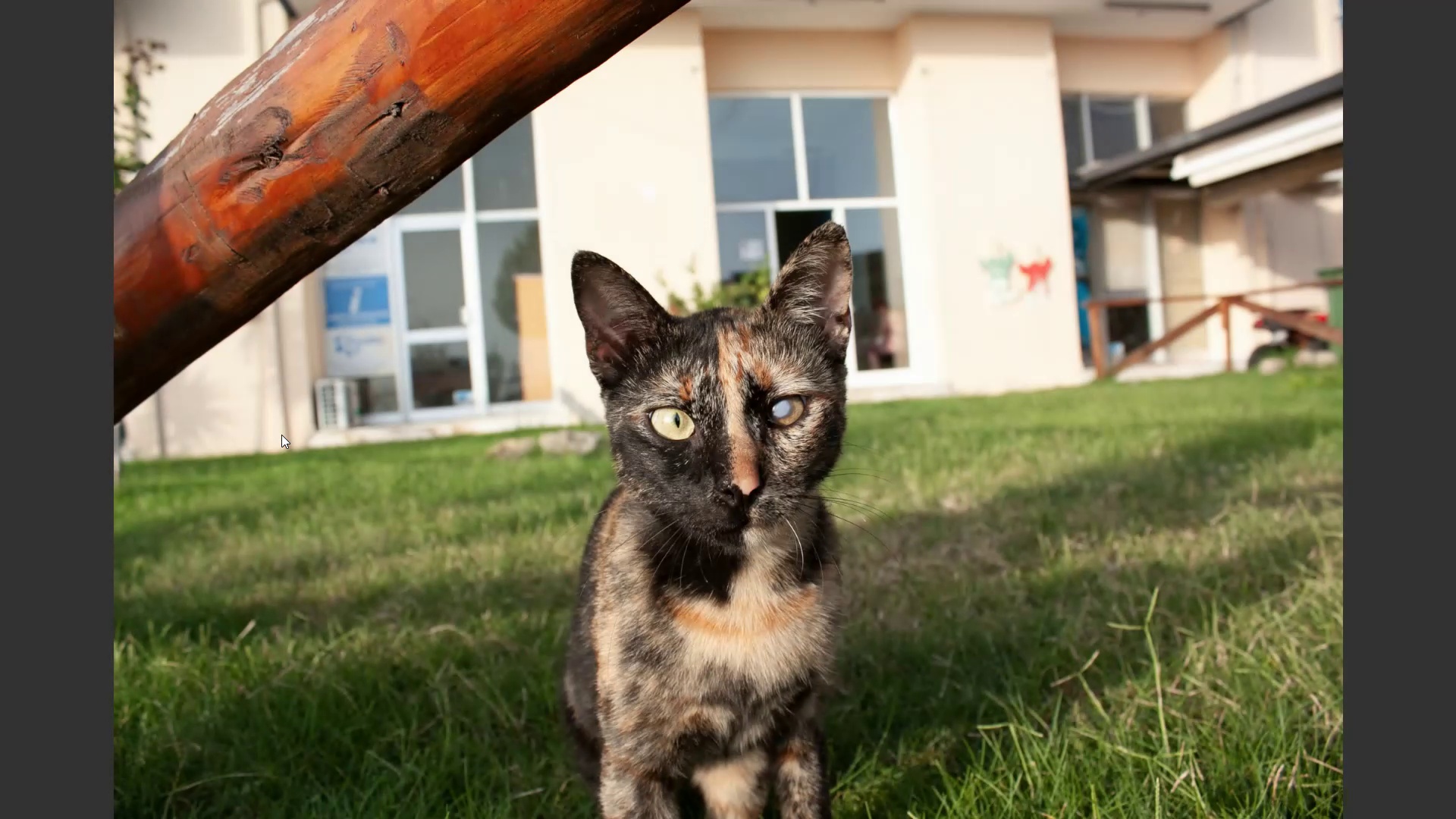 
key(6)
 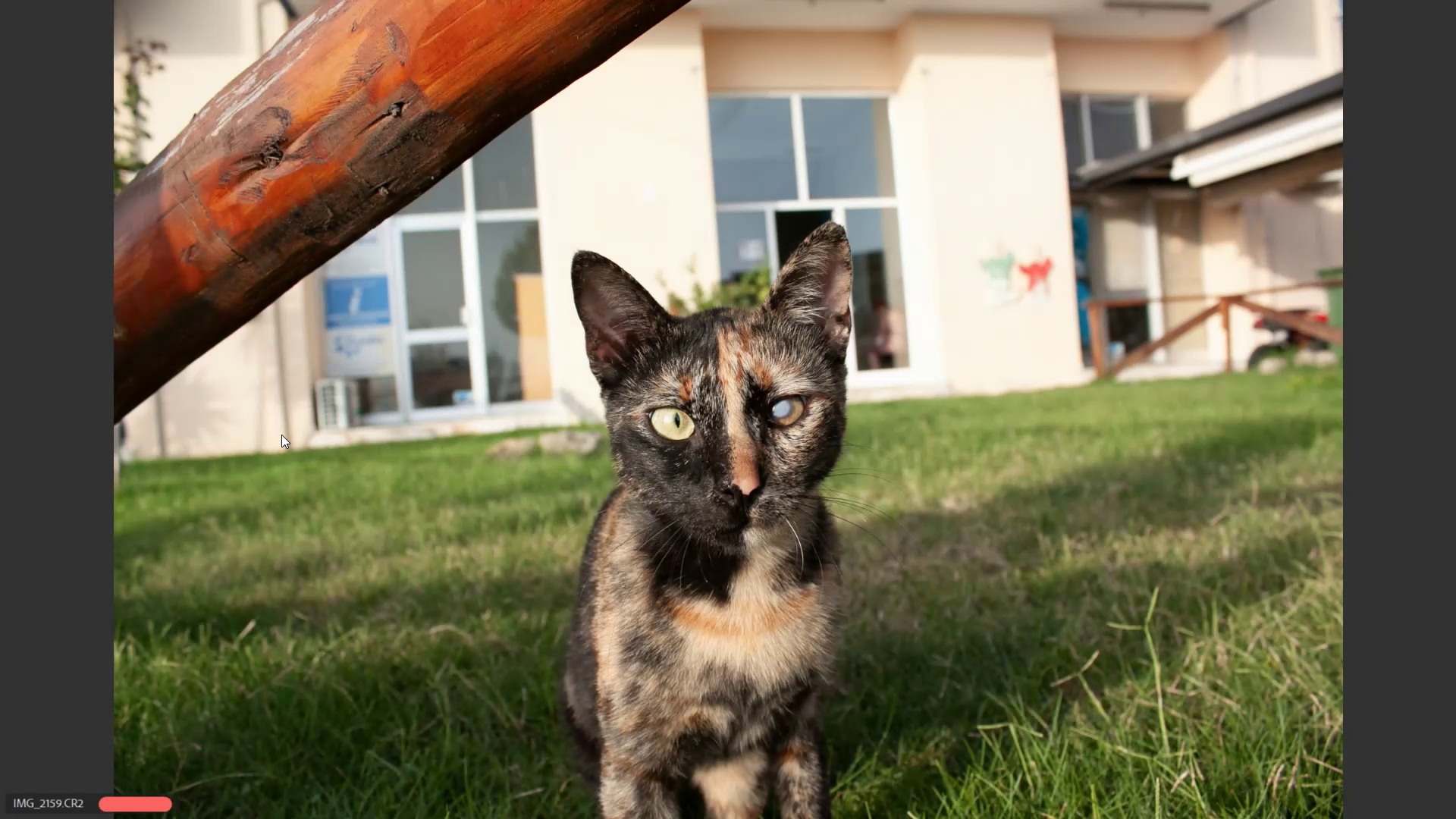 
key(ArrowRight)
 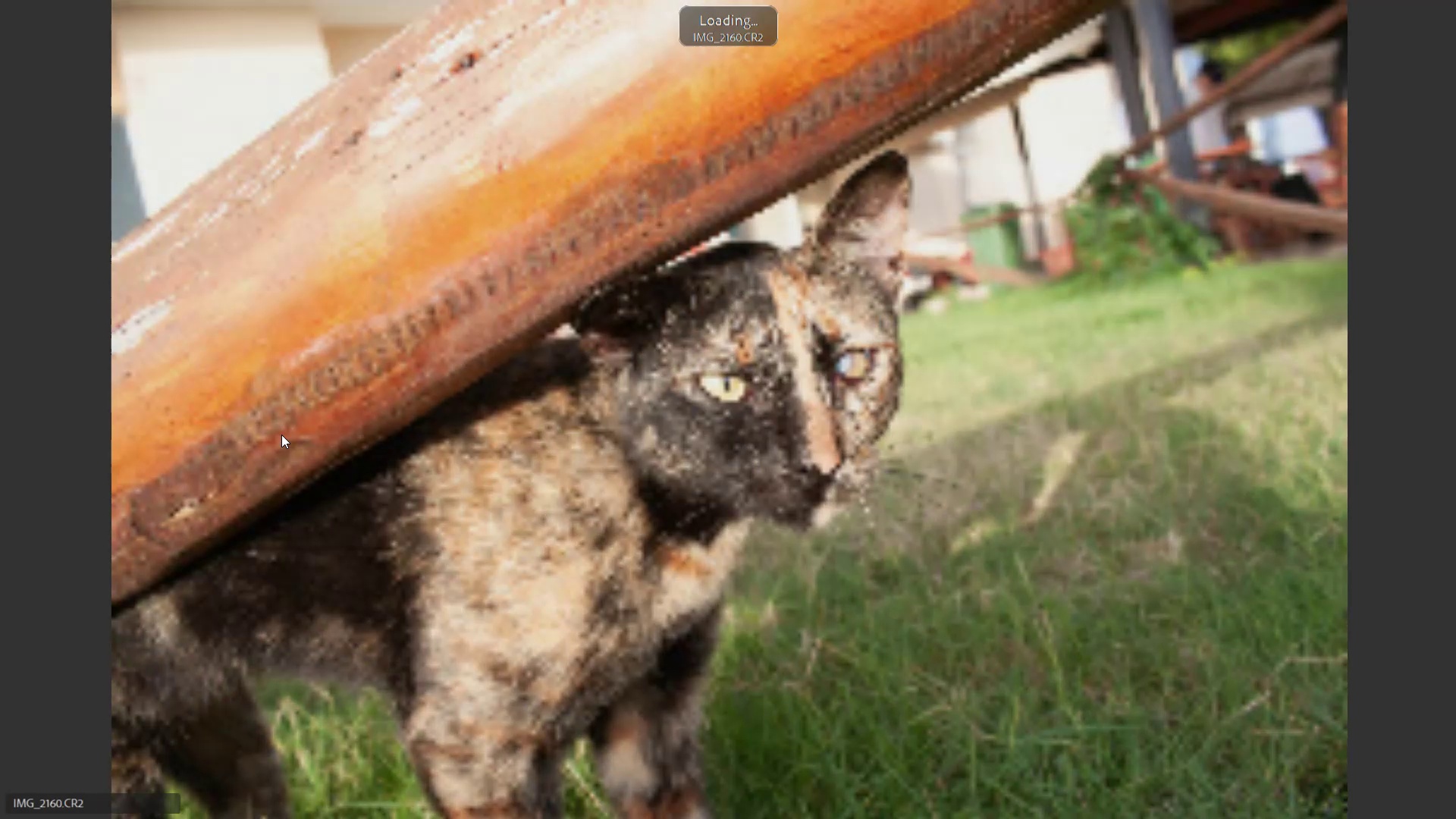 
key(ArrowRight)
 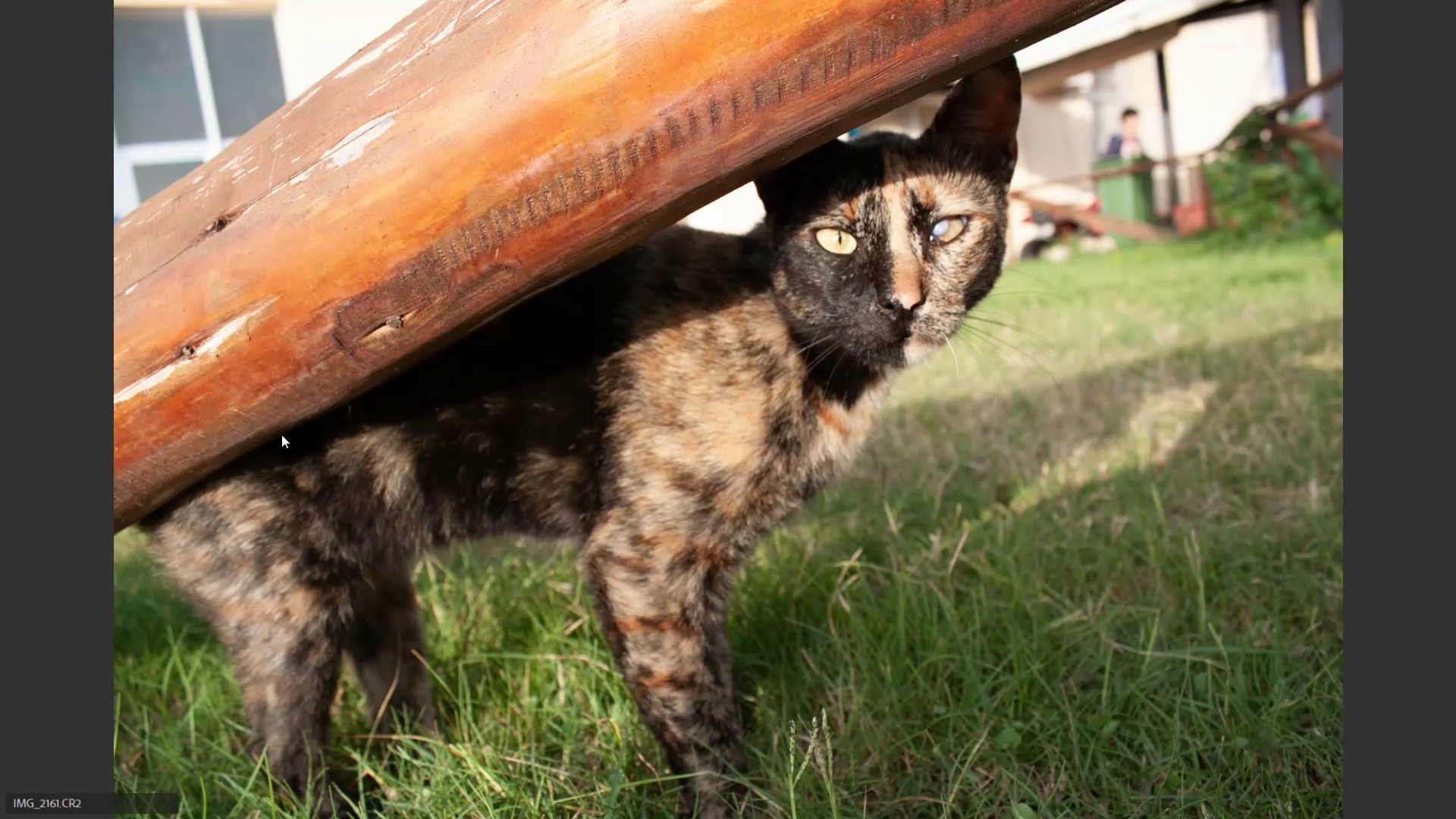 
key(ArrowRight)
 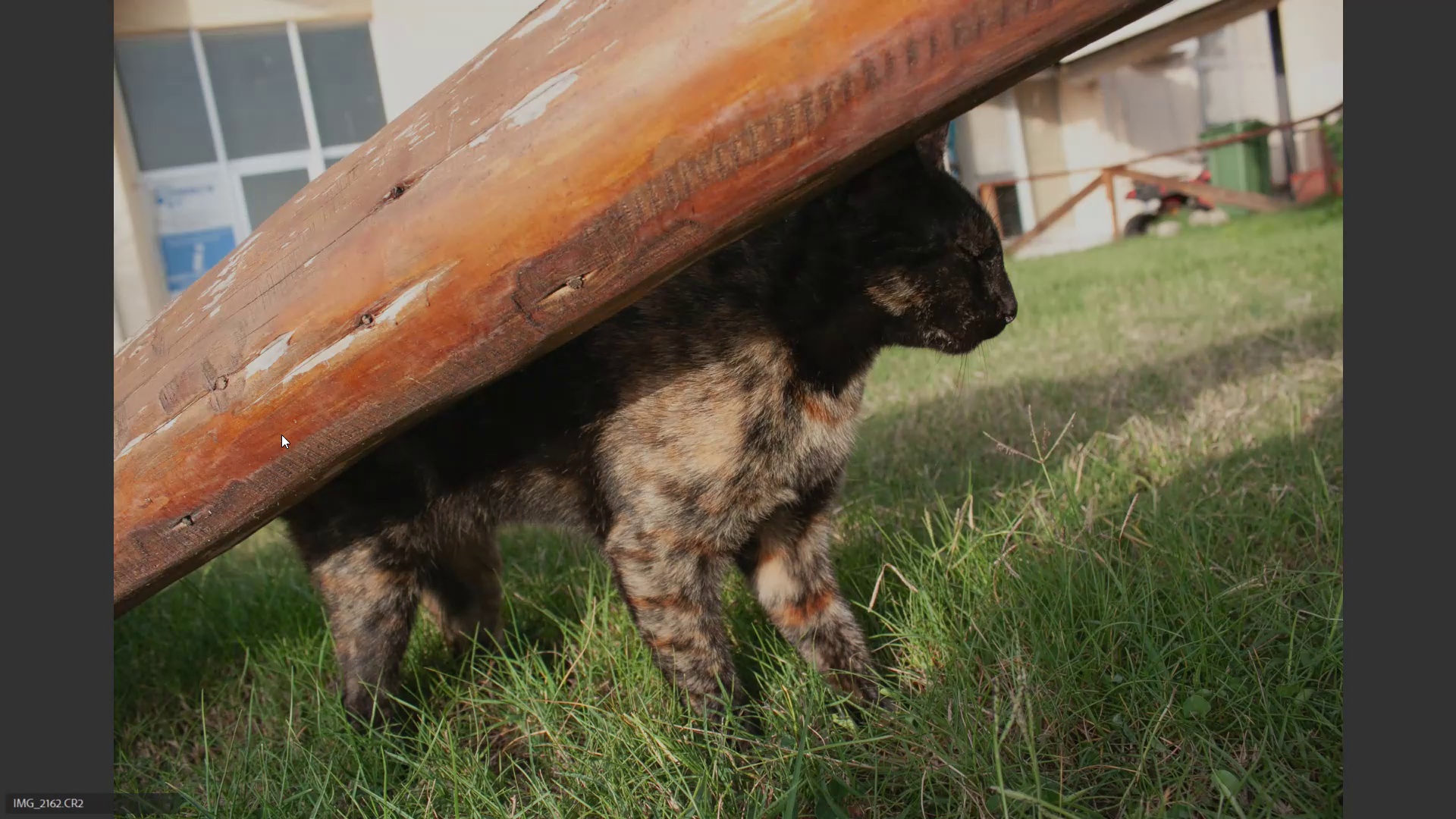 
key(ArrowRight)
 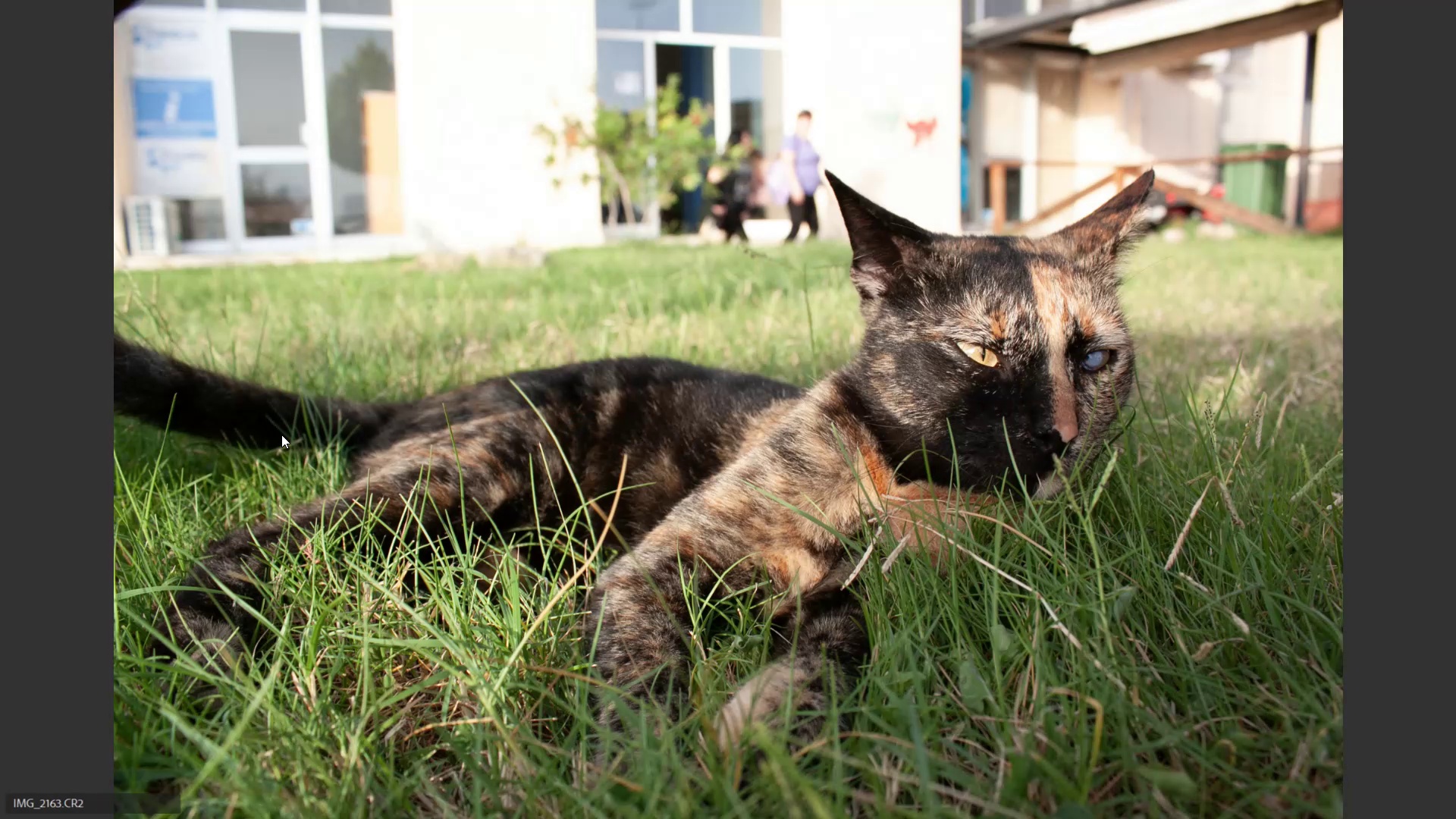 
key(ArrowRight)
 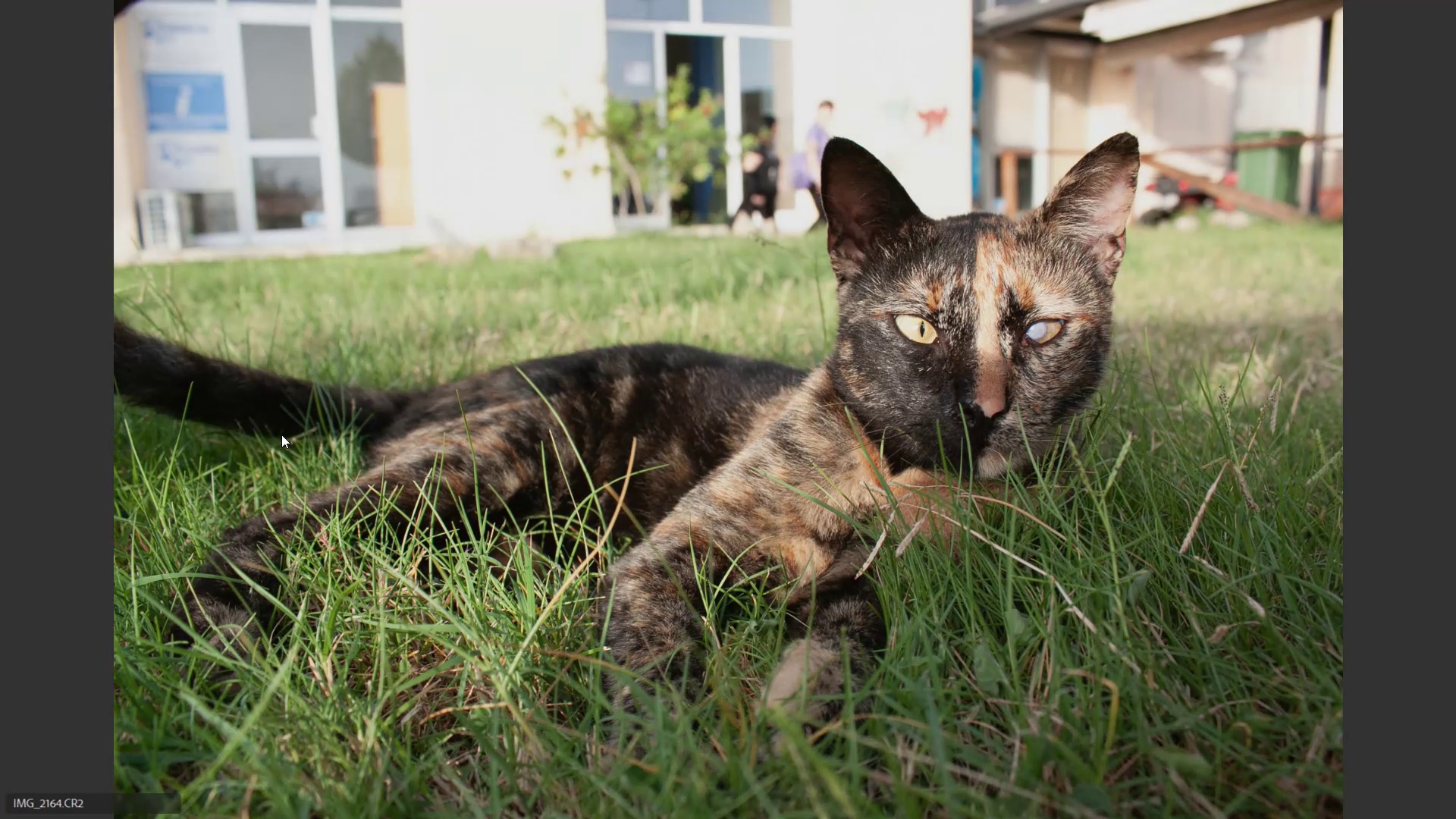 
key(ArrowRight)
 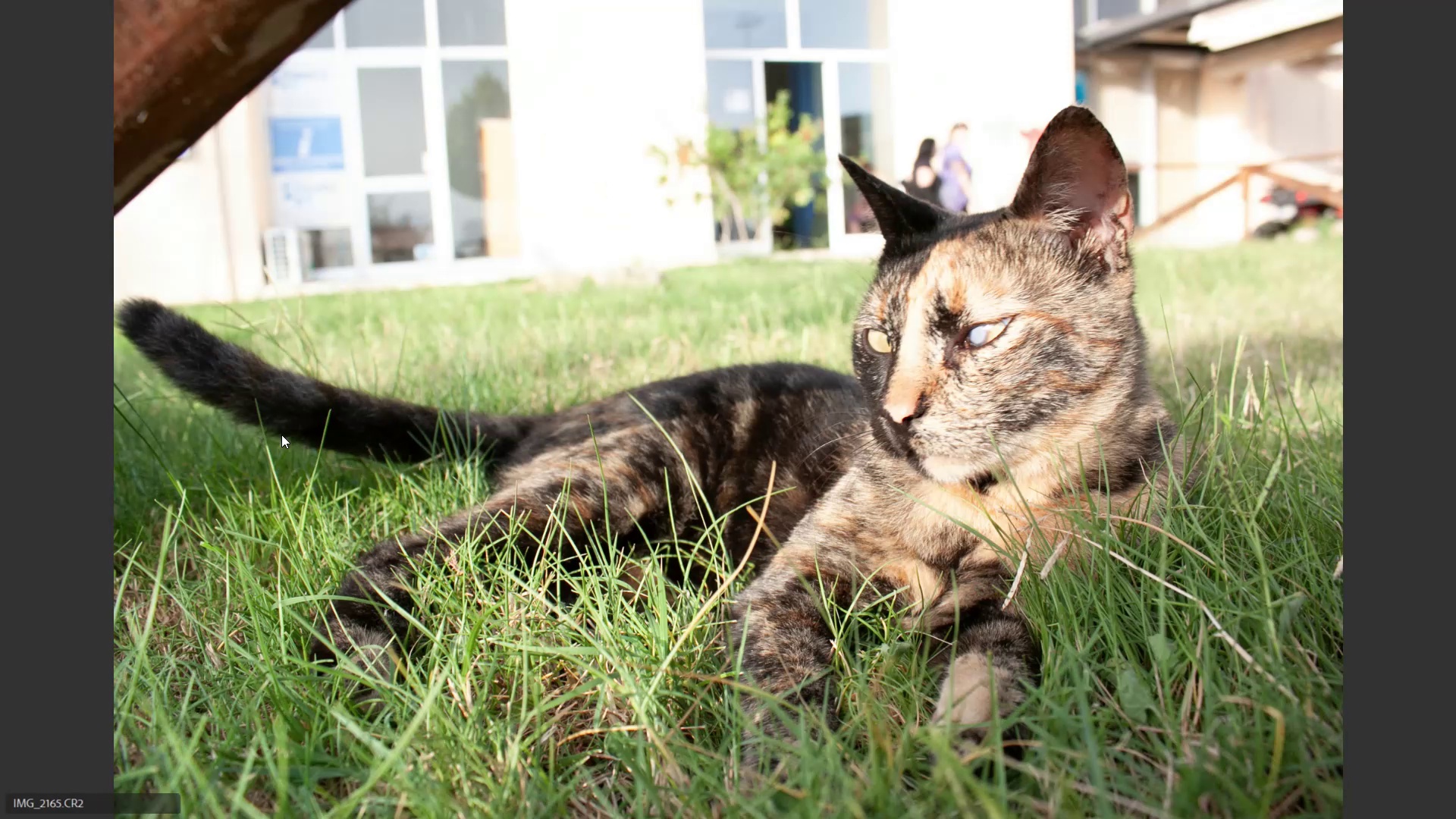 
key(ArrowLeft)
 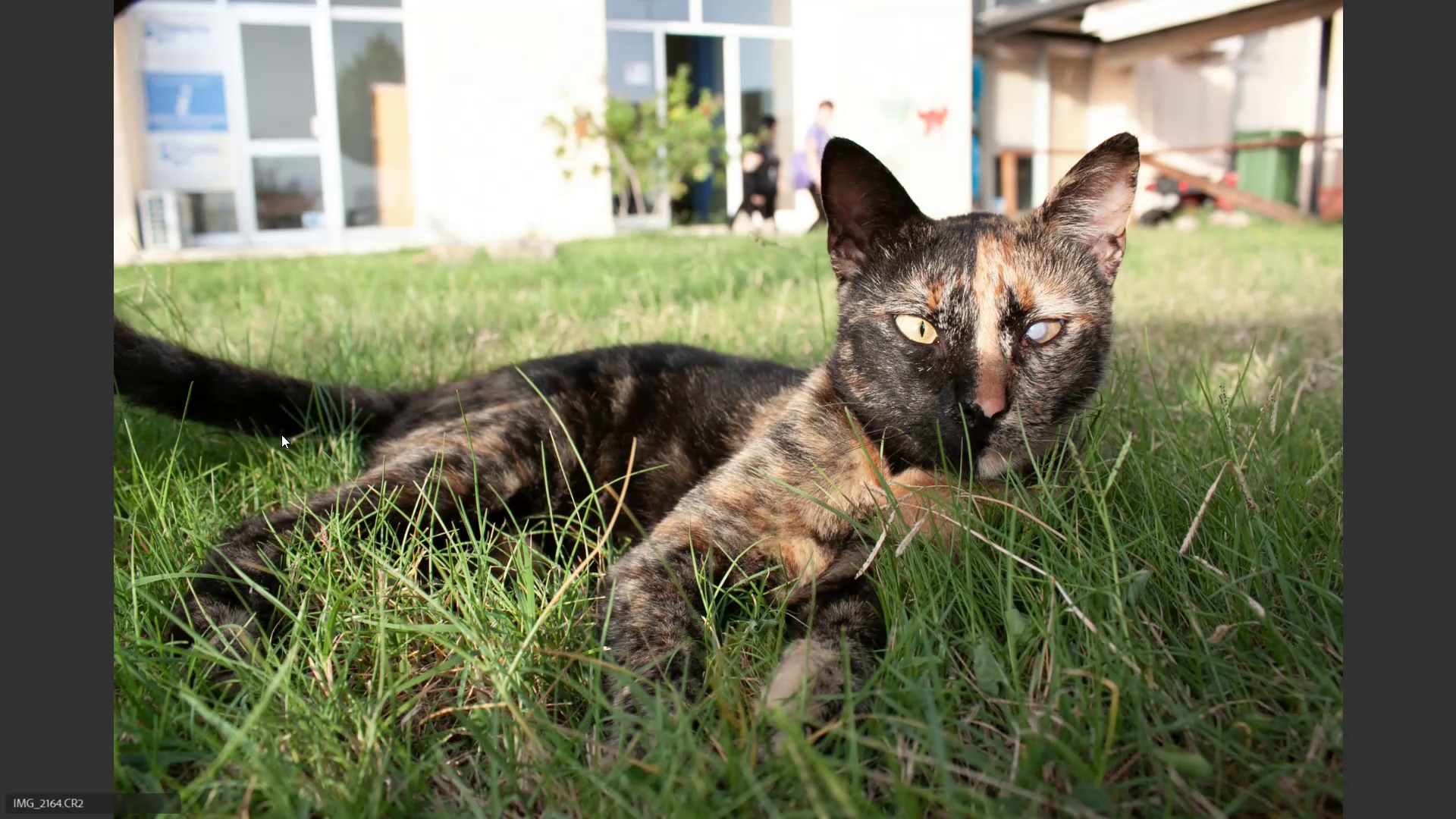 
key(6)
 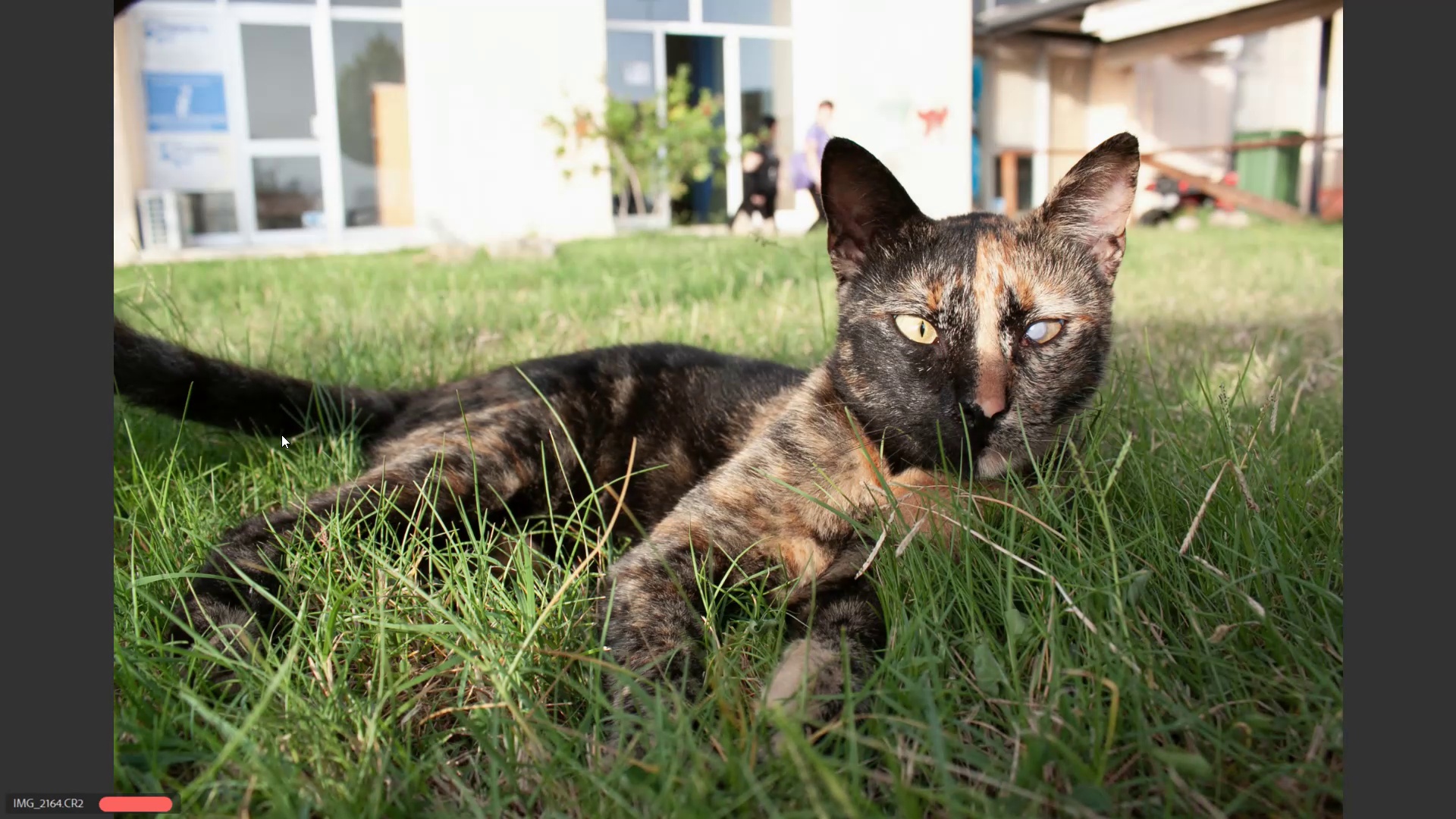 
key(ArrowRight)
 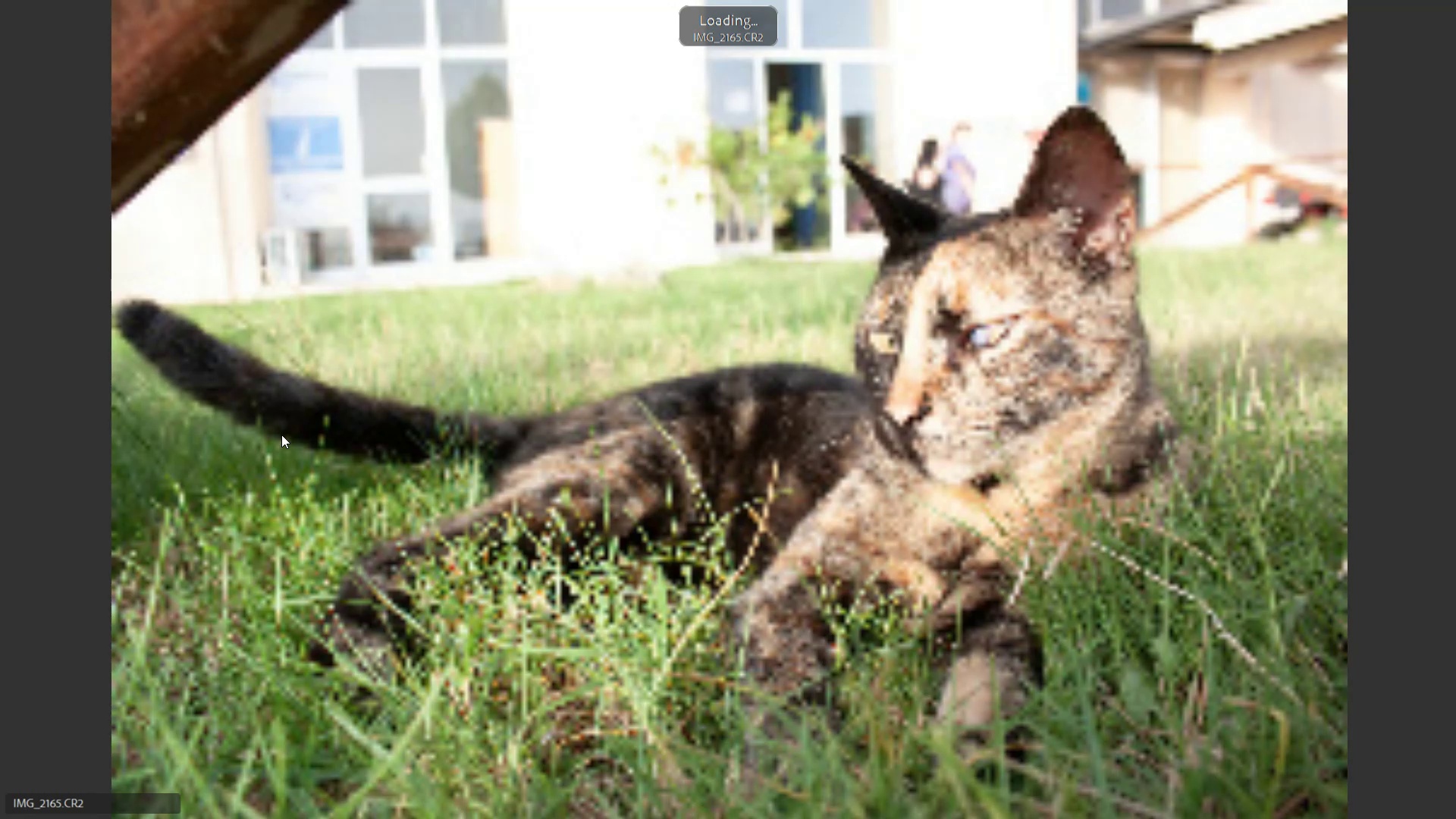 
key(ArrowRight)
 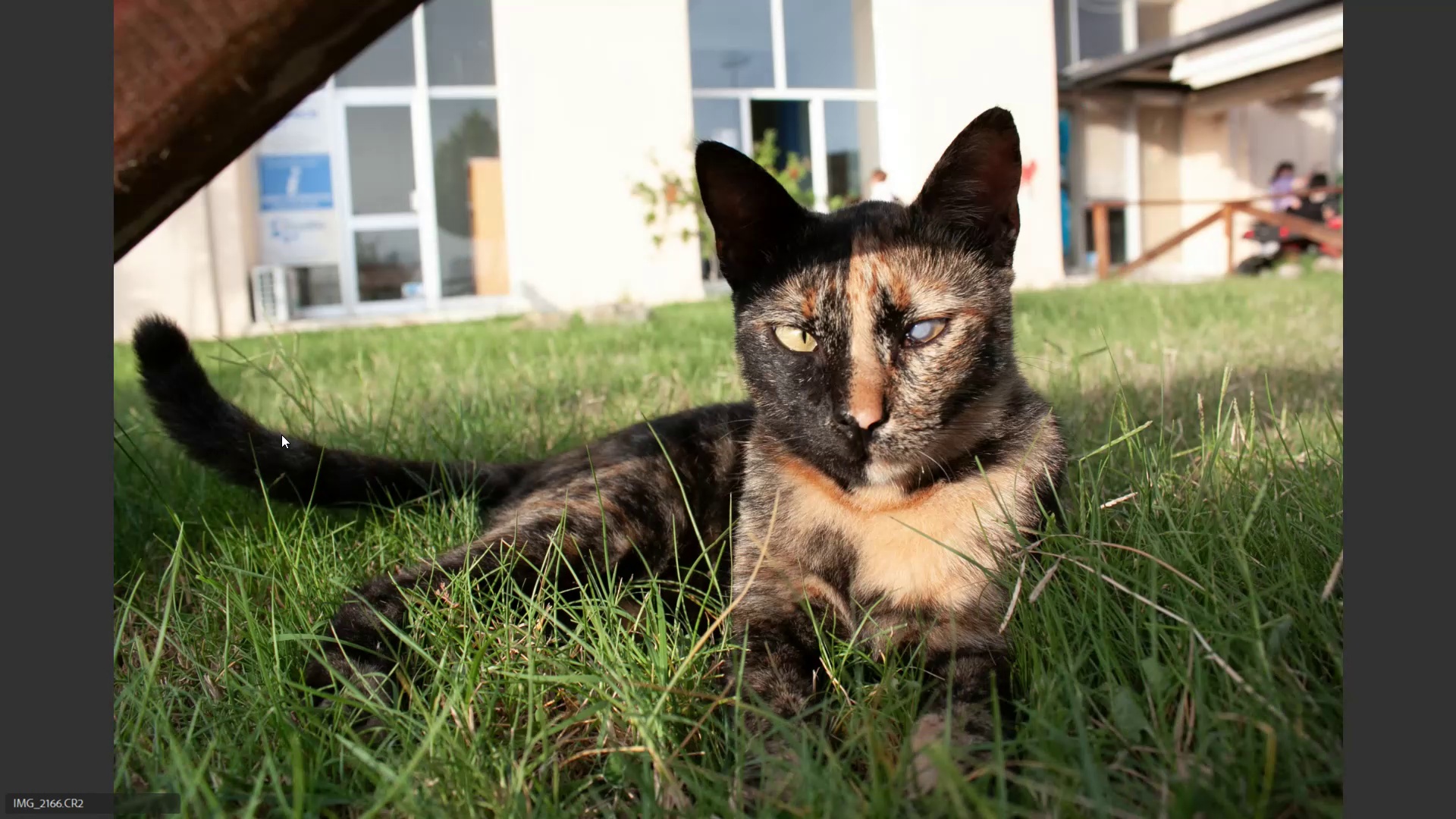 
key(ArrowRight)
 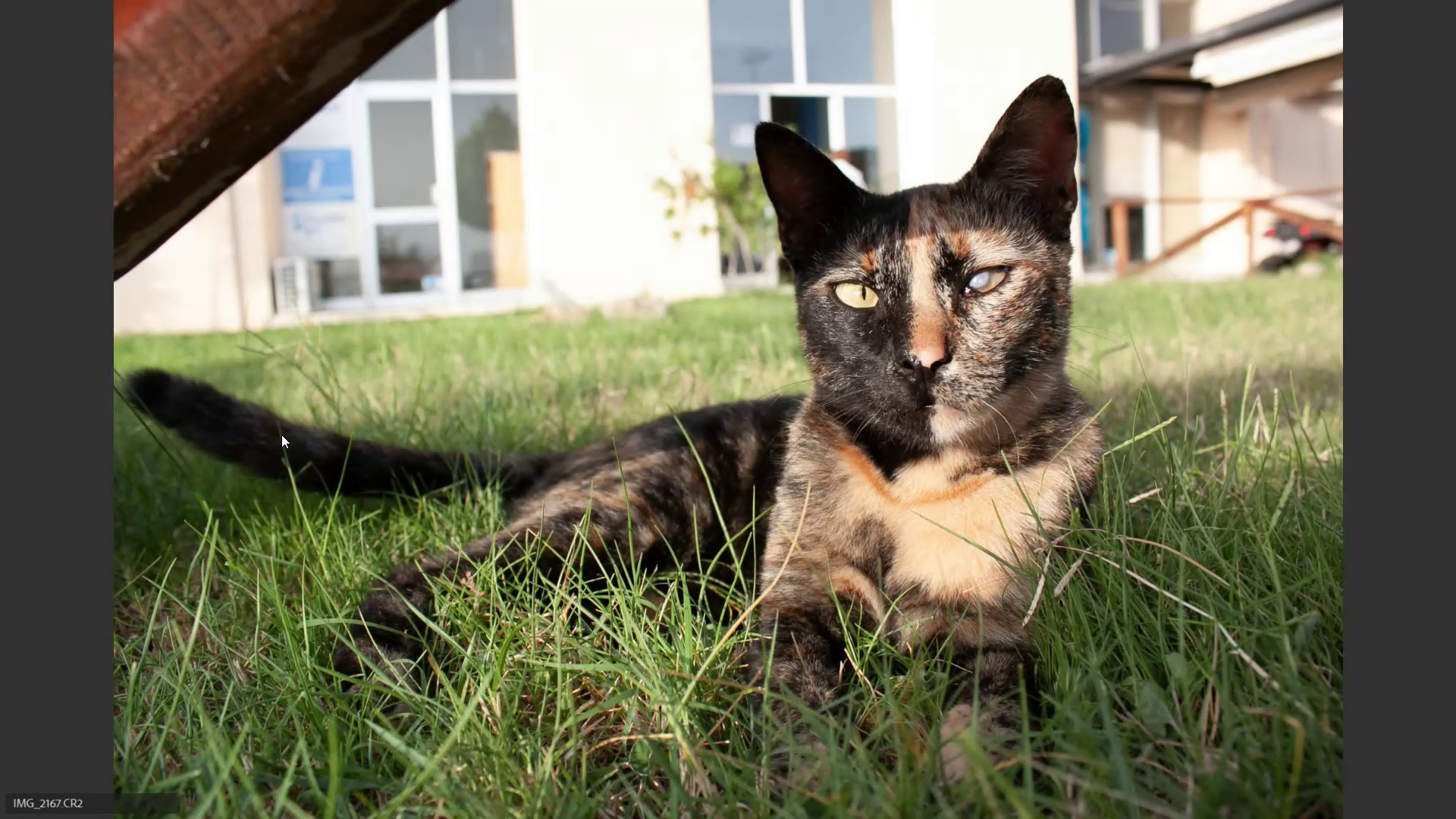 
key(ArrowRight)
 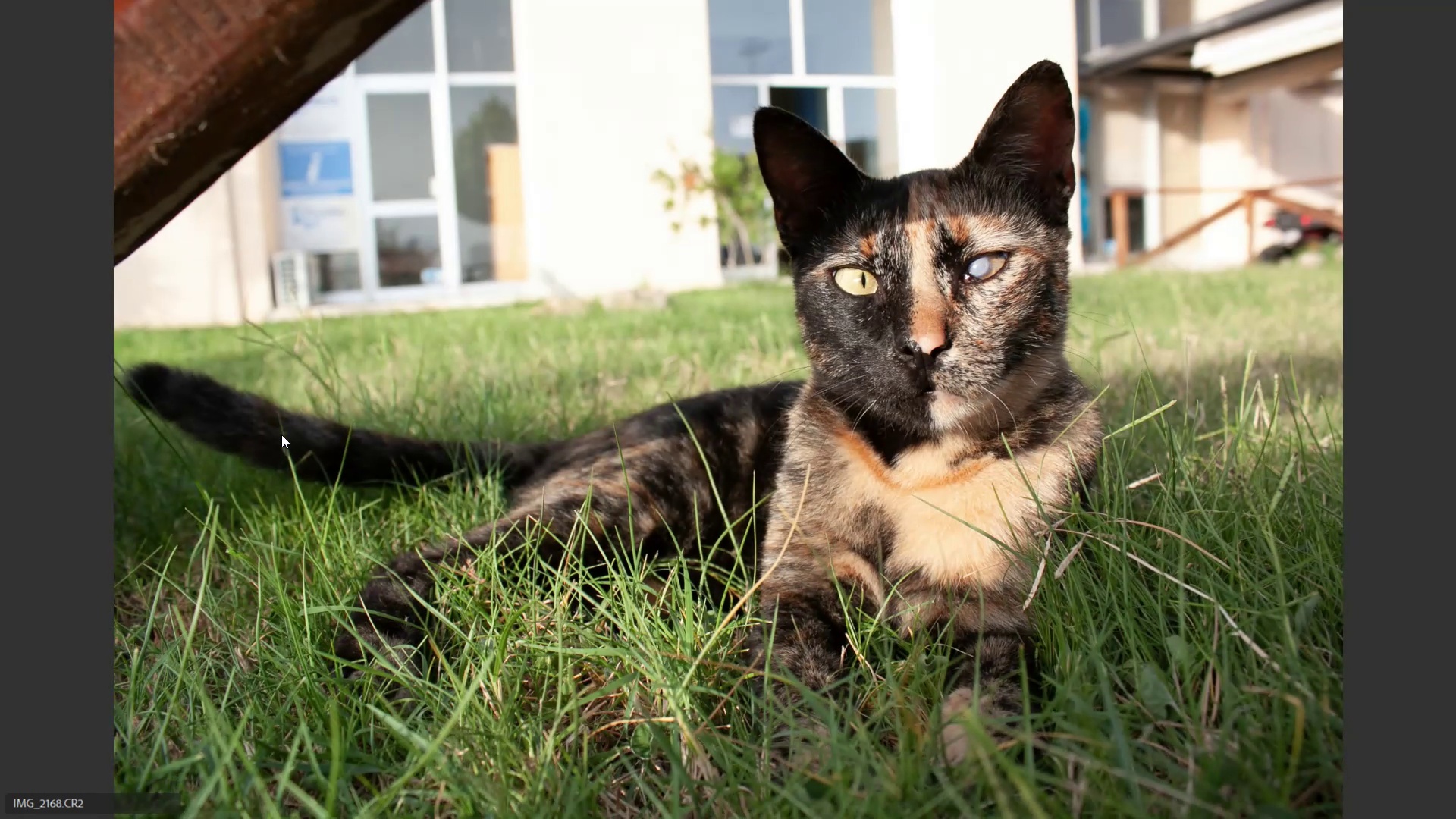 
key(ArrowRight)
 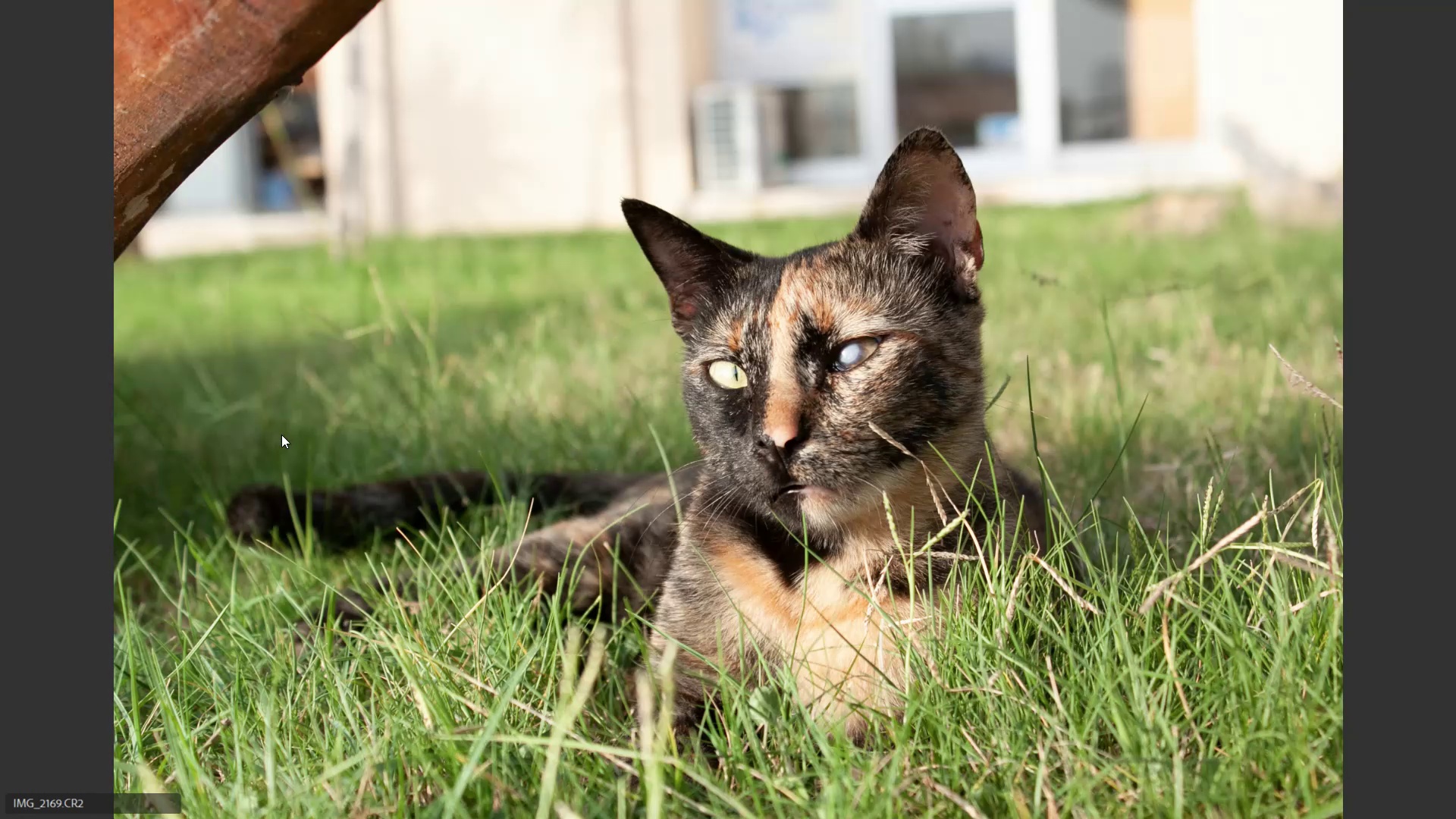 
key(ArrowRight)
 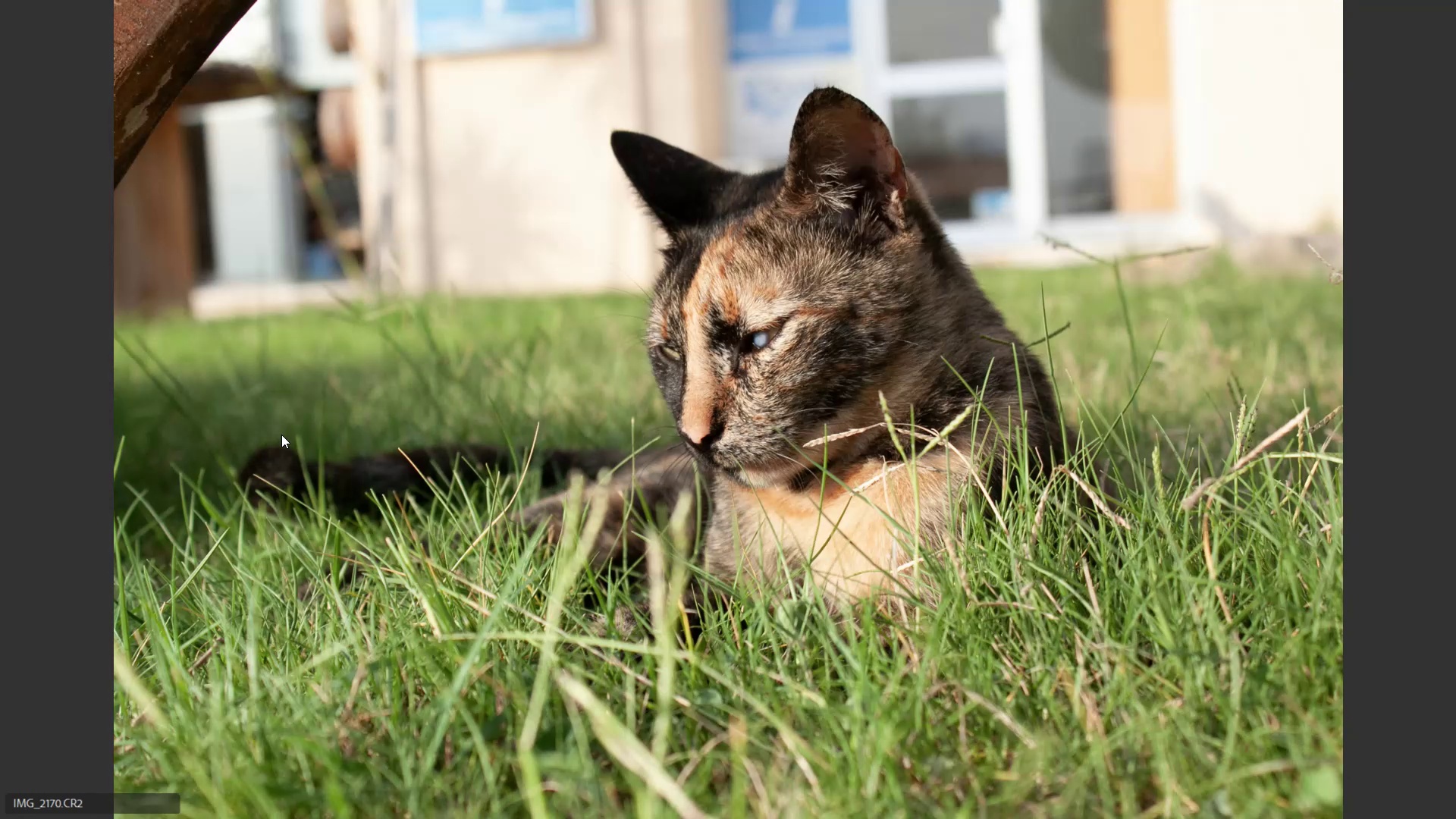 
key(ArrowRight)
 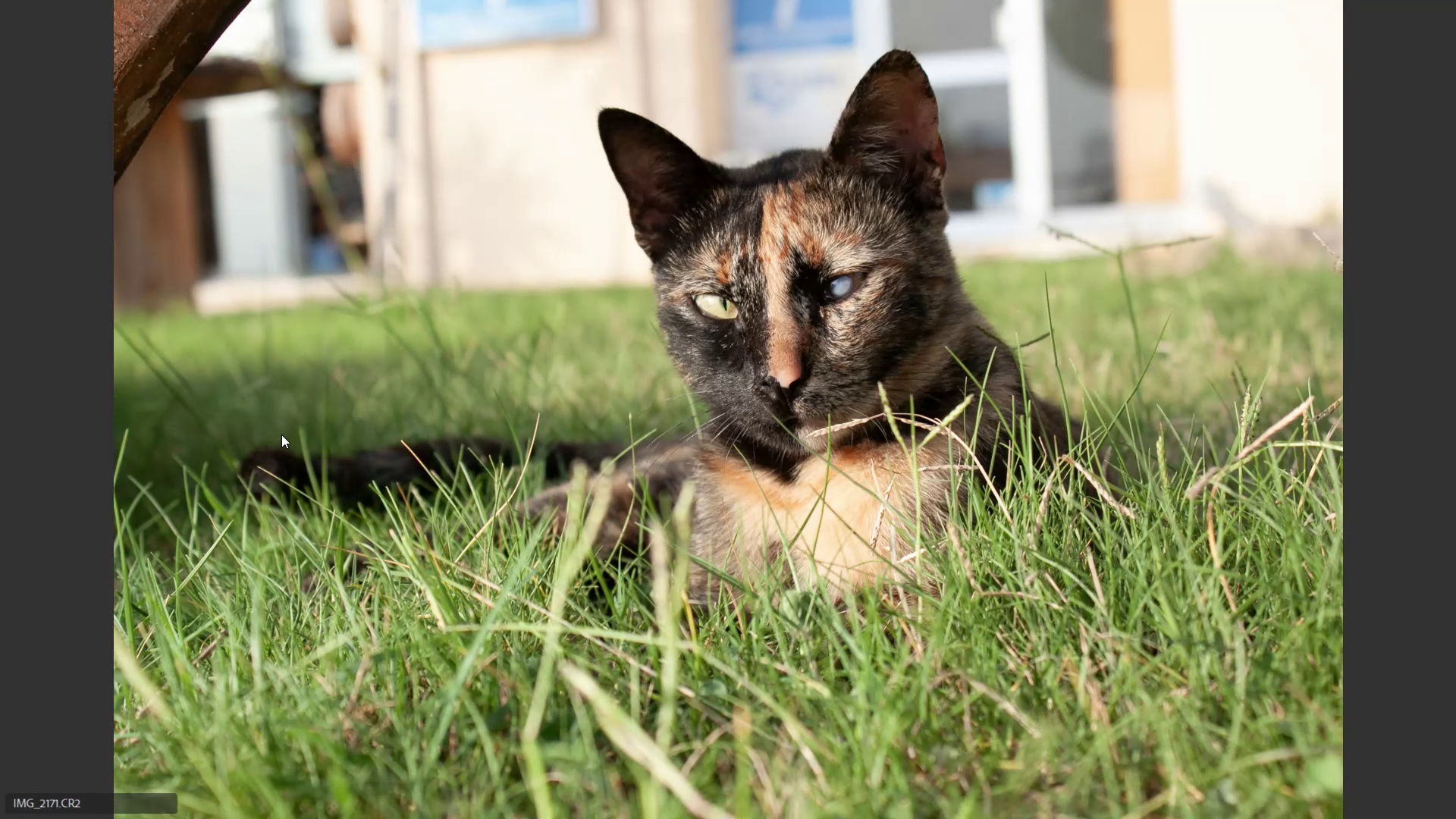 
key(ArrowRight)
 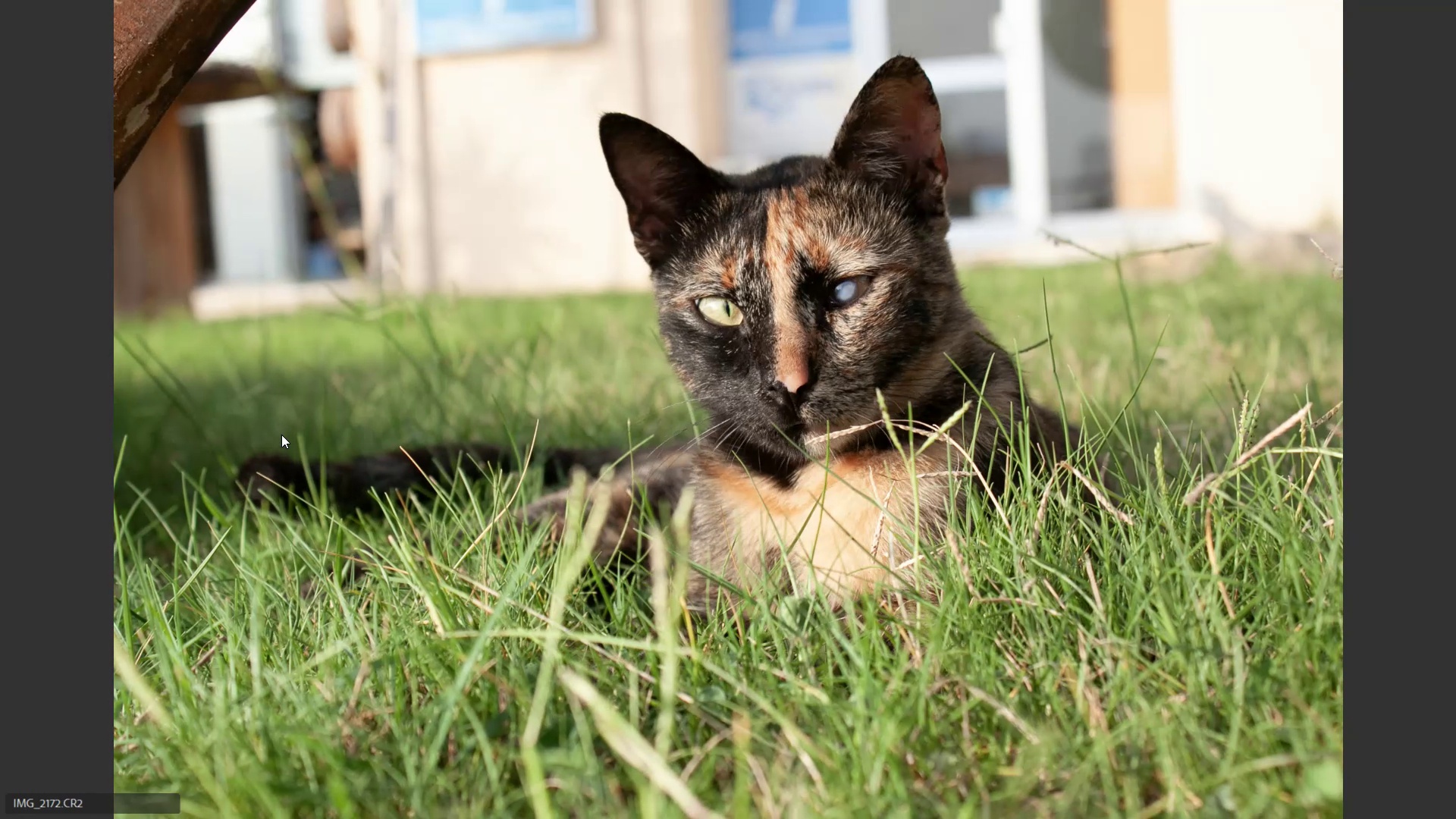 
key(ArrowRight)
 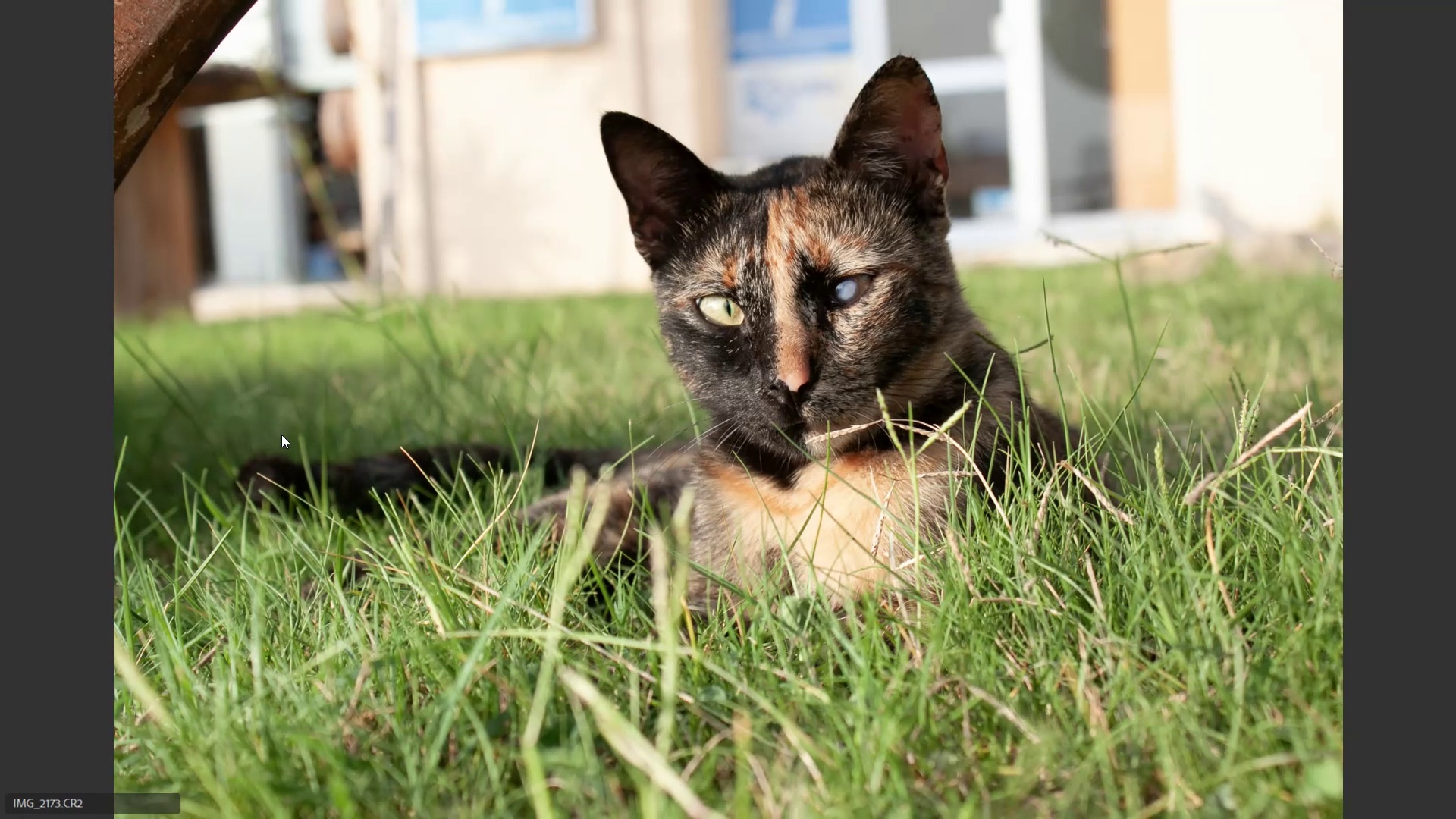 
key(ArrowRight)
 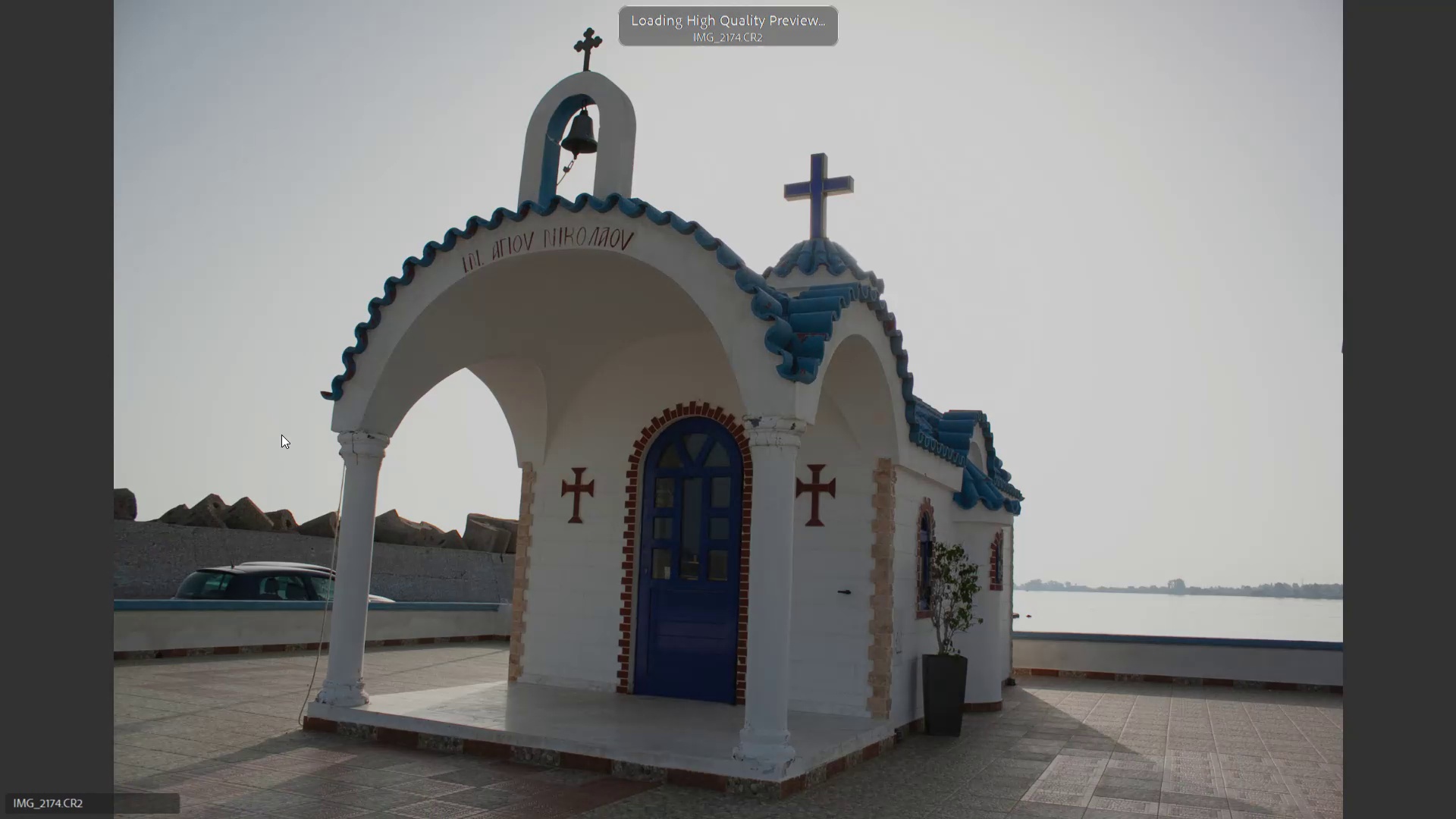 
key(ArrowRight)
 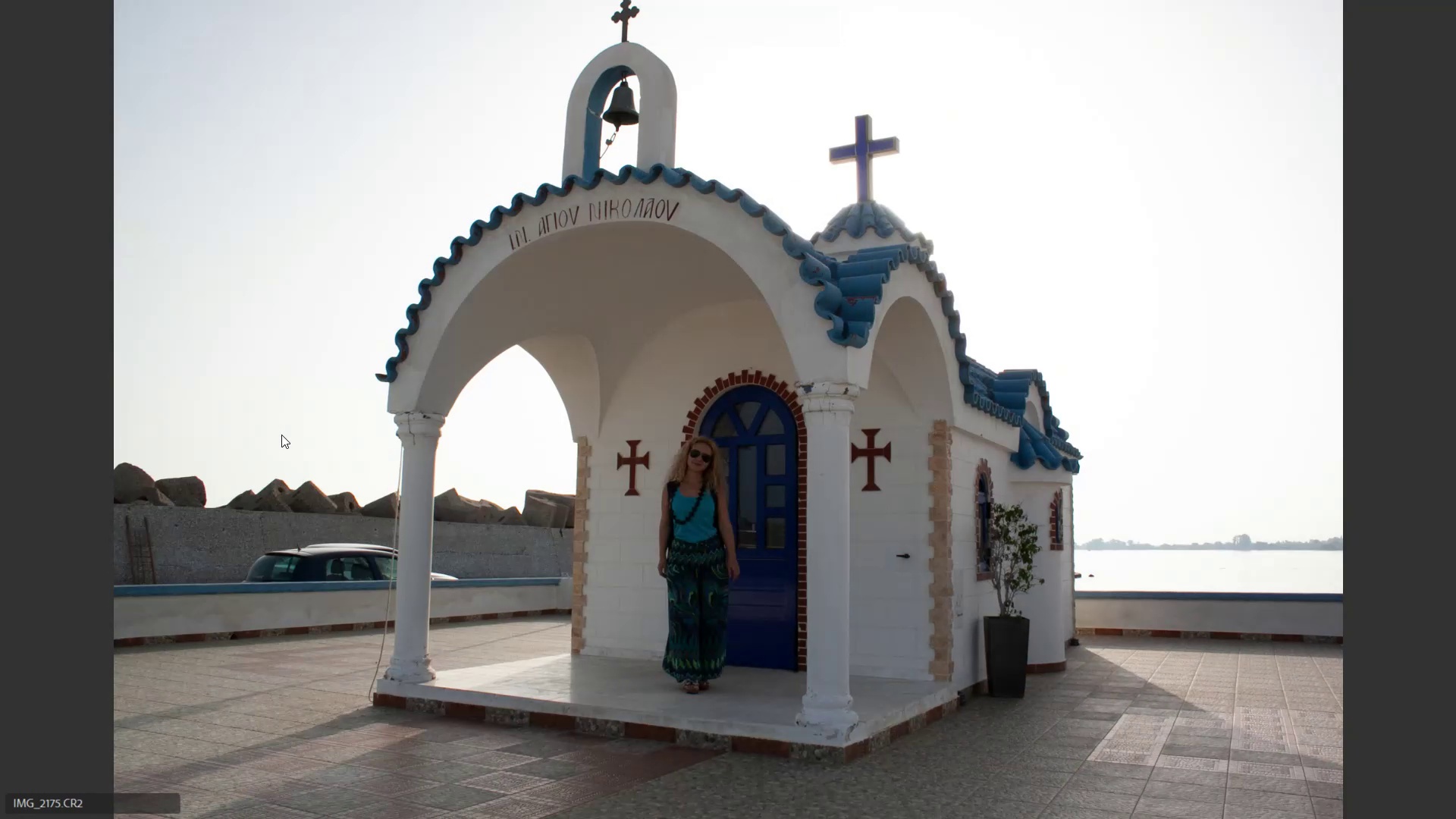 
key(ArrowRight)
 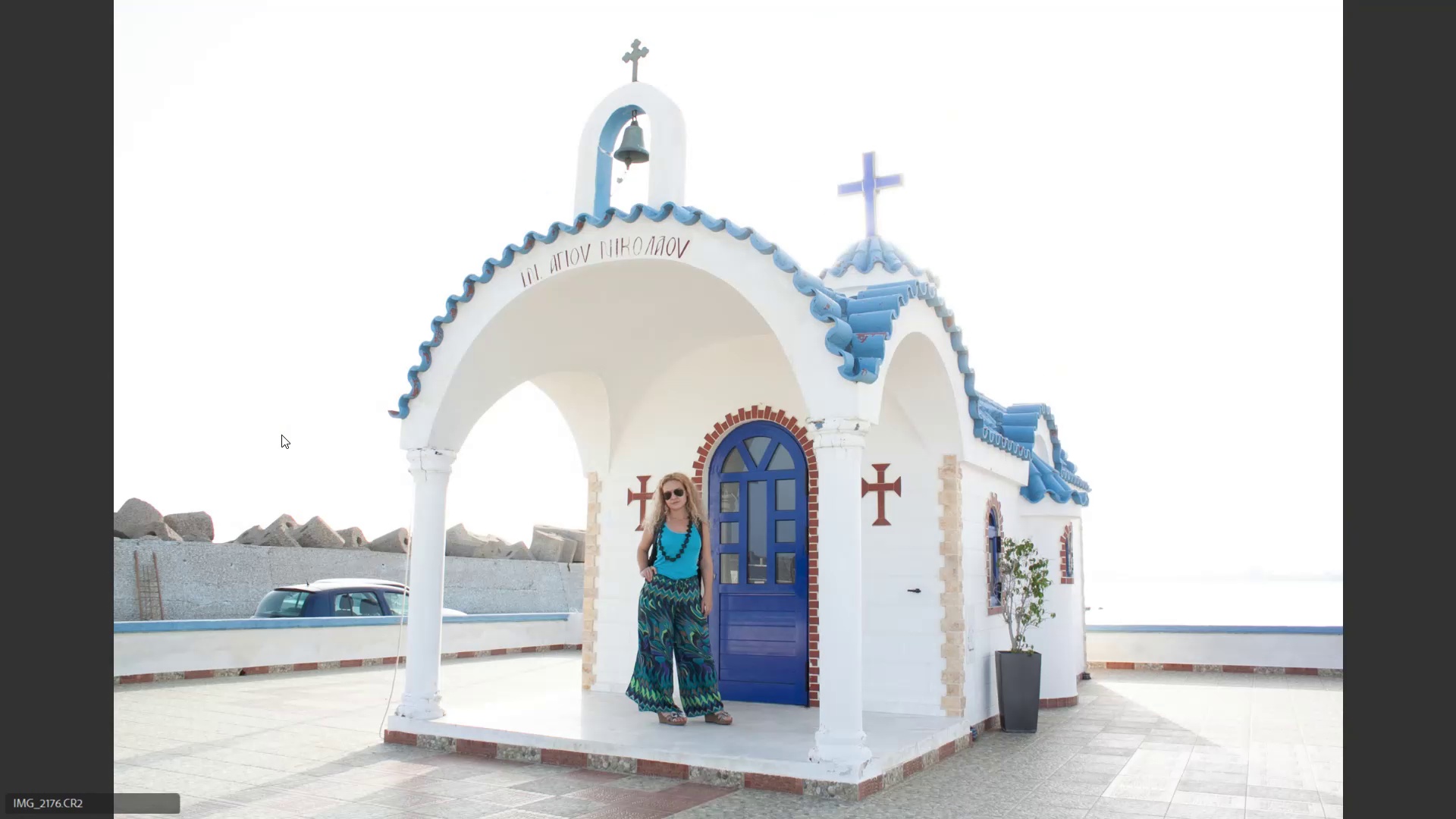 
key(ArrowRight)
 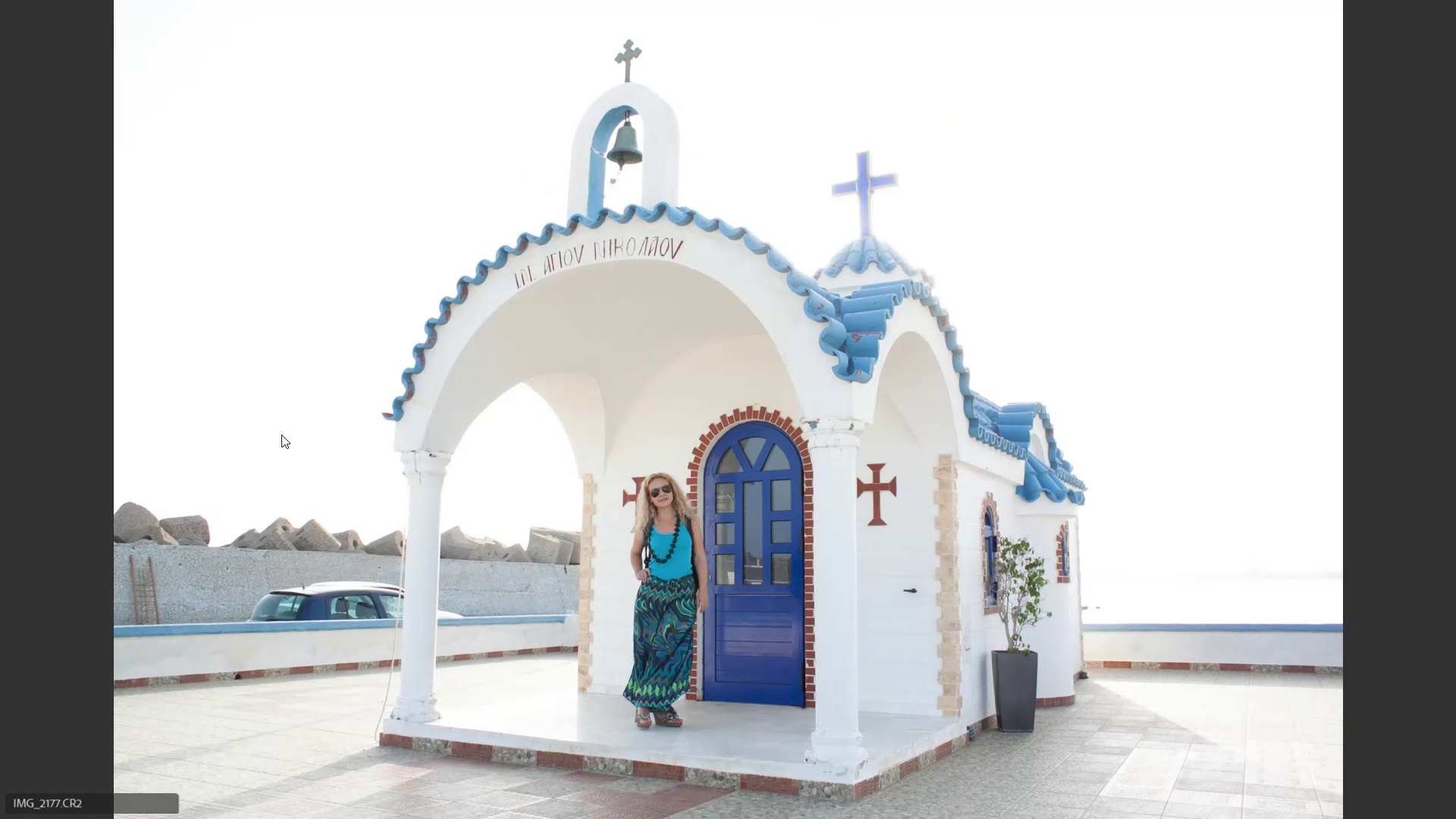 
key(ArrowRight)
 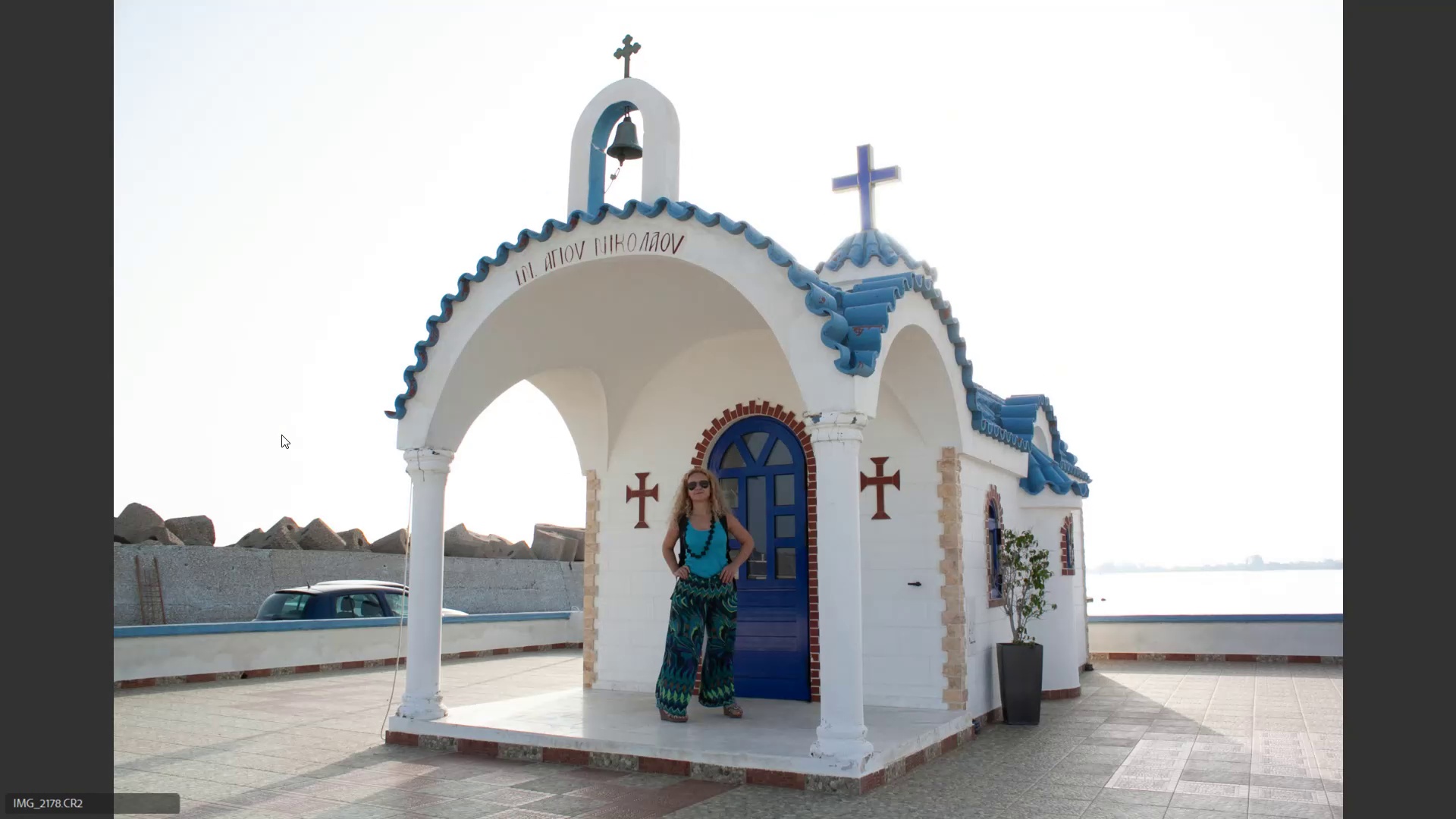 
key(ArrowRight)
 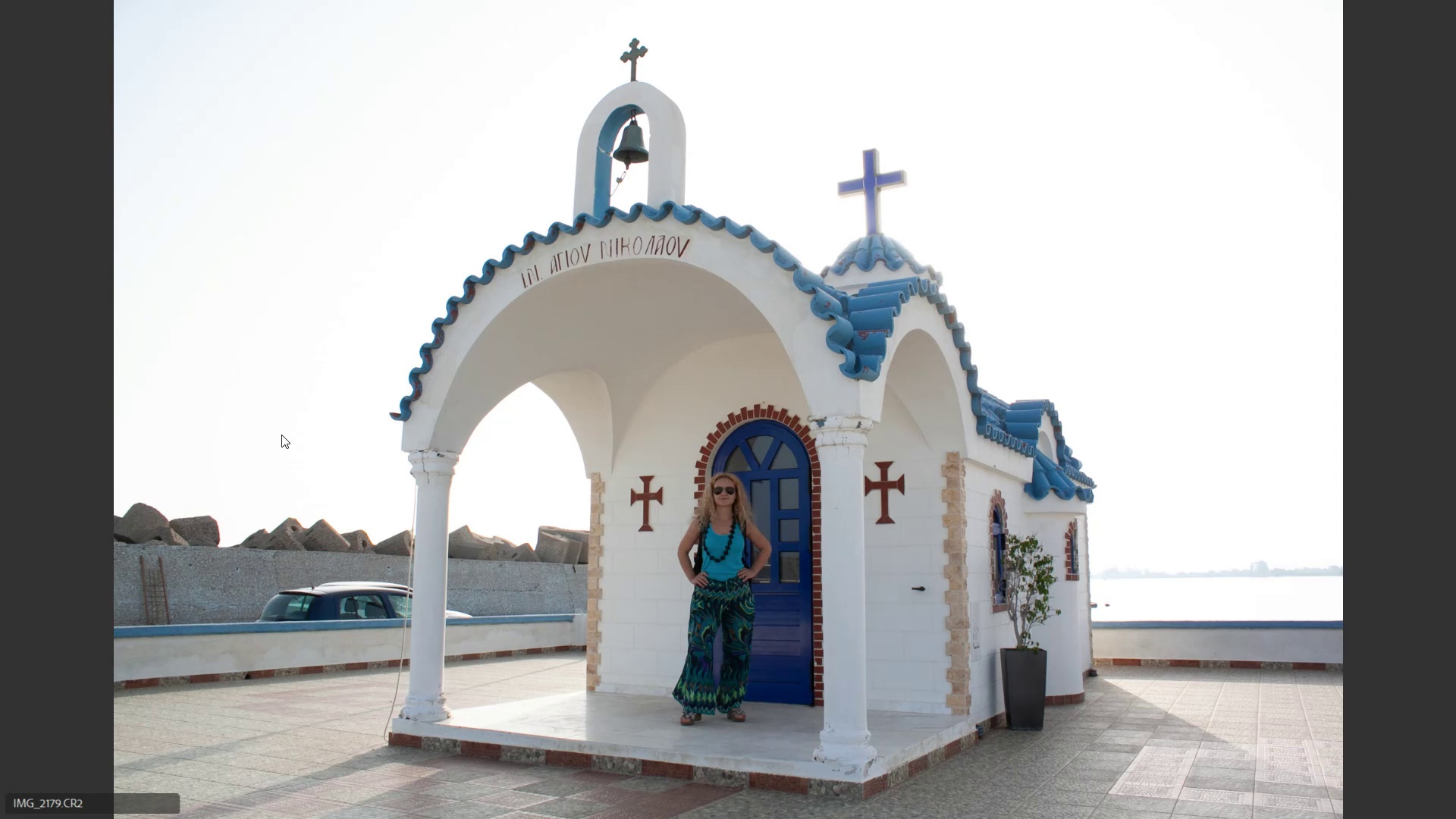 
key(ArrowRight)
 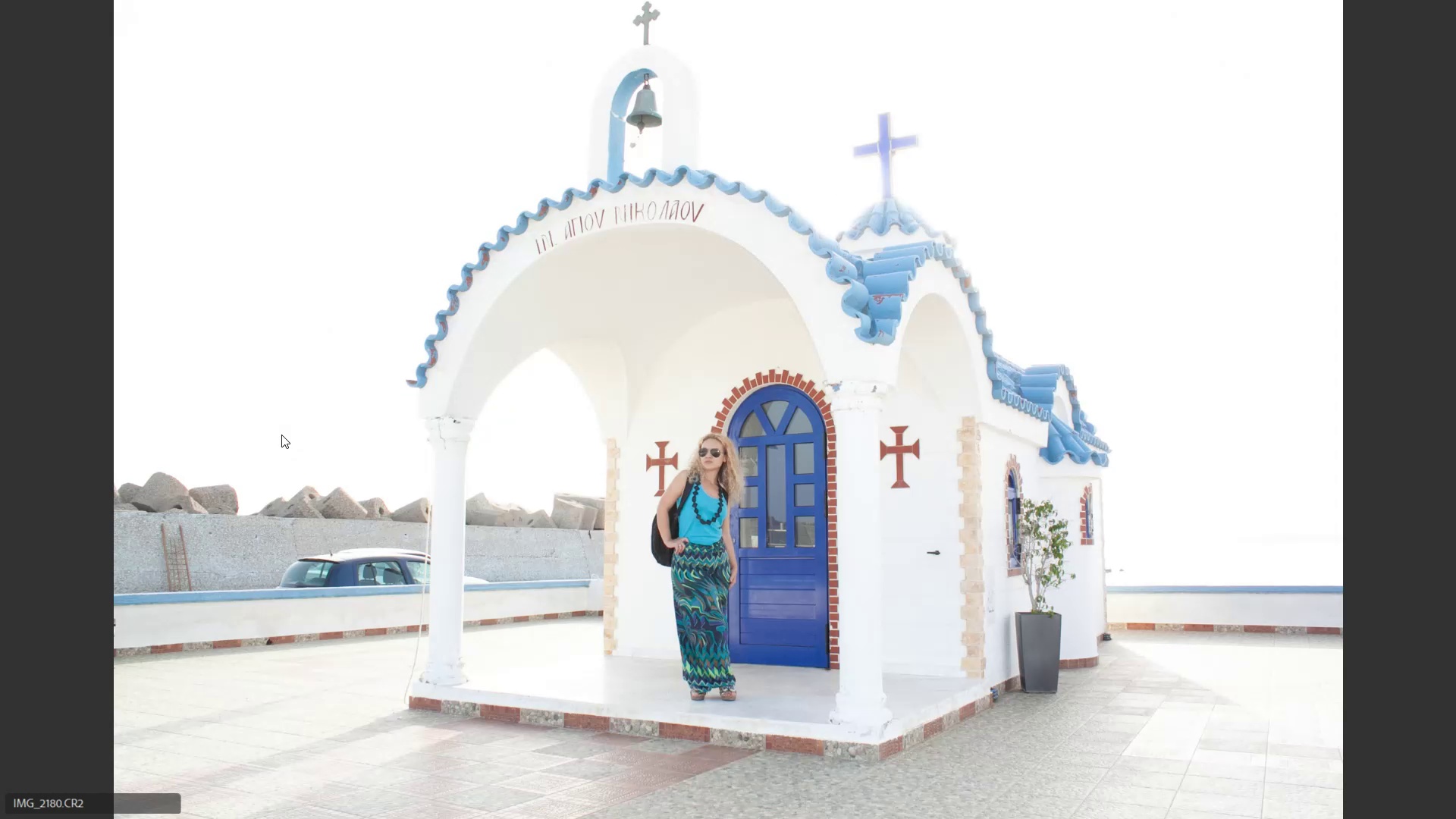 
key(ArrowRight)
 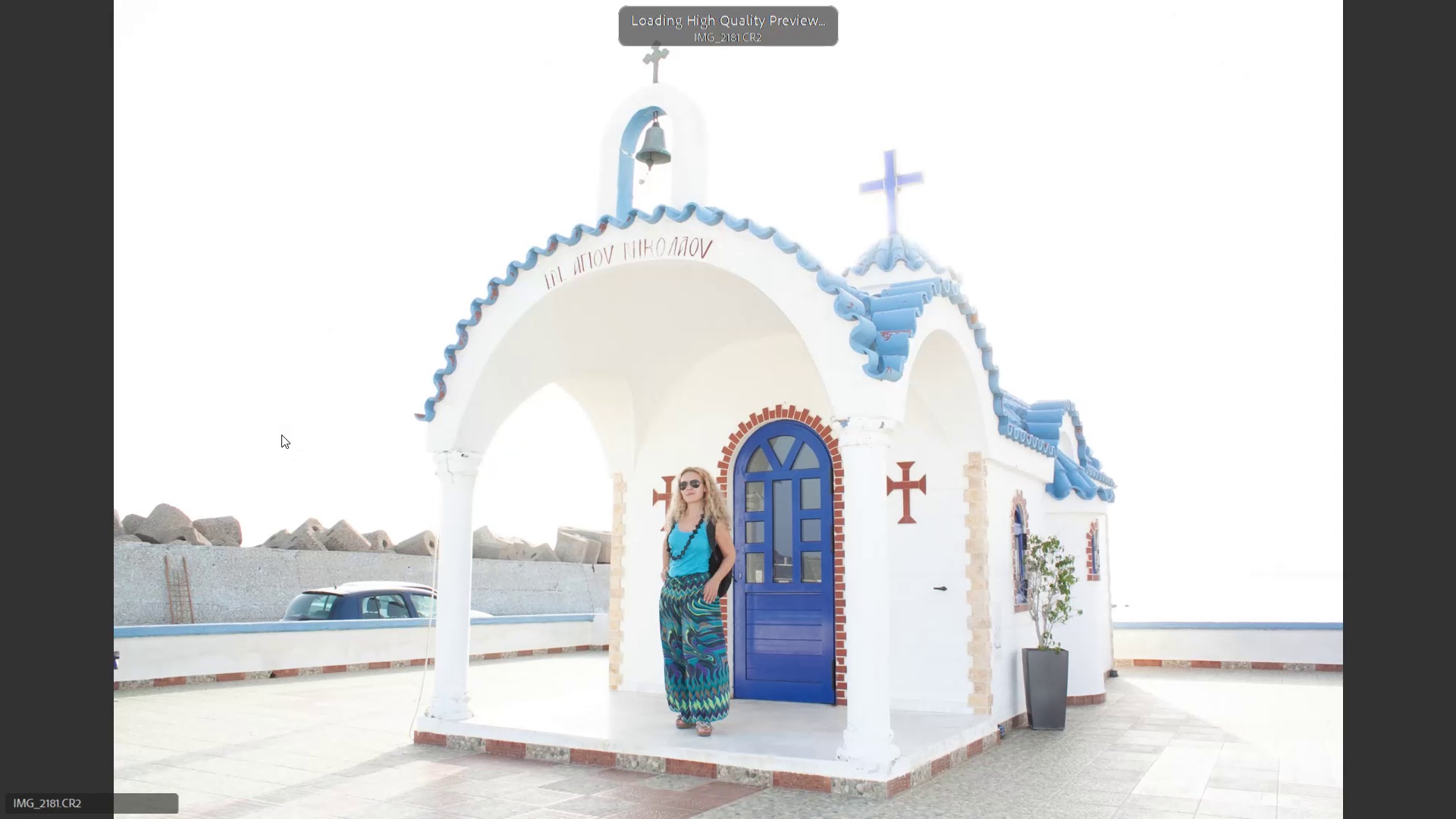 
key(ArrowRight)
 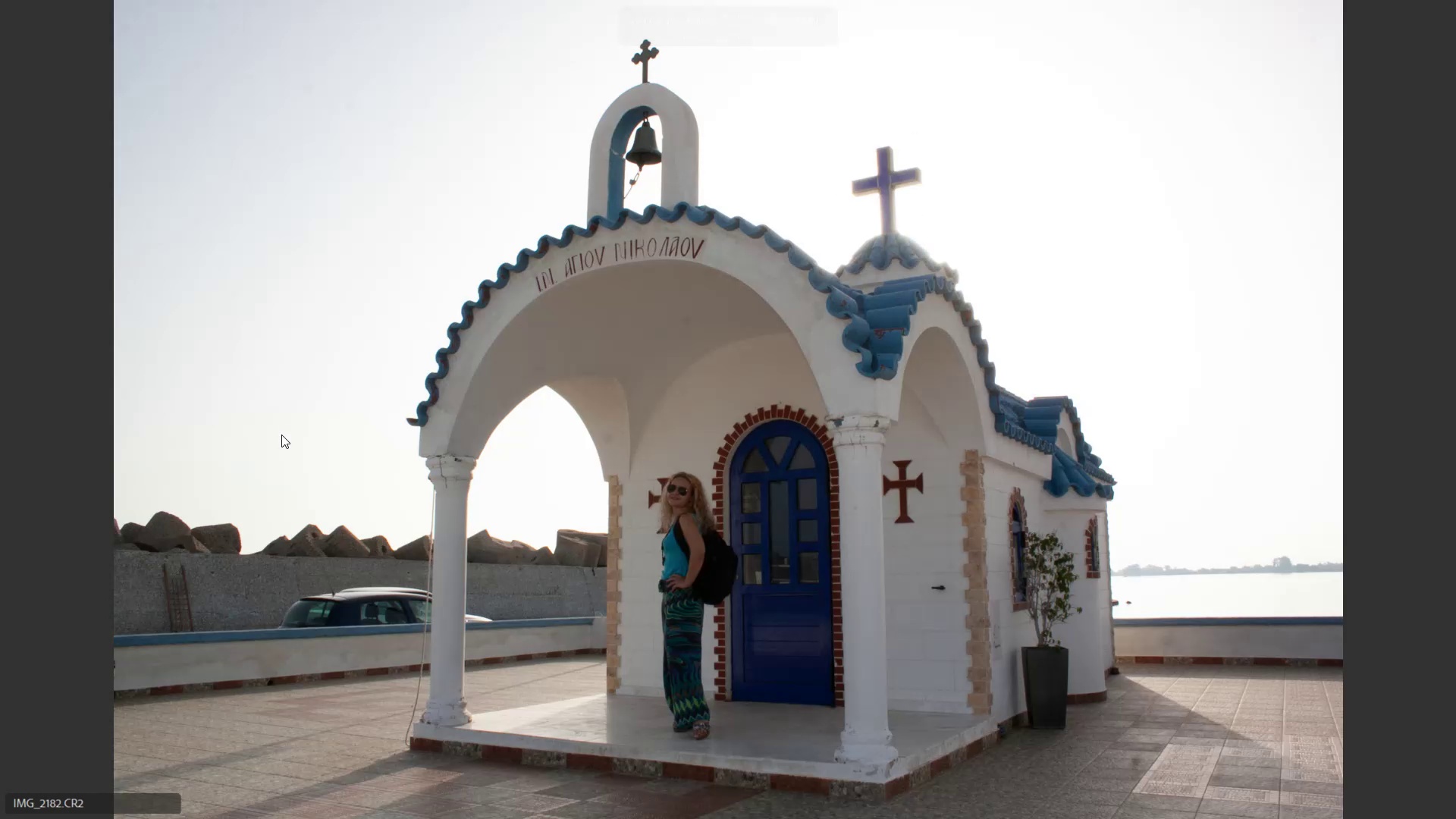 
key(ArrowRight)
 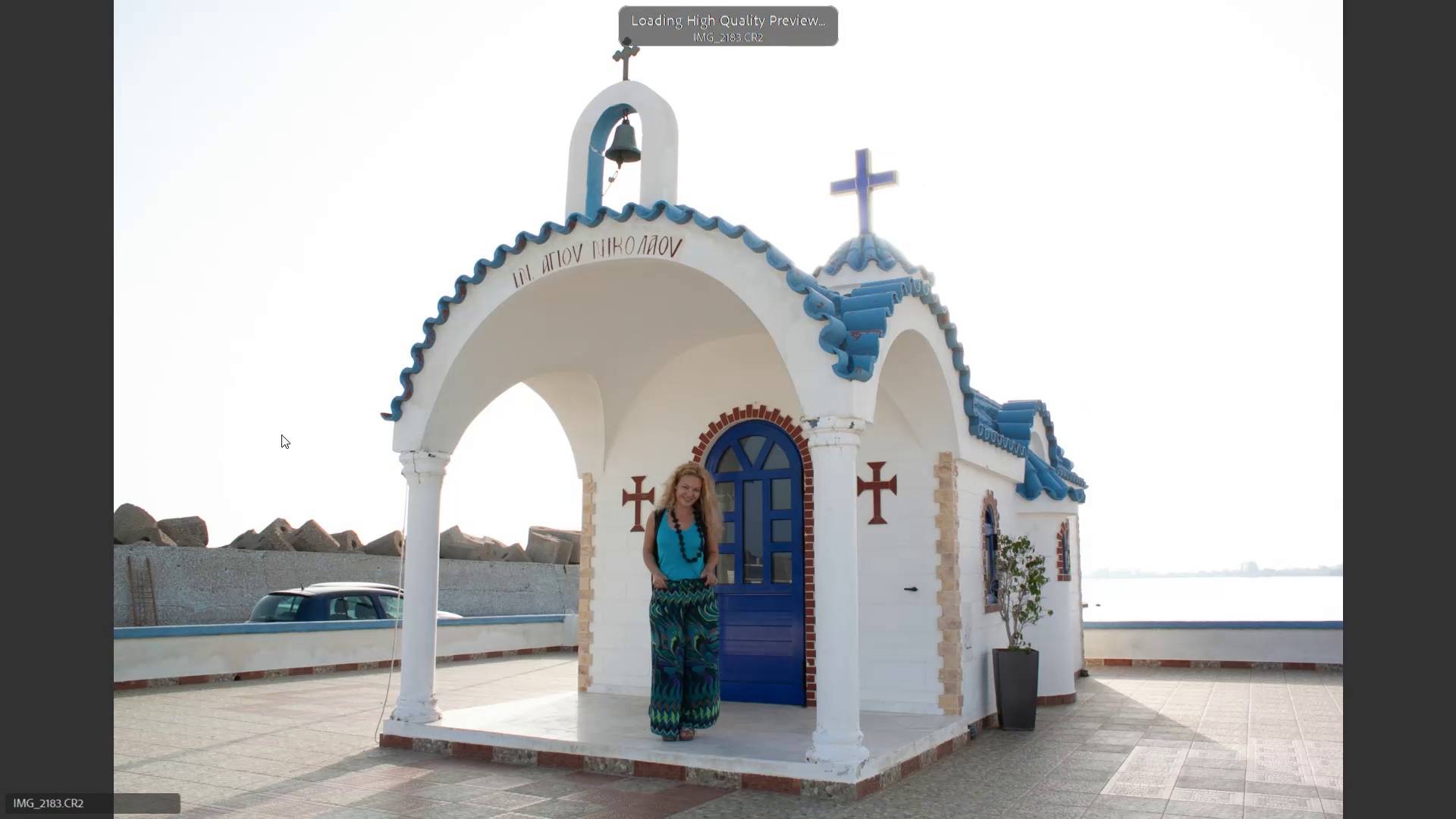 
key(ArrowRight)
 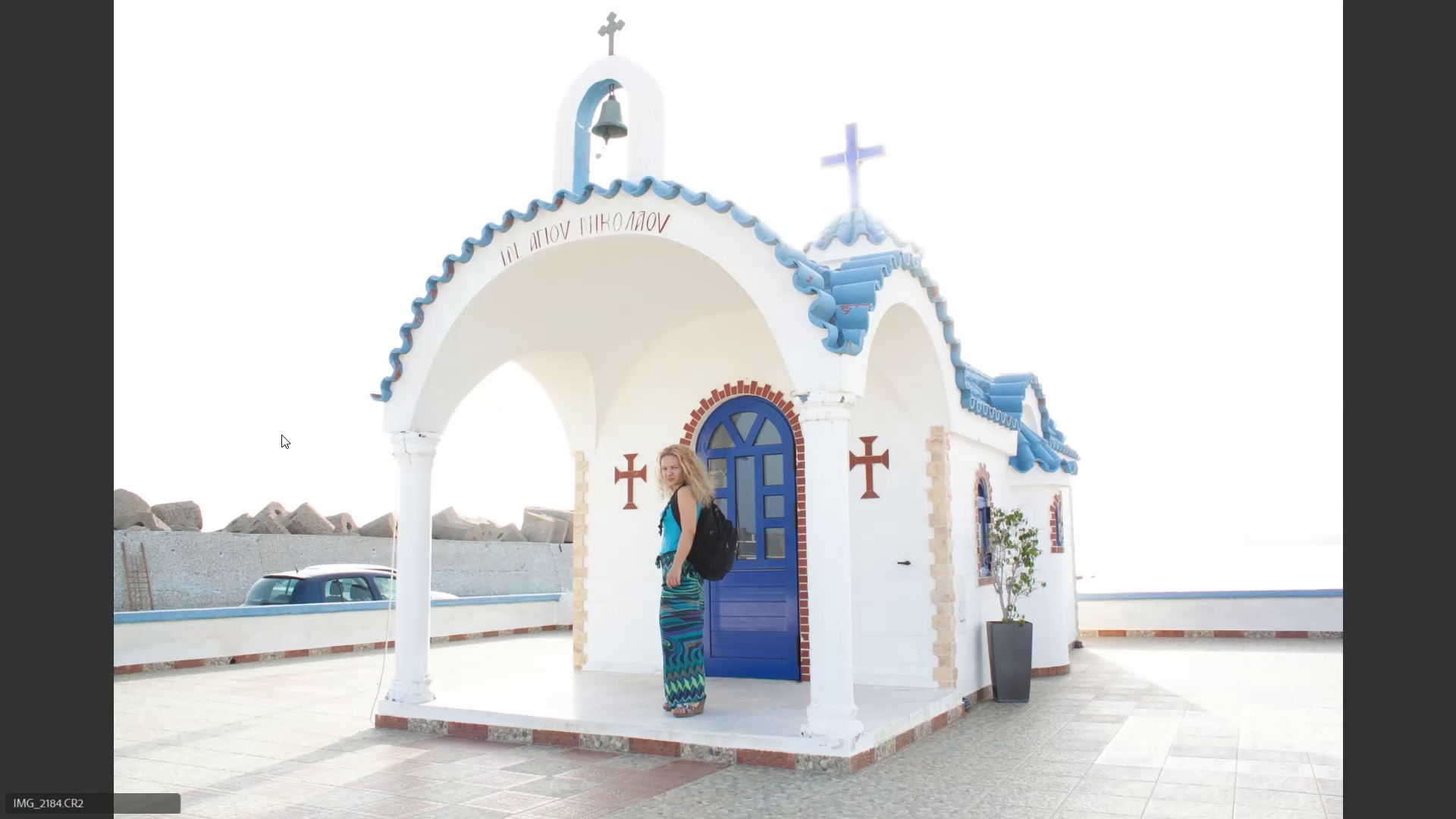 
key(ArrowLeft)
 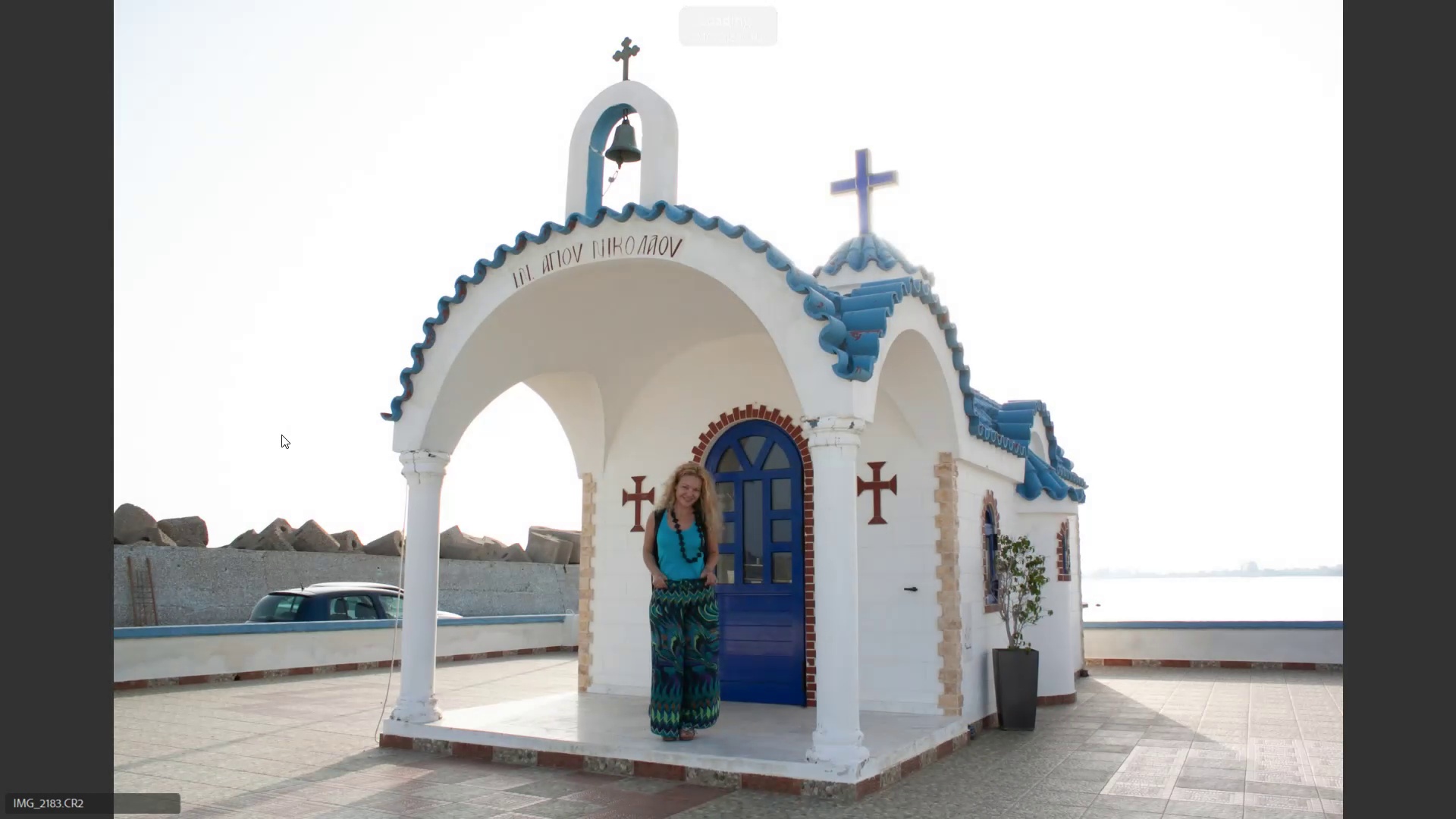 
key(ArrowLeft)
 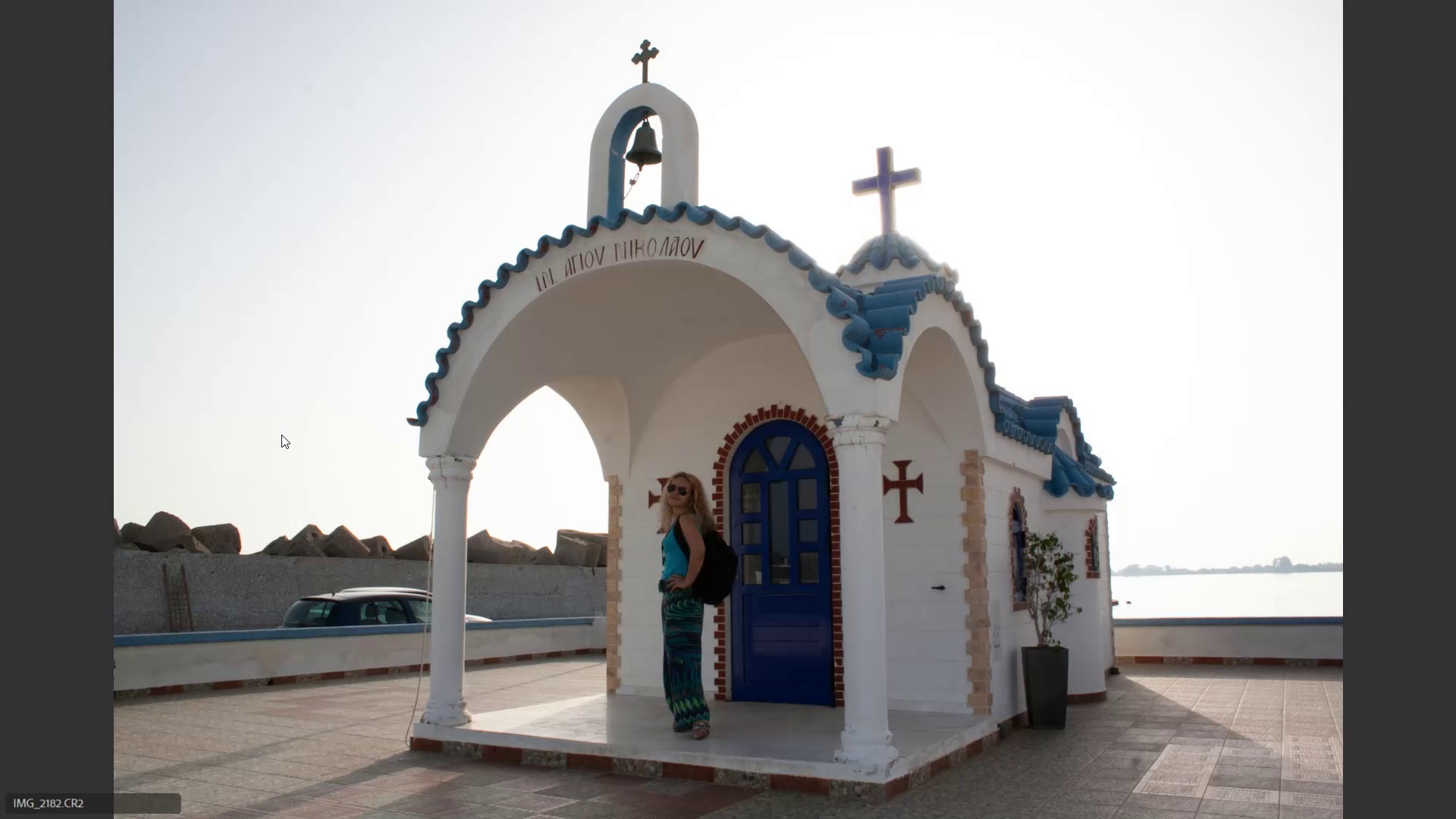 
key(ArrowLeft)
 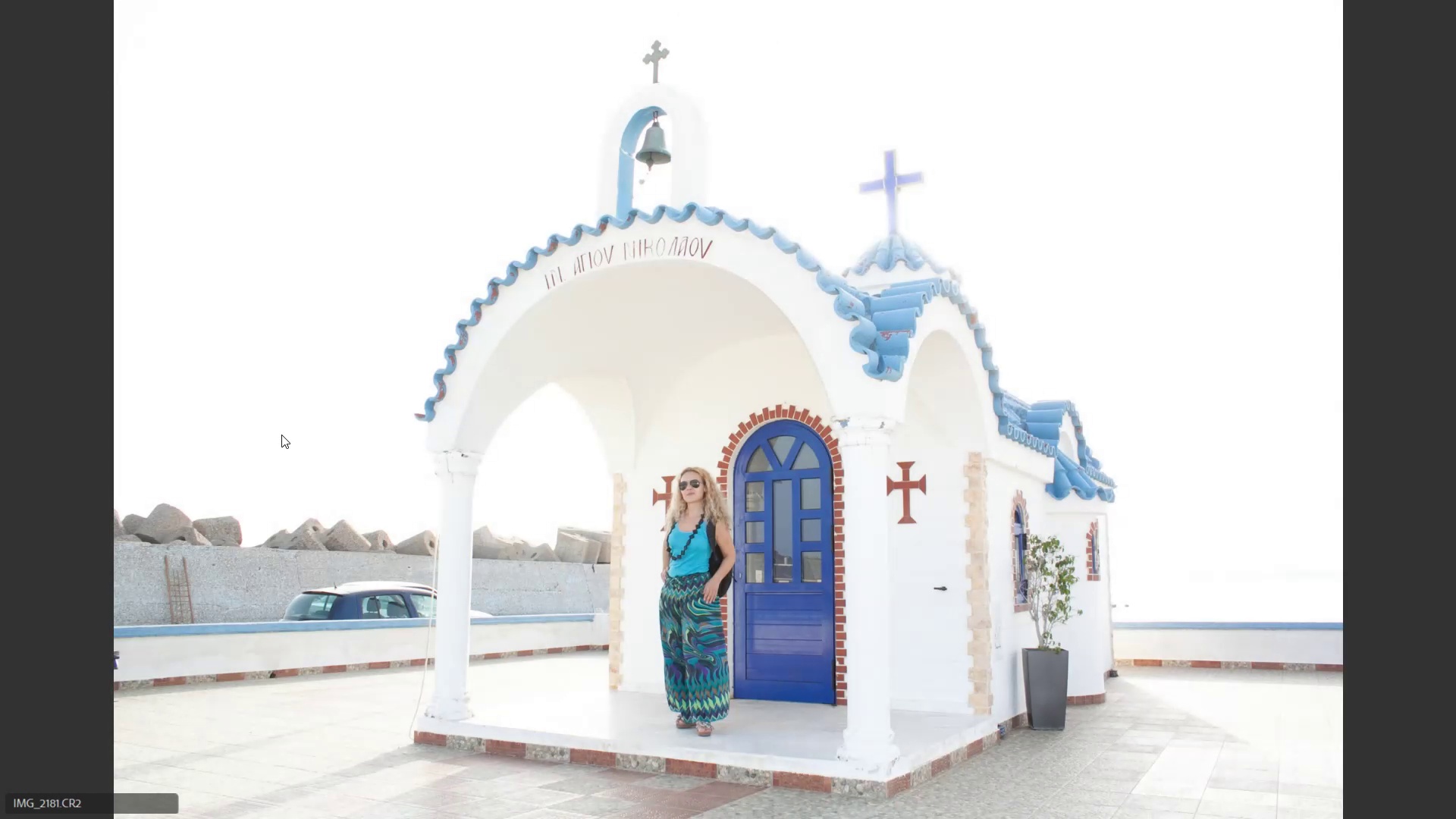 
key(ArrowLeft)
 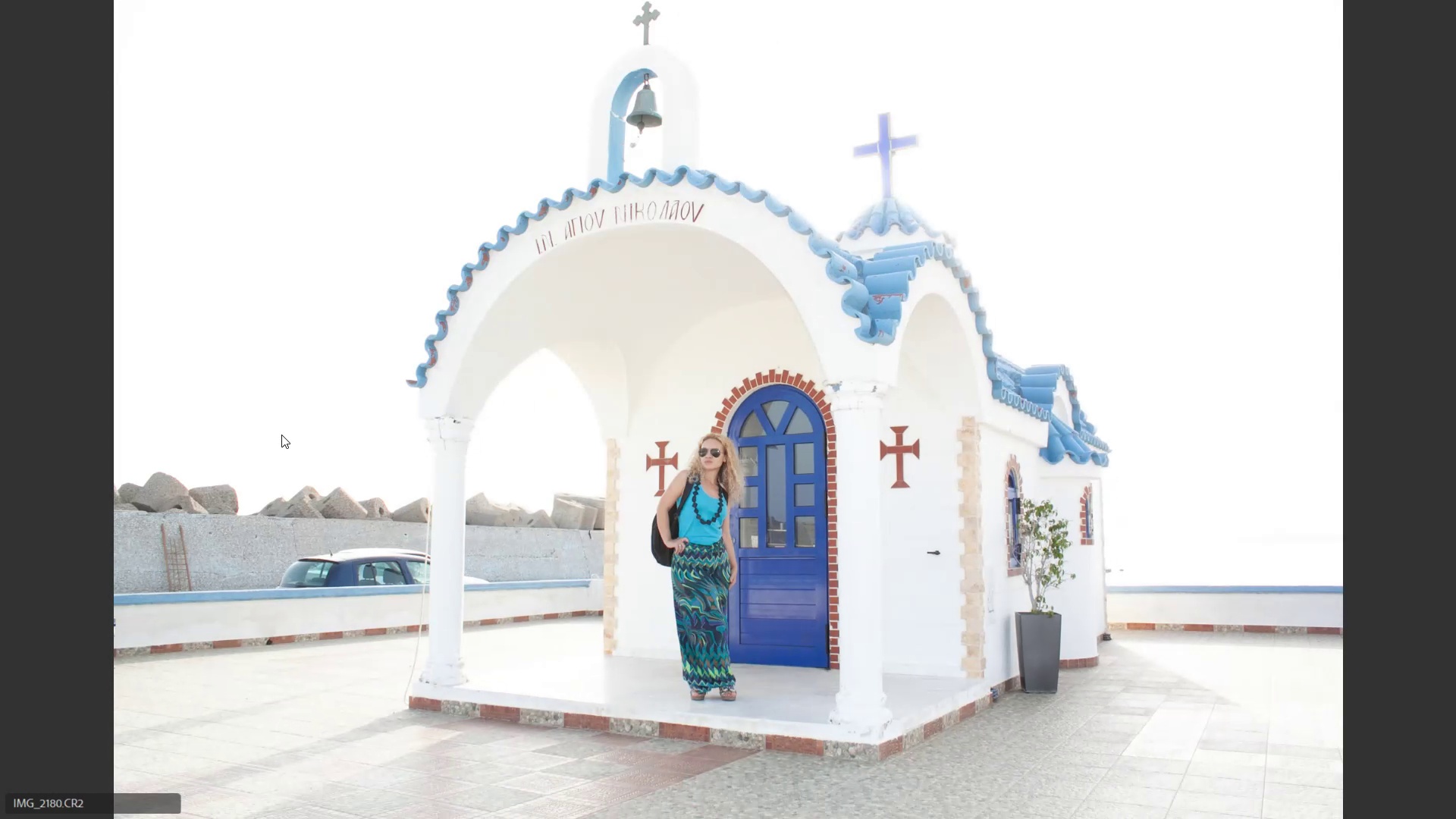 
key(ArrowLeft)
 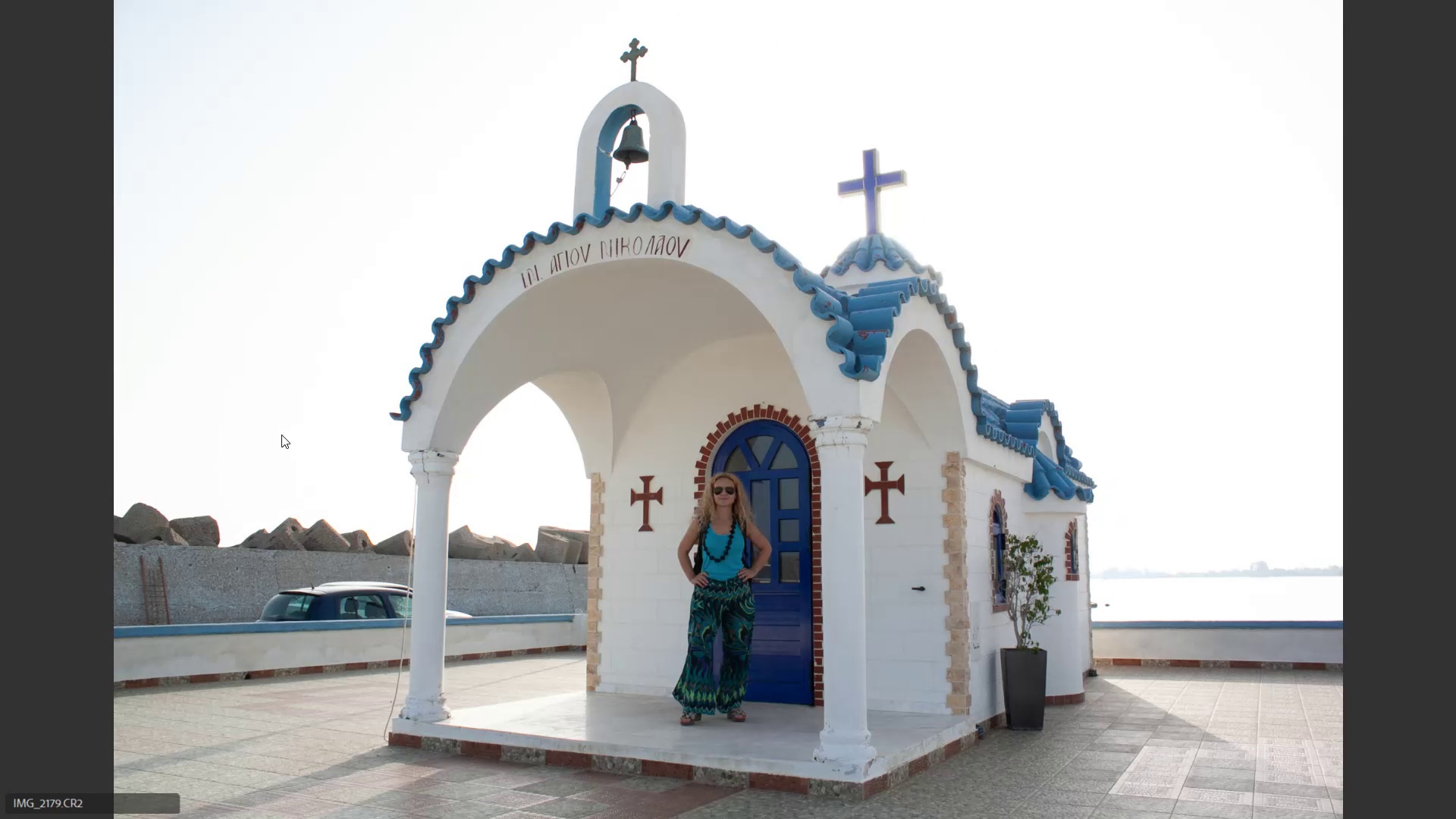 
key(ArrowRight)
 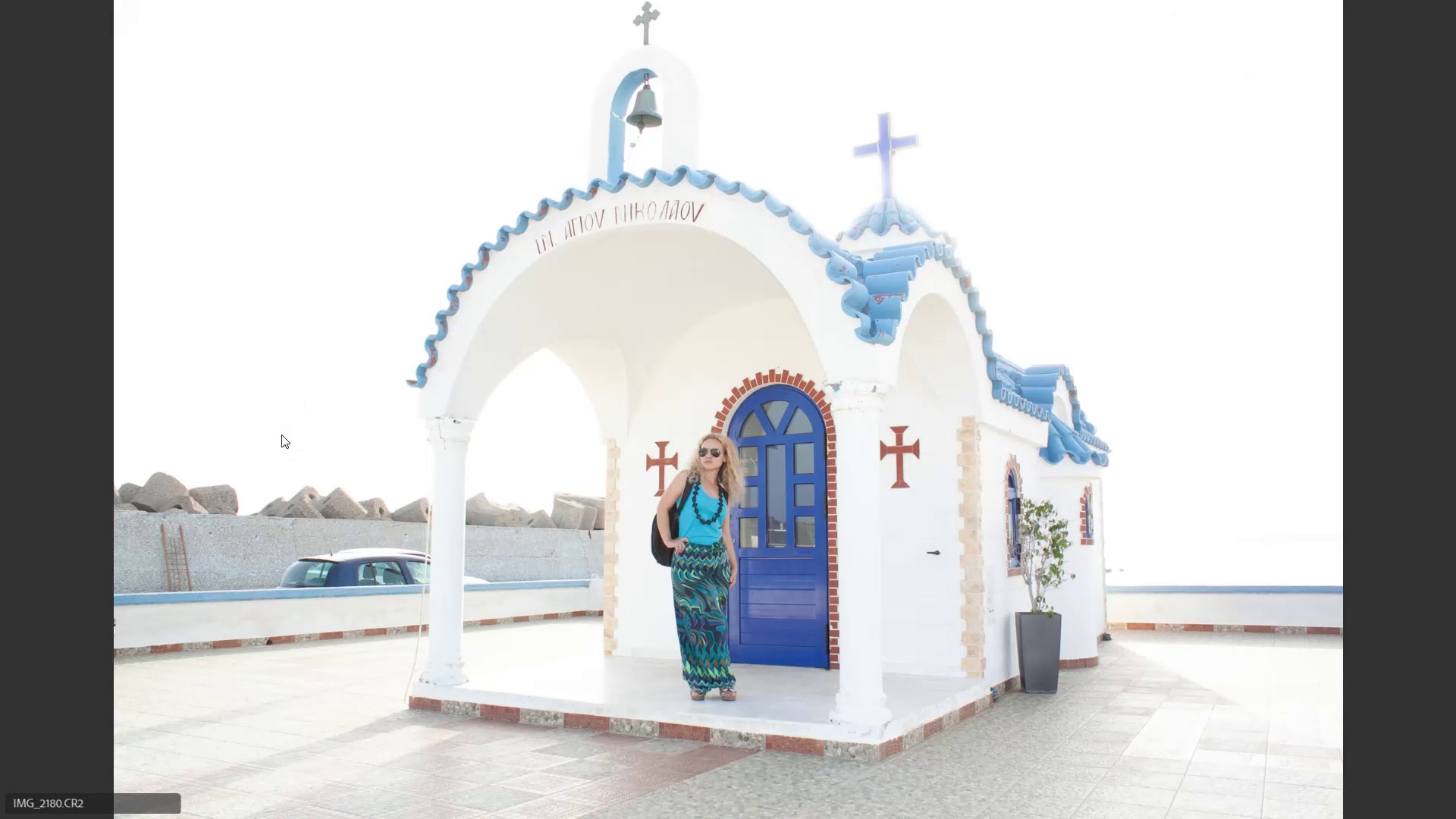 
key(ArrowLeft)
 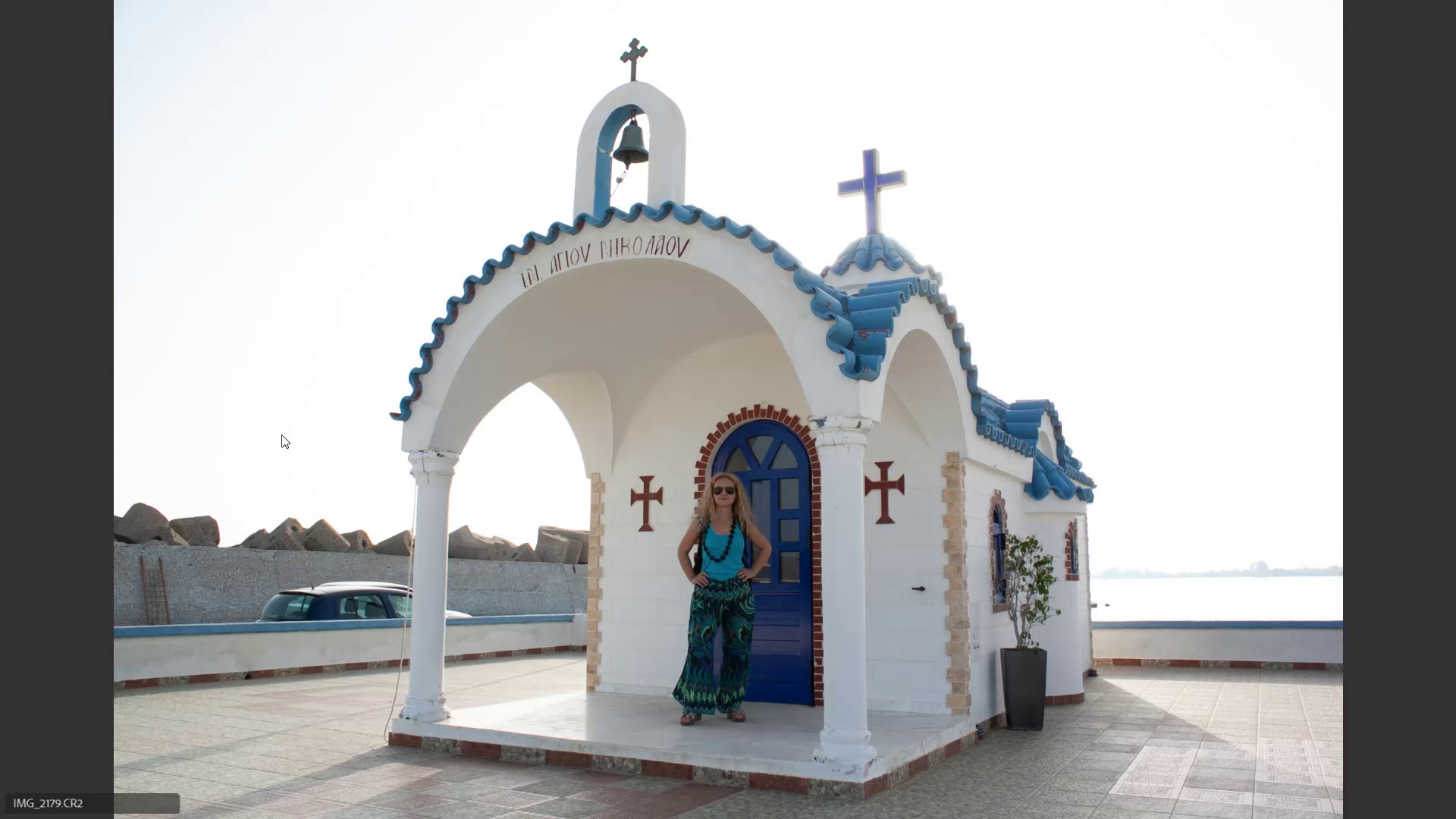 
key(6)
 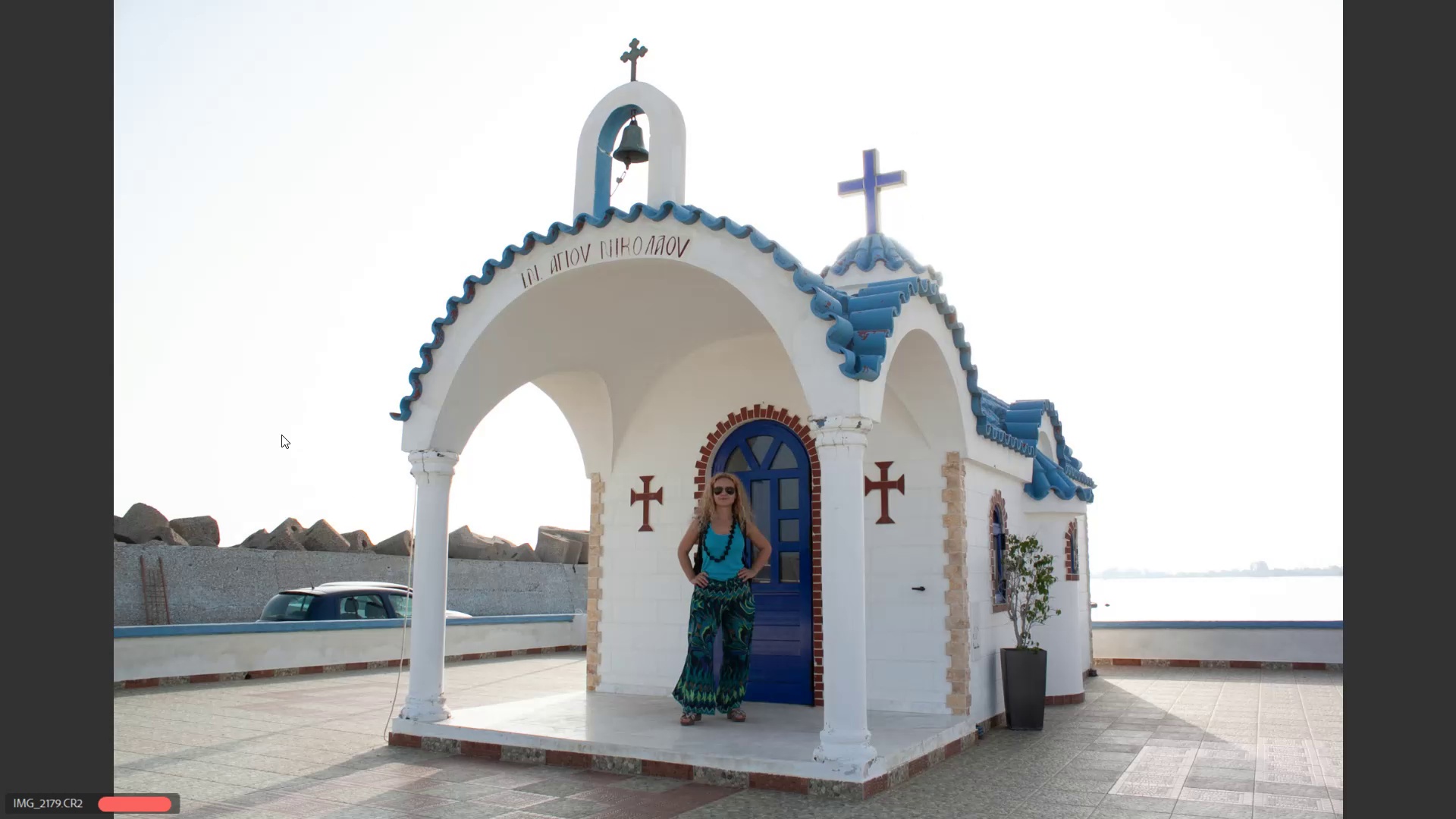 
key(ArrowRight)
 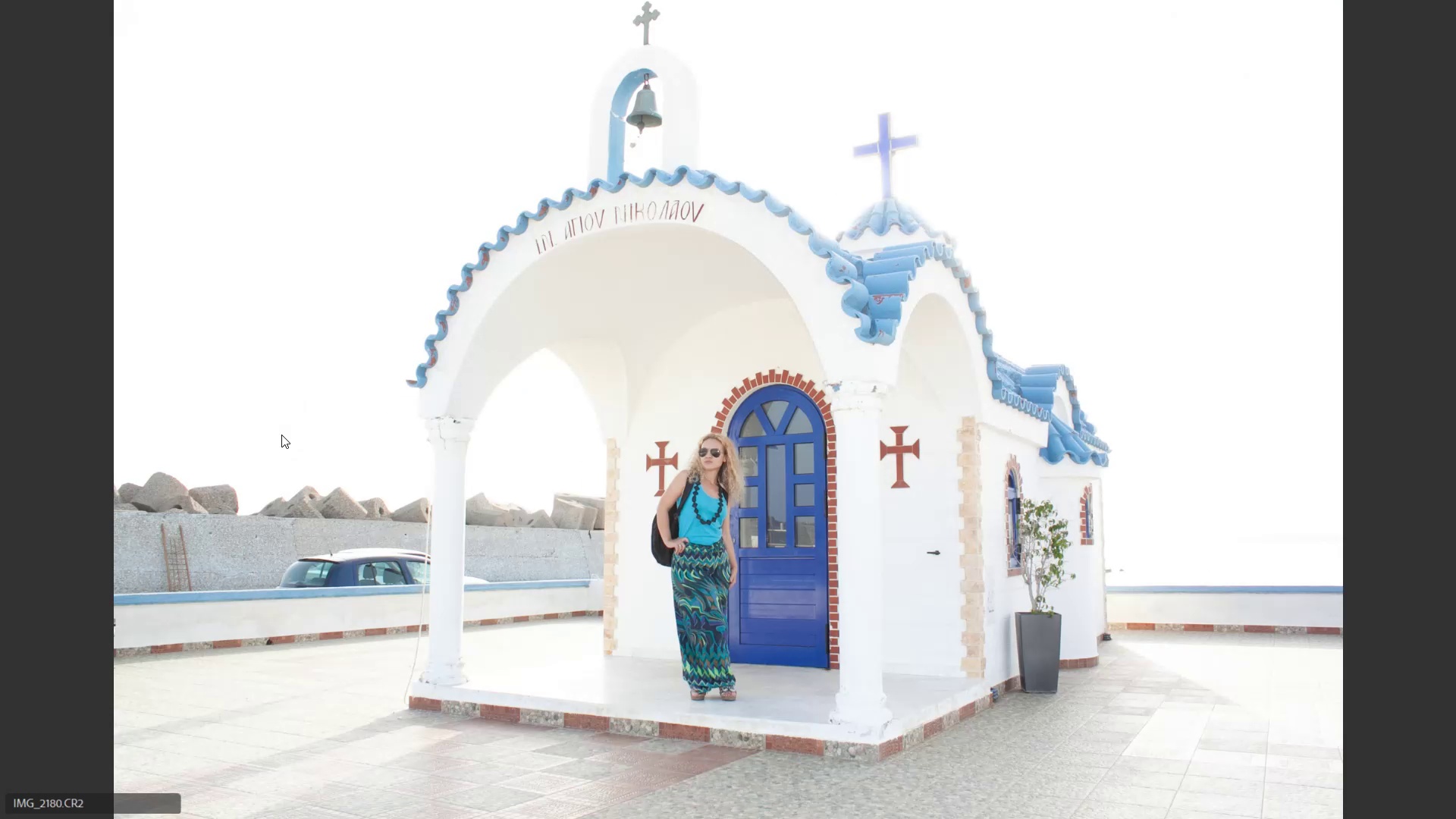 
key(ArrowRight)
 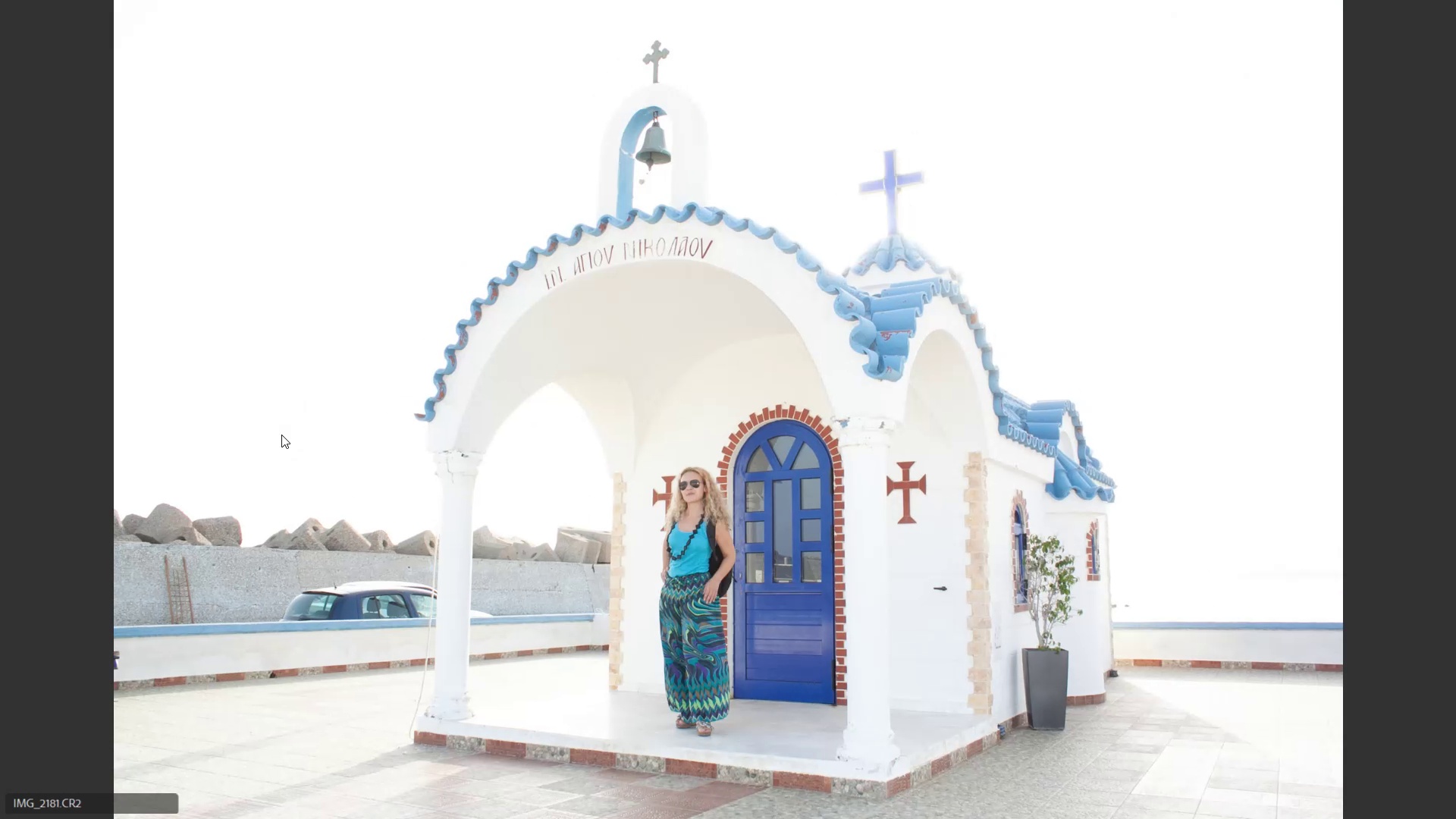 
key(ArrowLeft)
 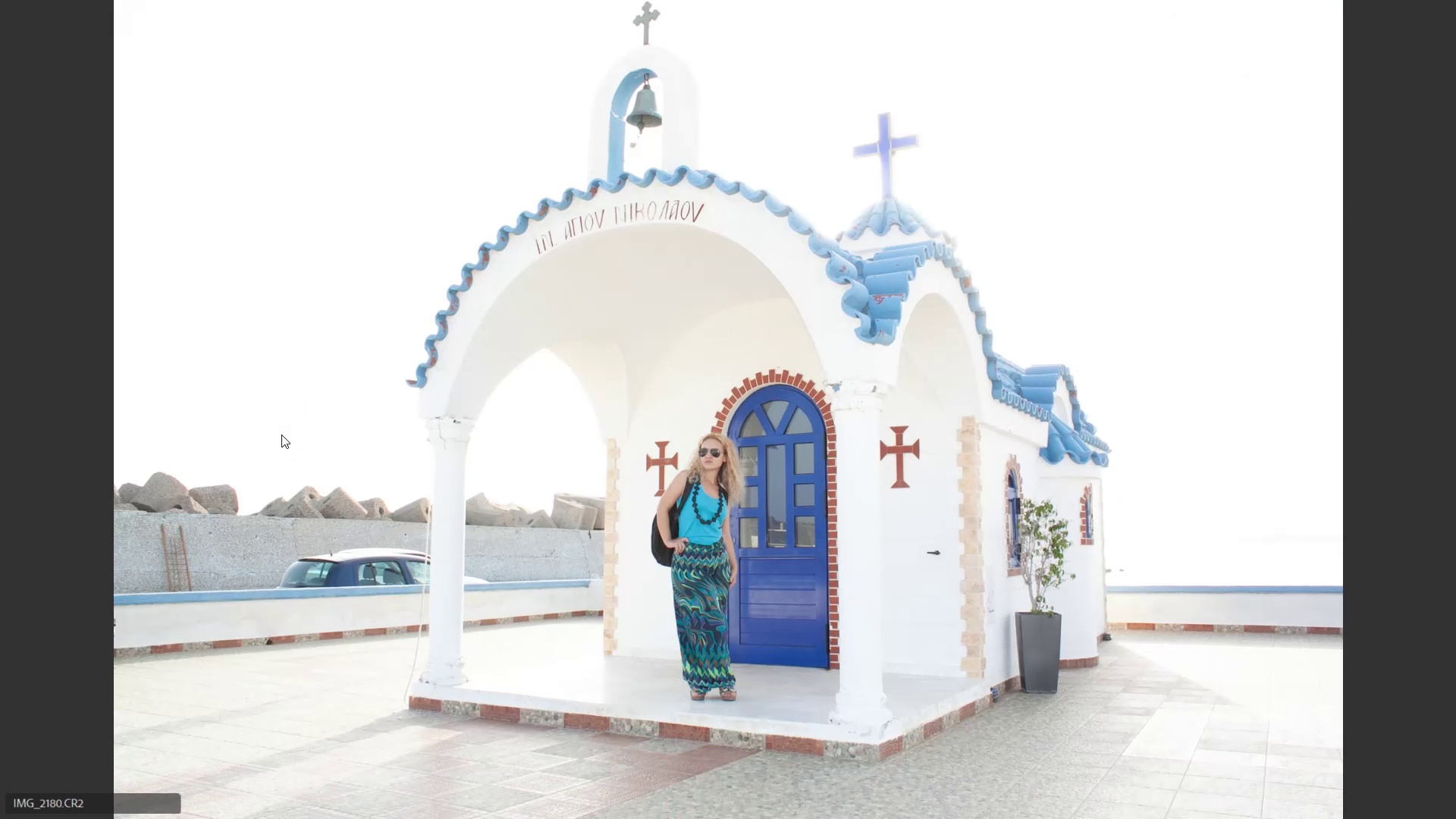 
key(6)
 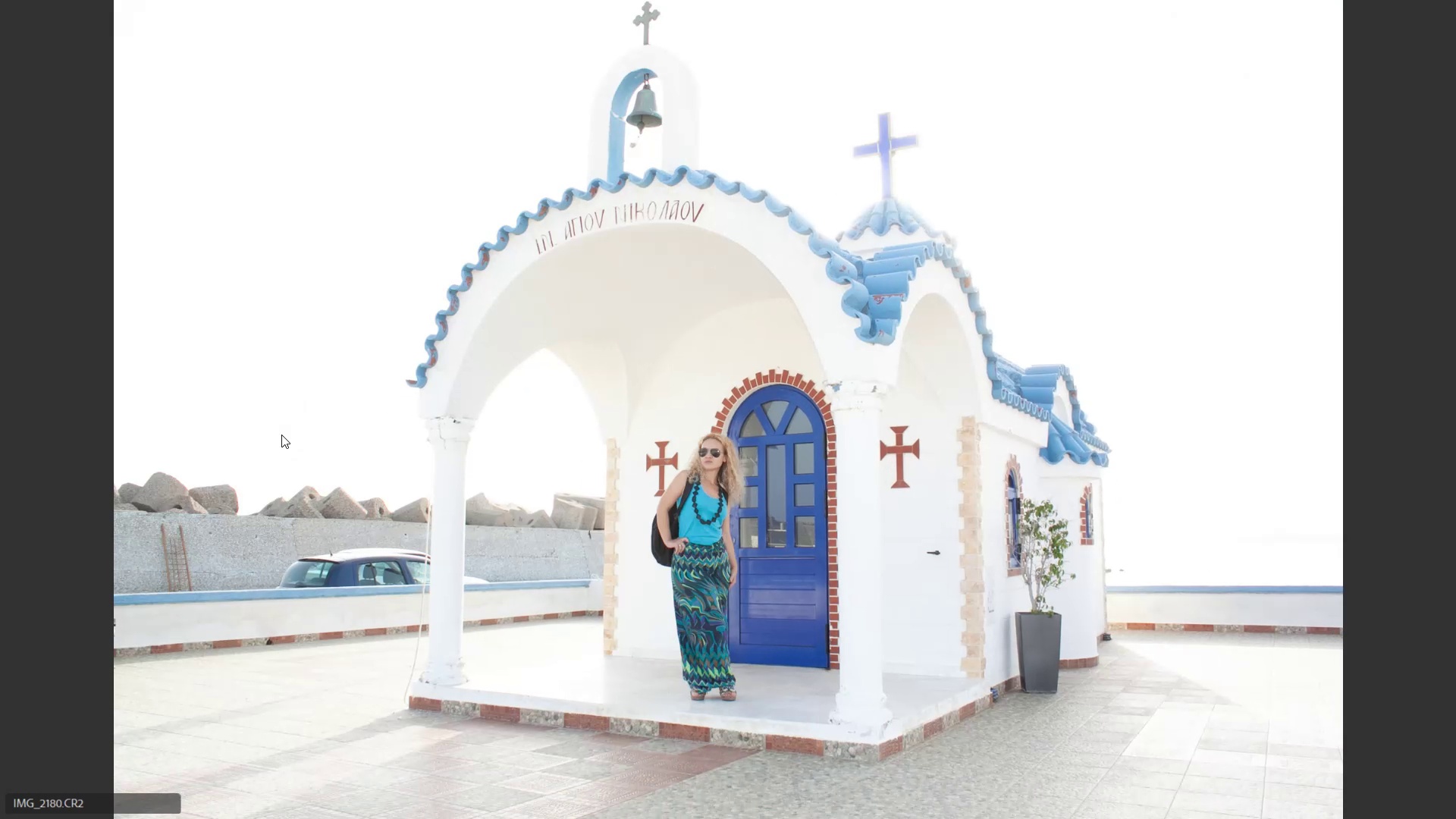 
key(ArrowRight)
 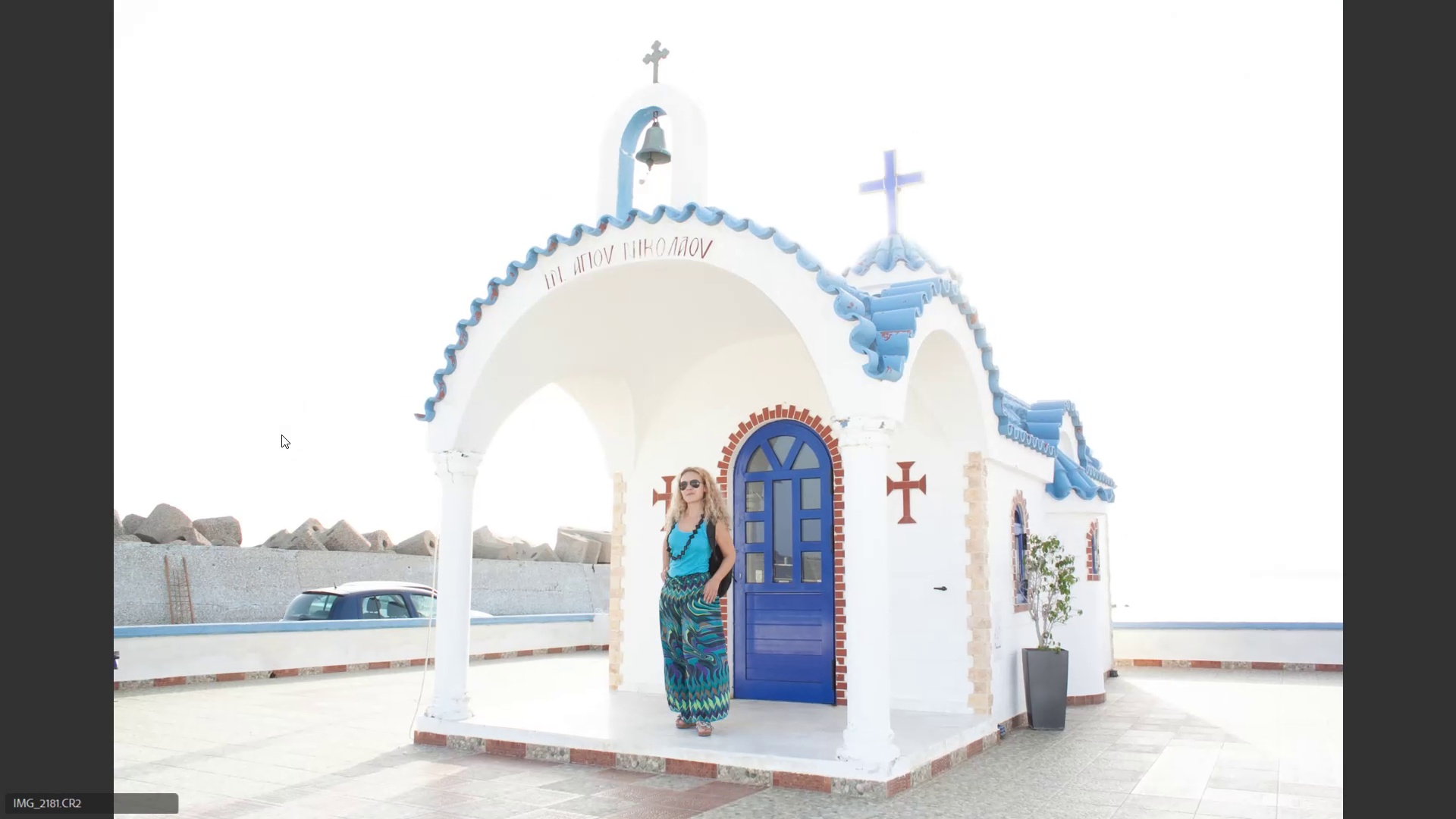 
key(ArrowRight)
 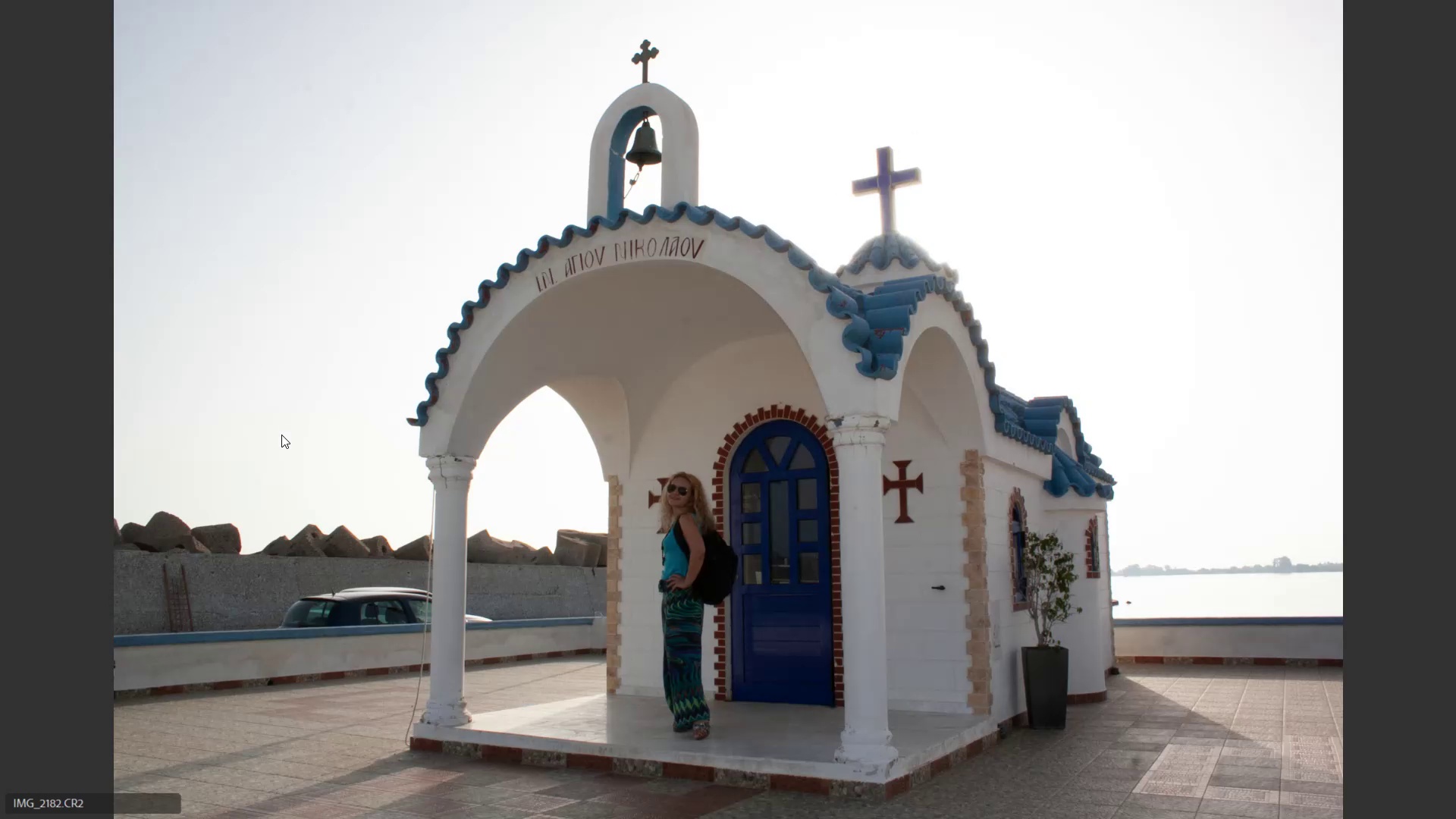 
key(ArrowRight)
 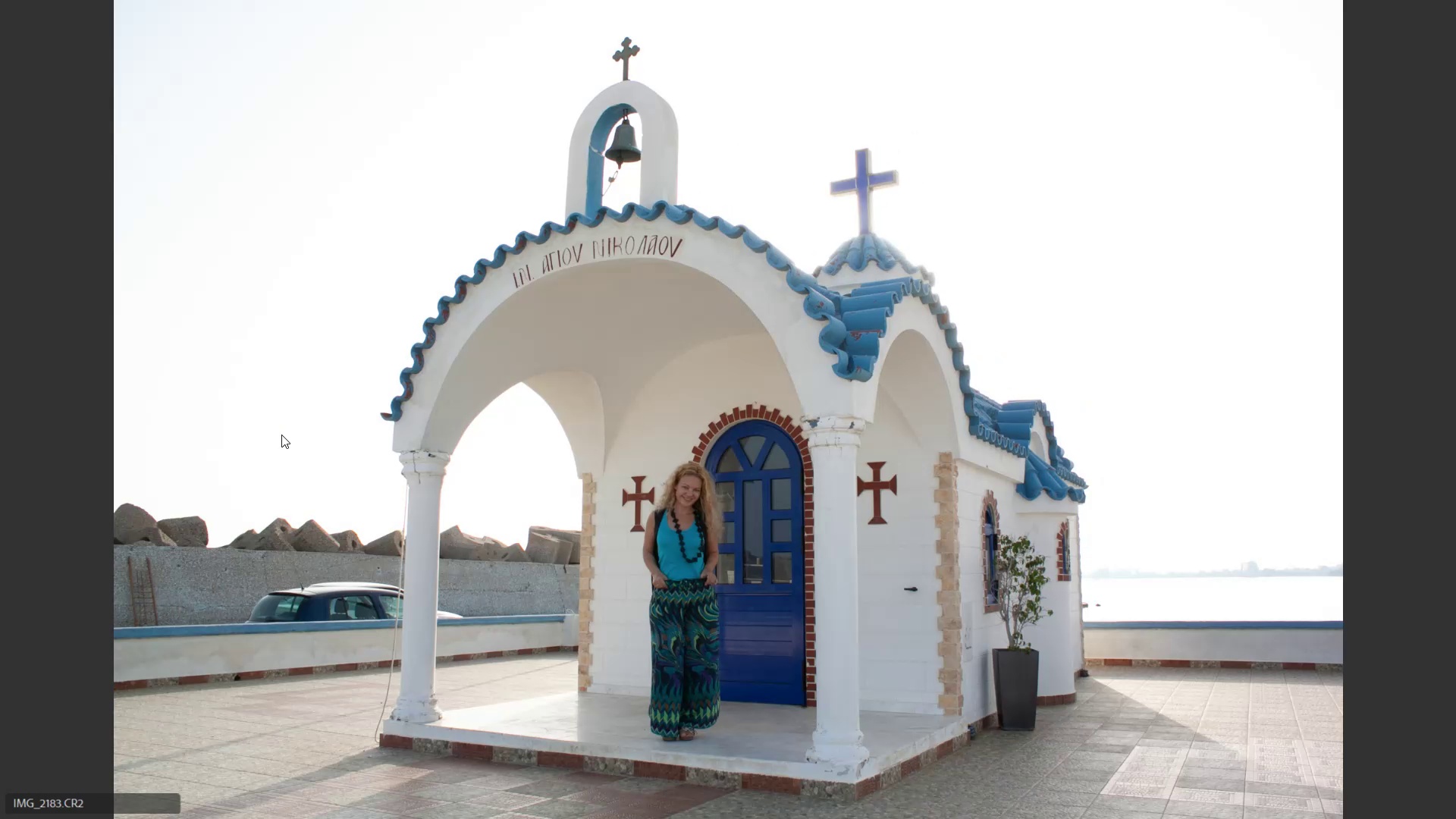 
key(ArrowLeft)
 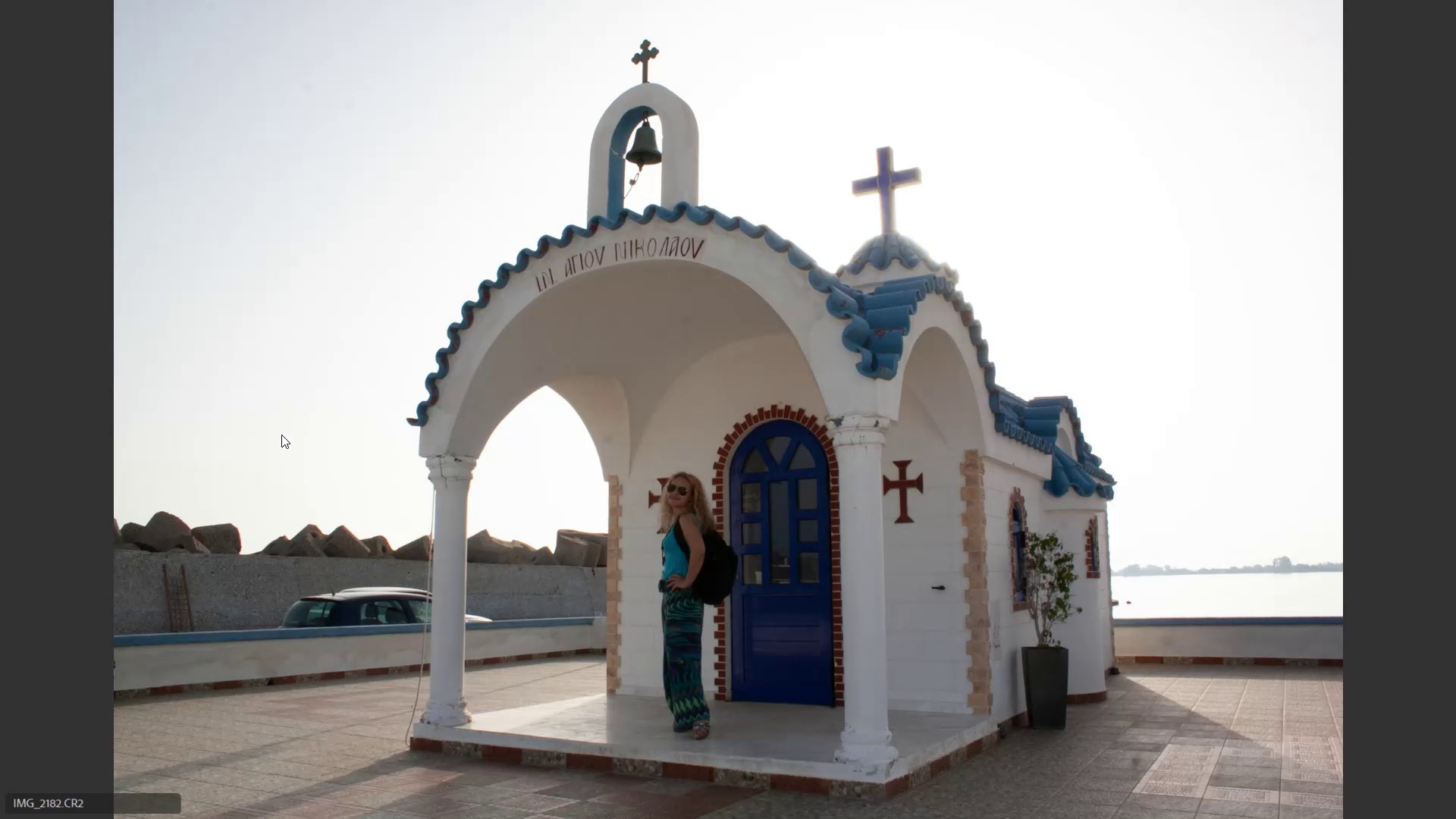 
key(6)
 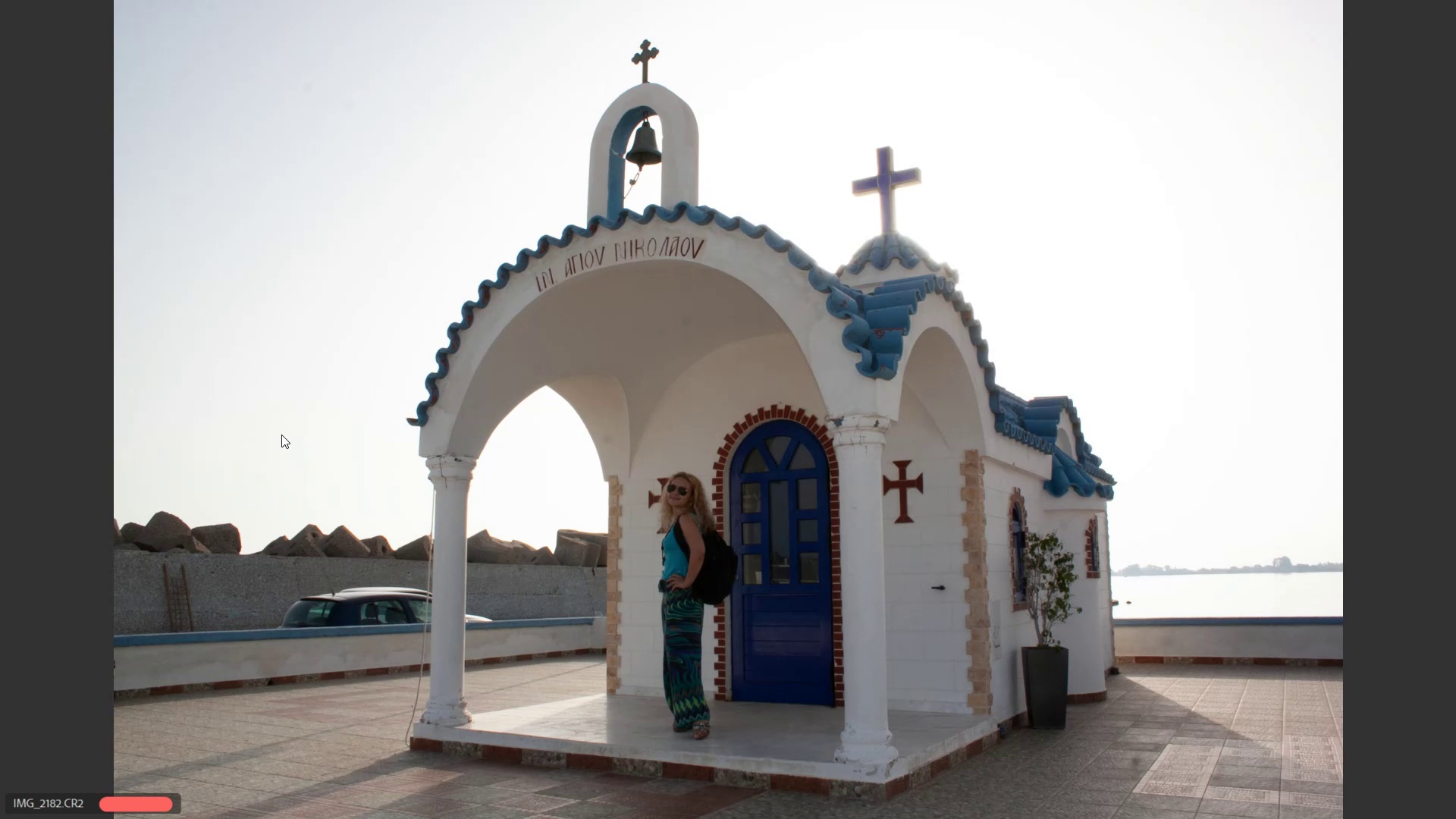 
key(ArrowRight)
 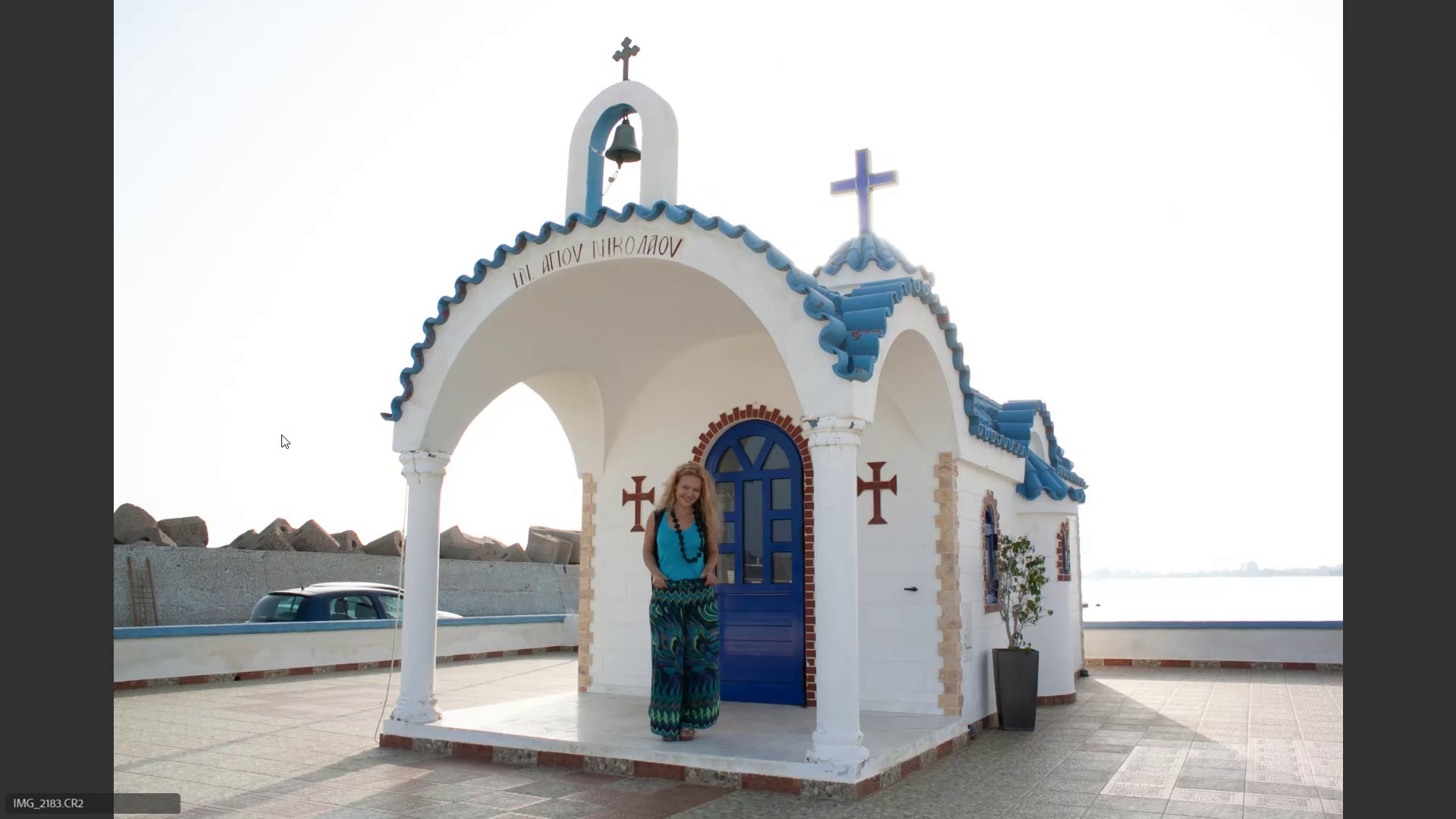 
key(ArrowRight)
 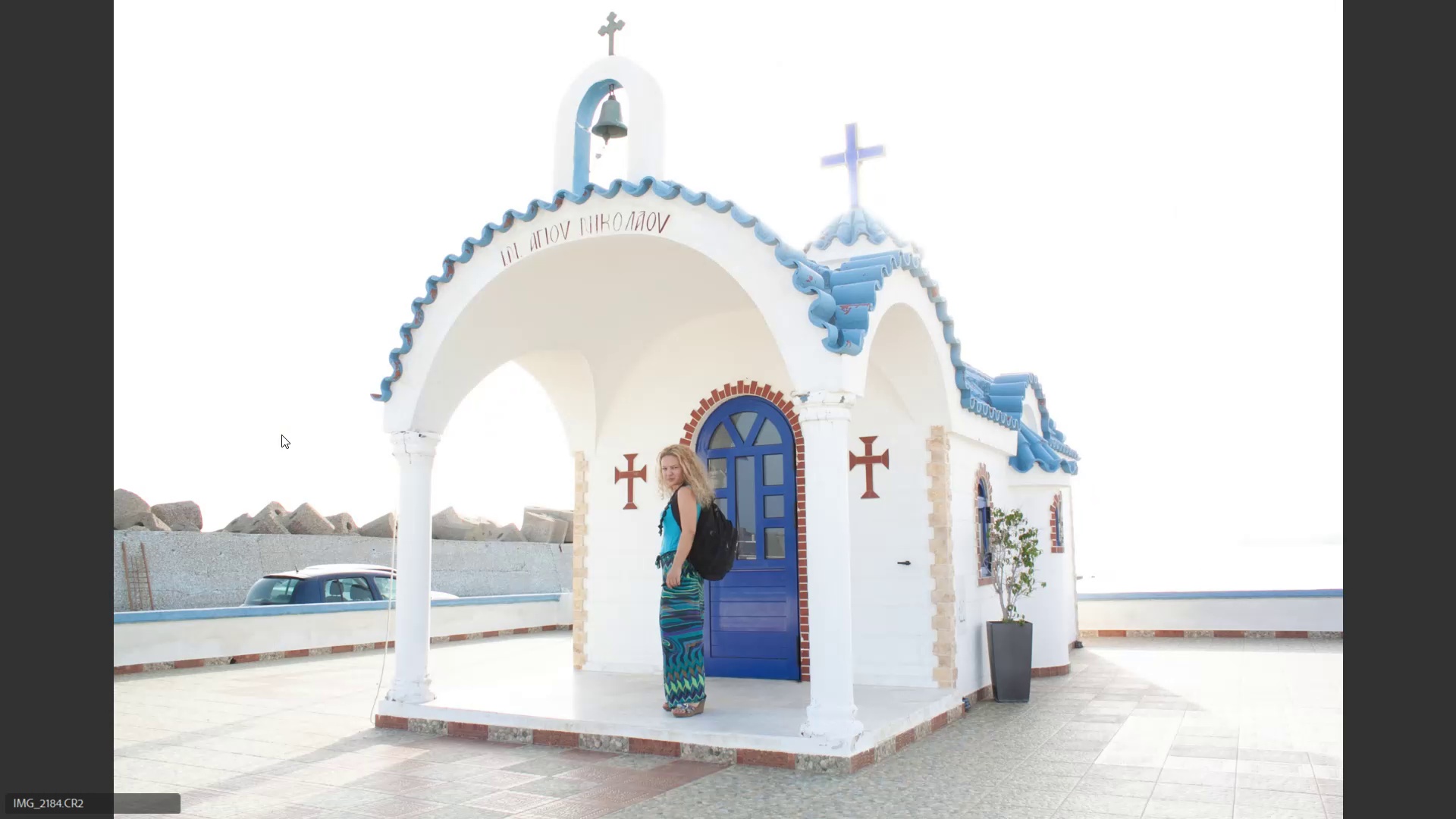 
key(ArrowLeft)
 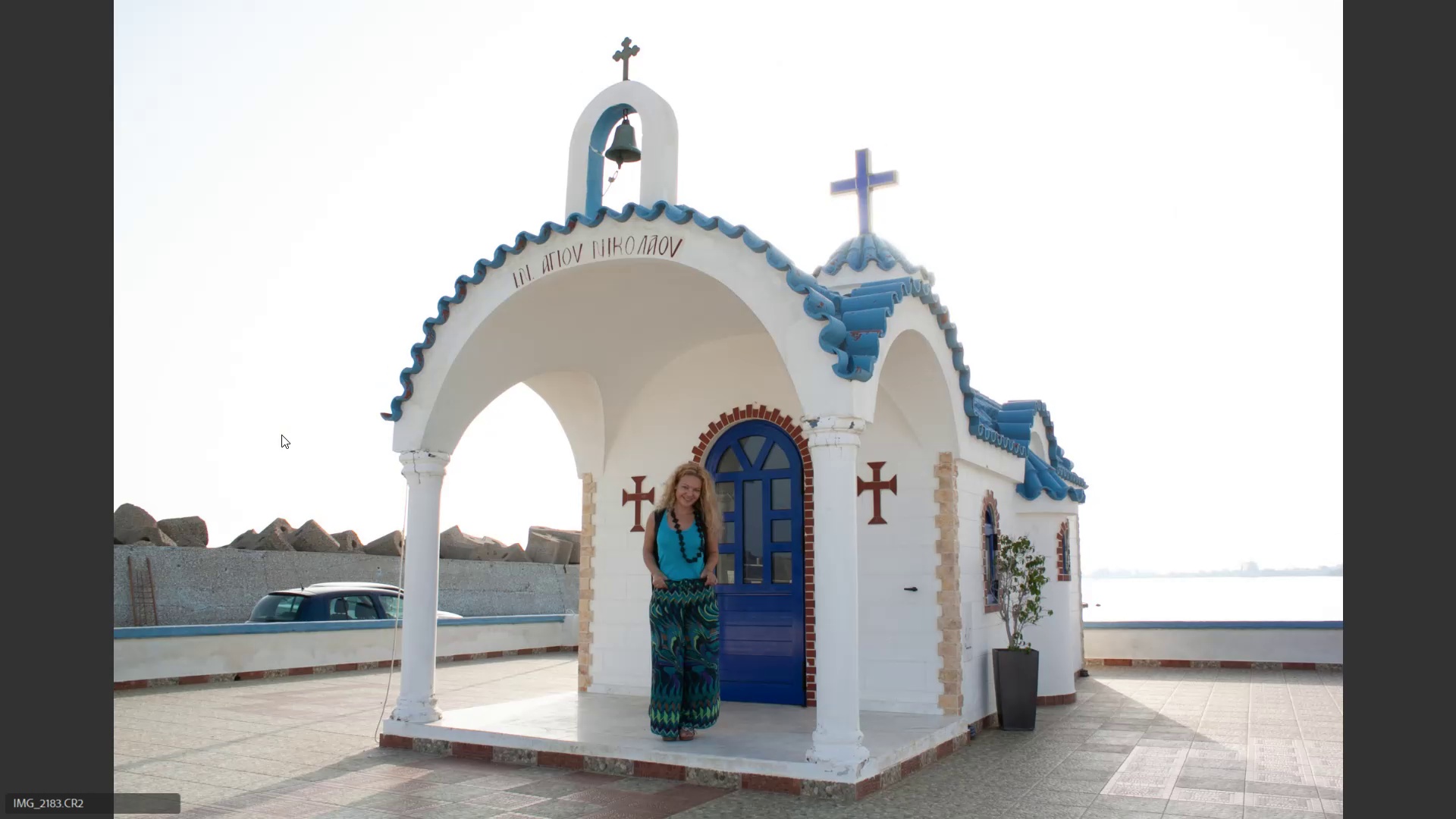 
key(6)
 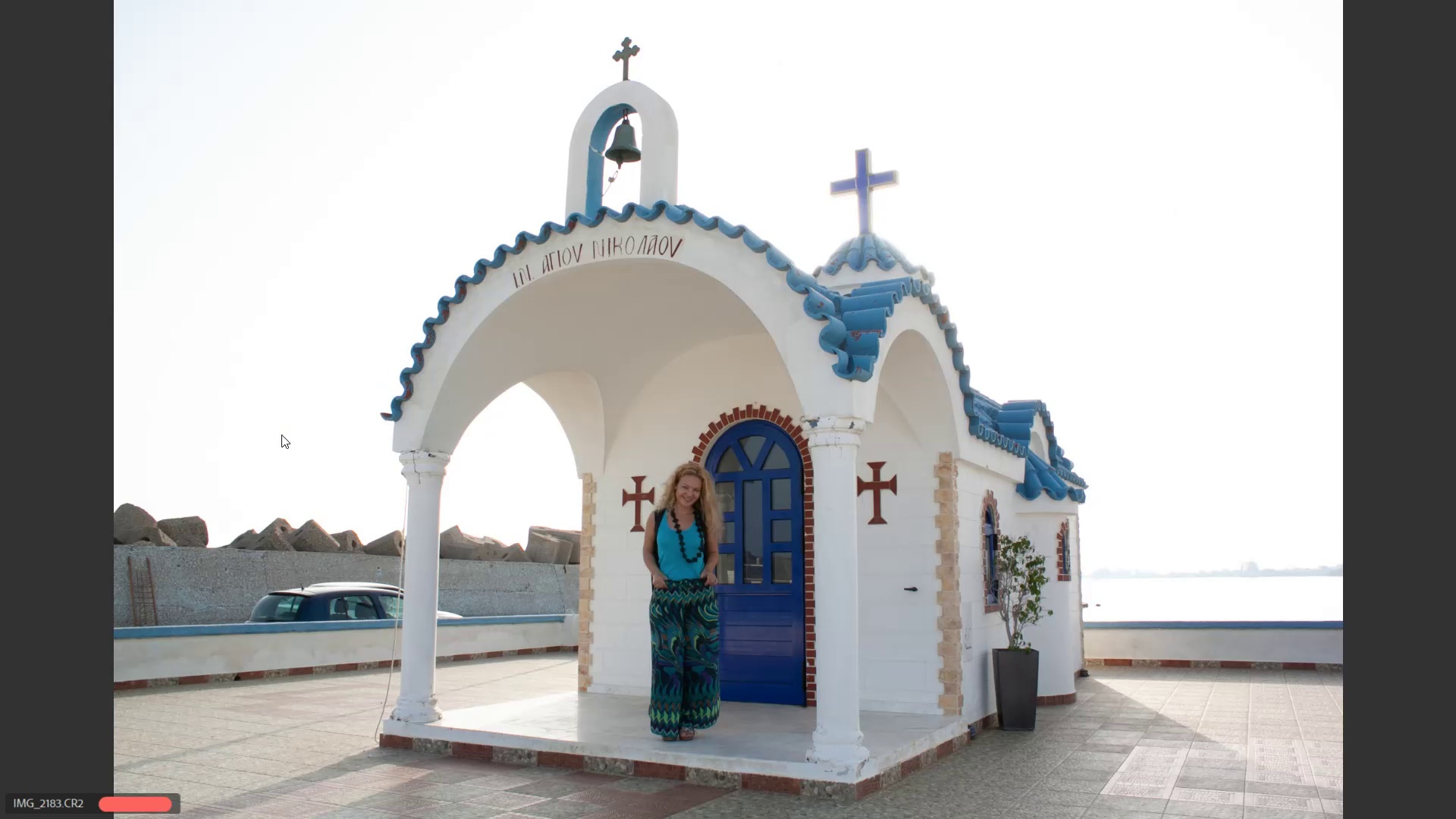 
key(ArrowRight)
 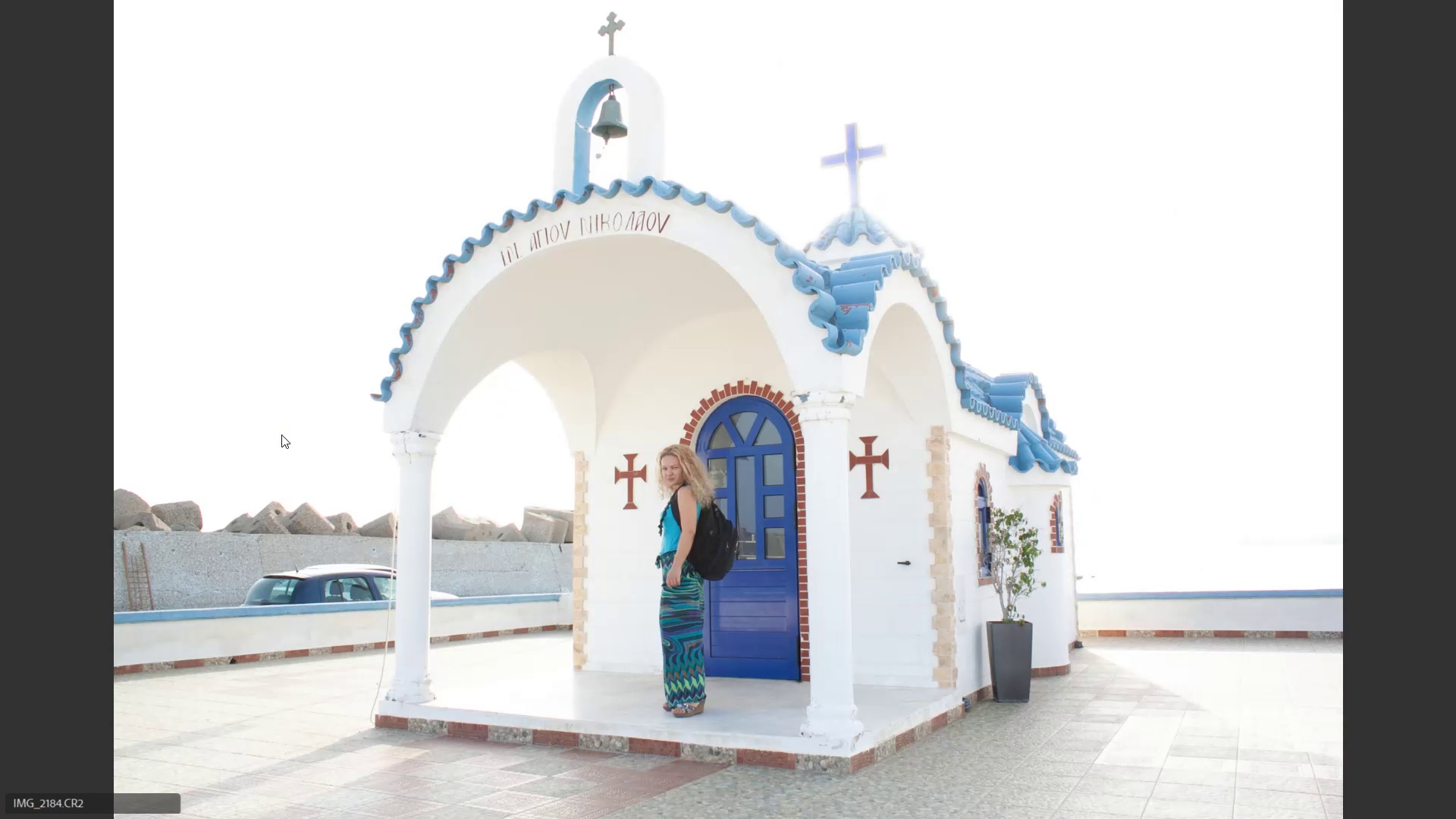 
key(ArrowRight)
 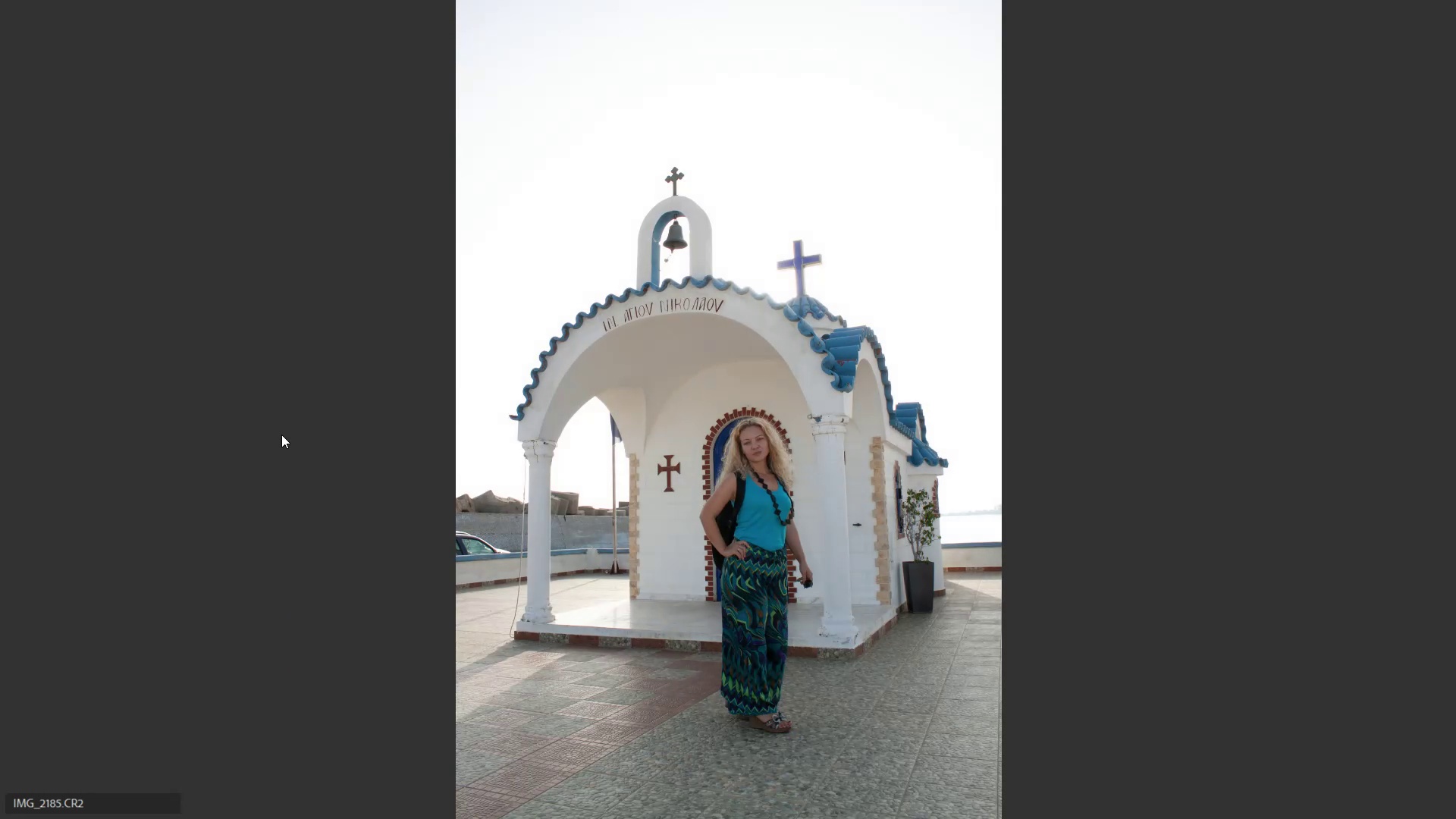 
key(ArrowRight)
 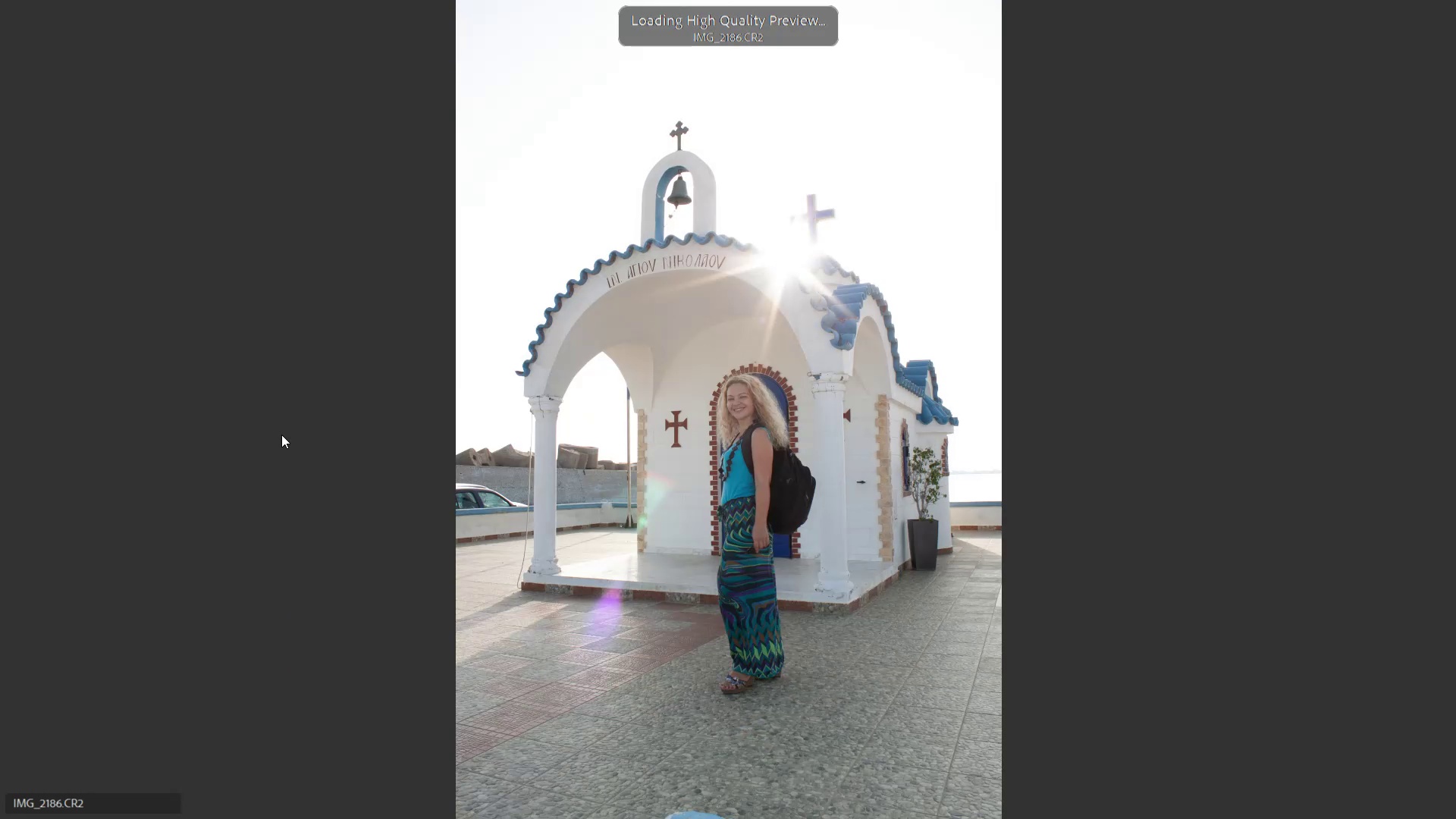 
key(ArrowLeft)
 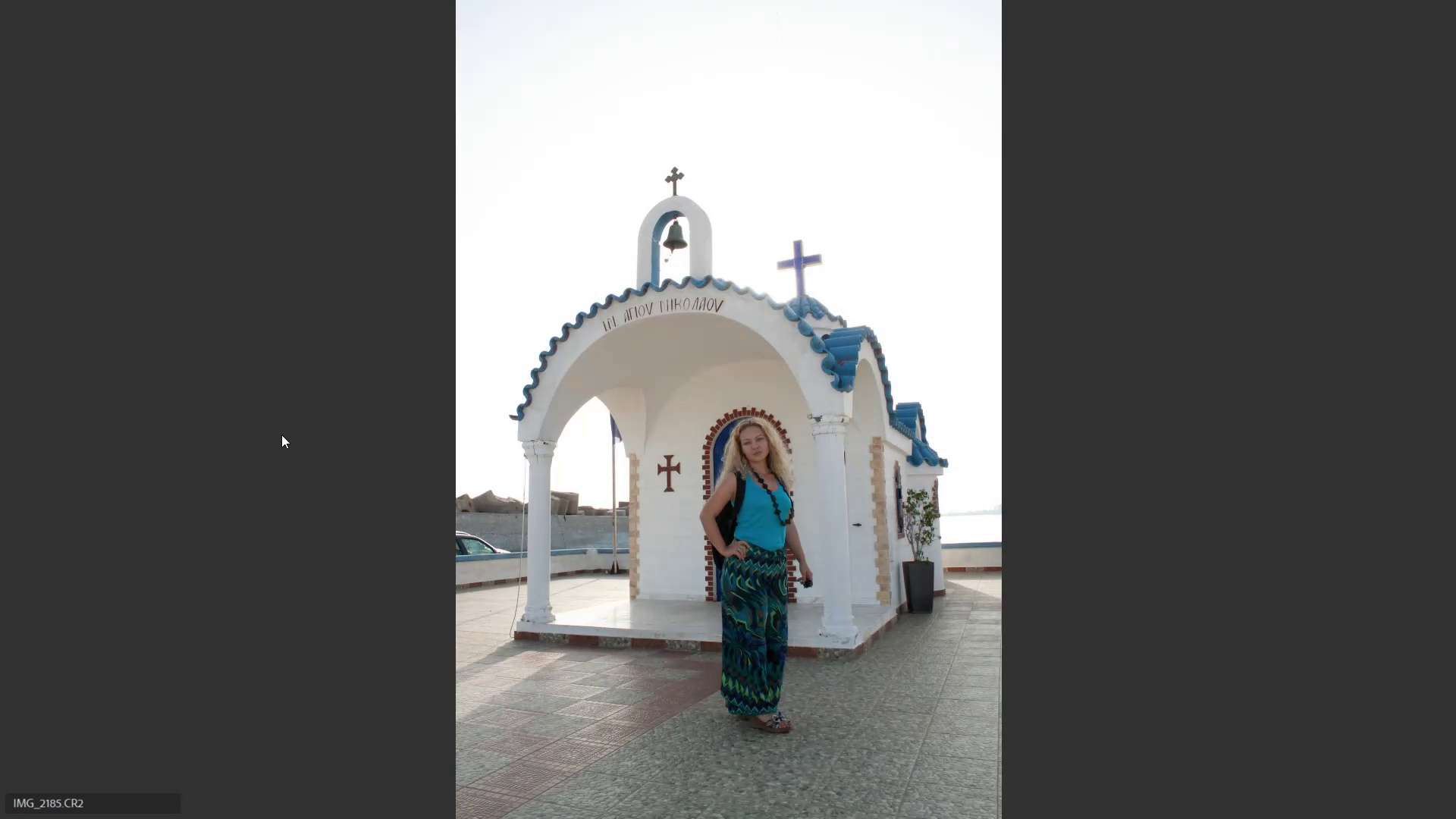 
key(6)
 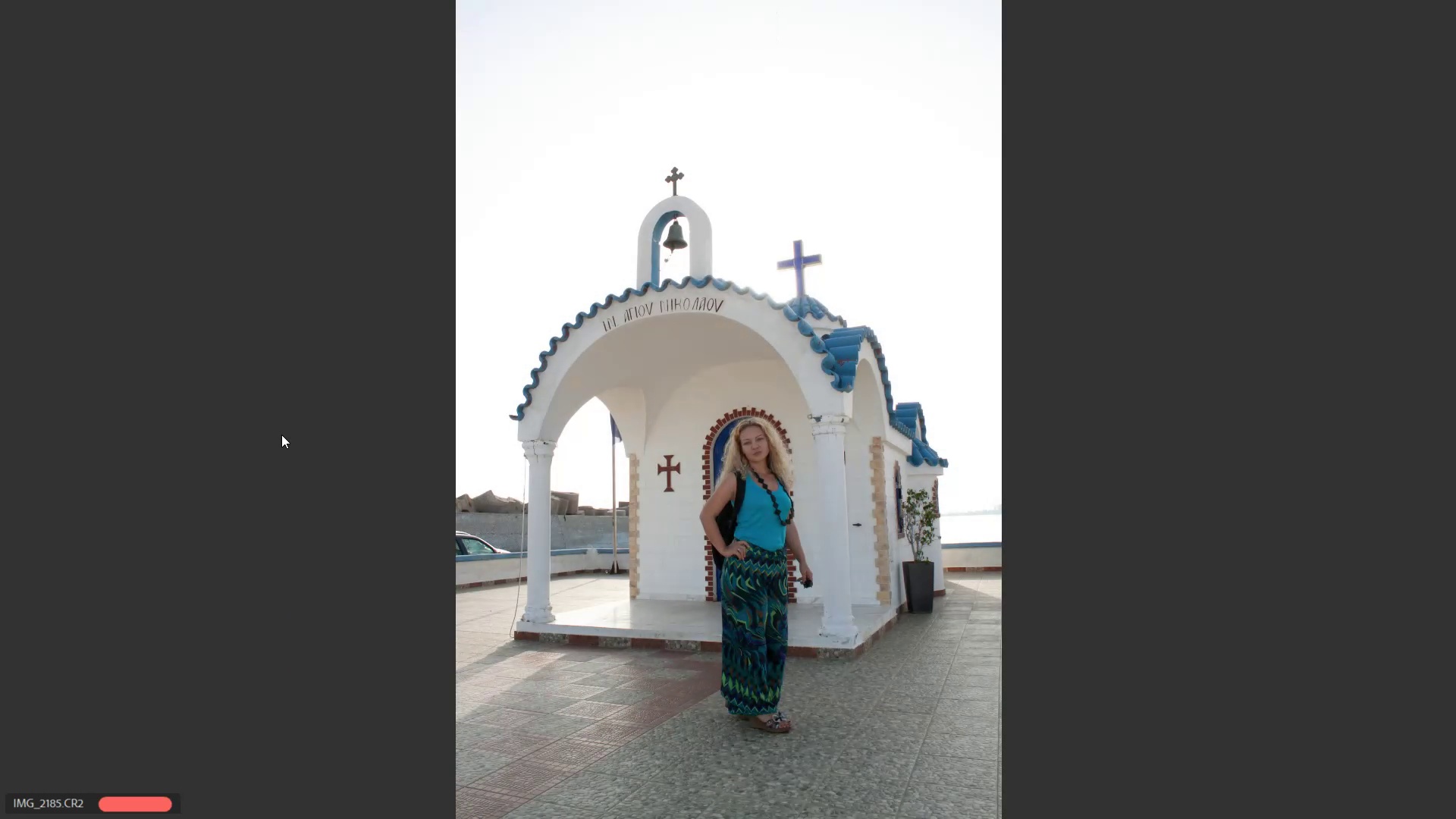 
key(ArrowRight)
 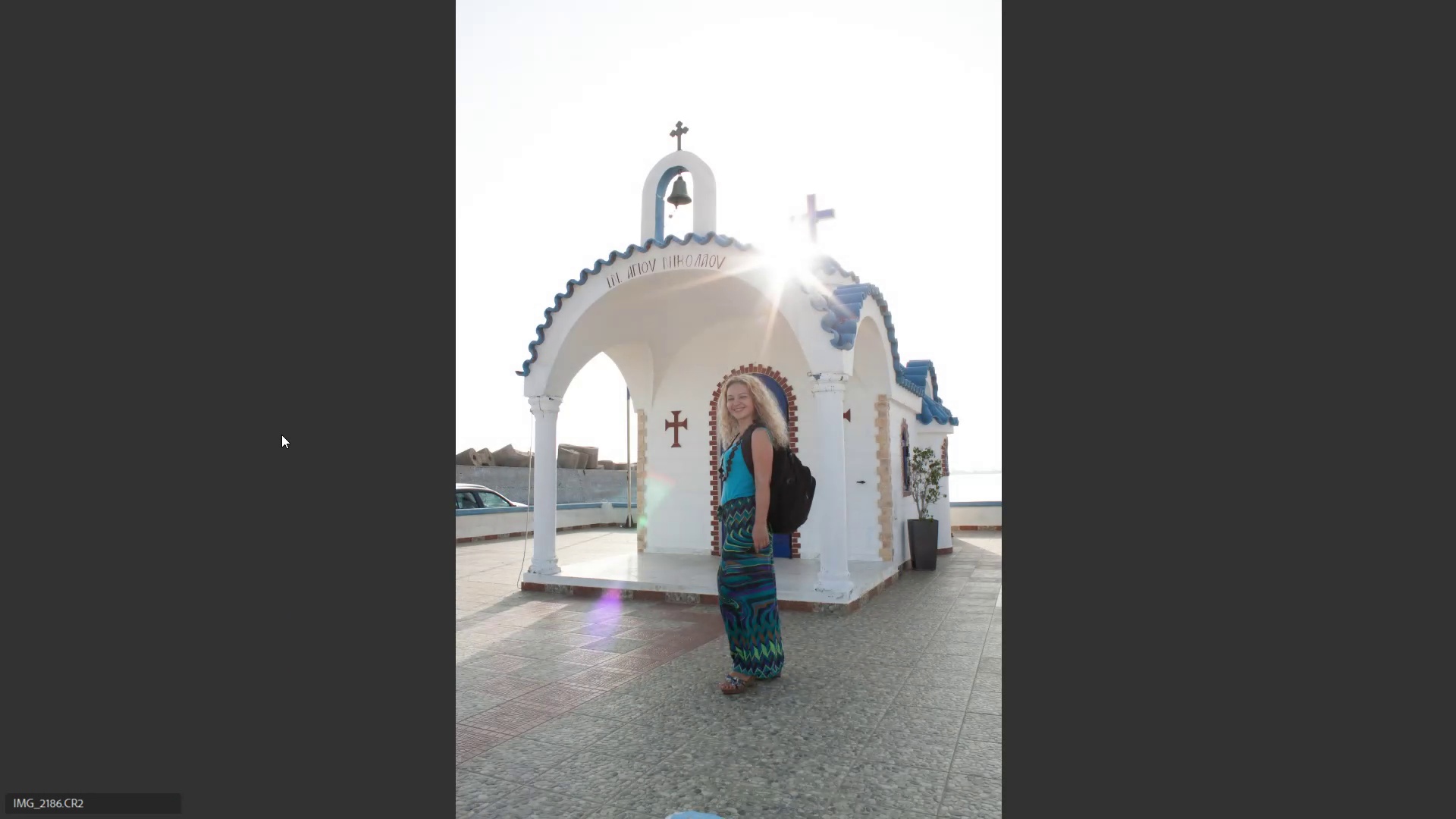 
key(ArrowRight)
 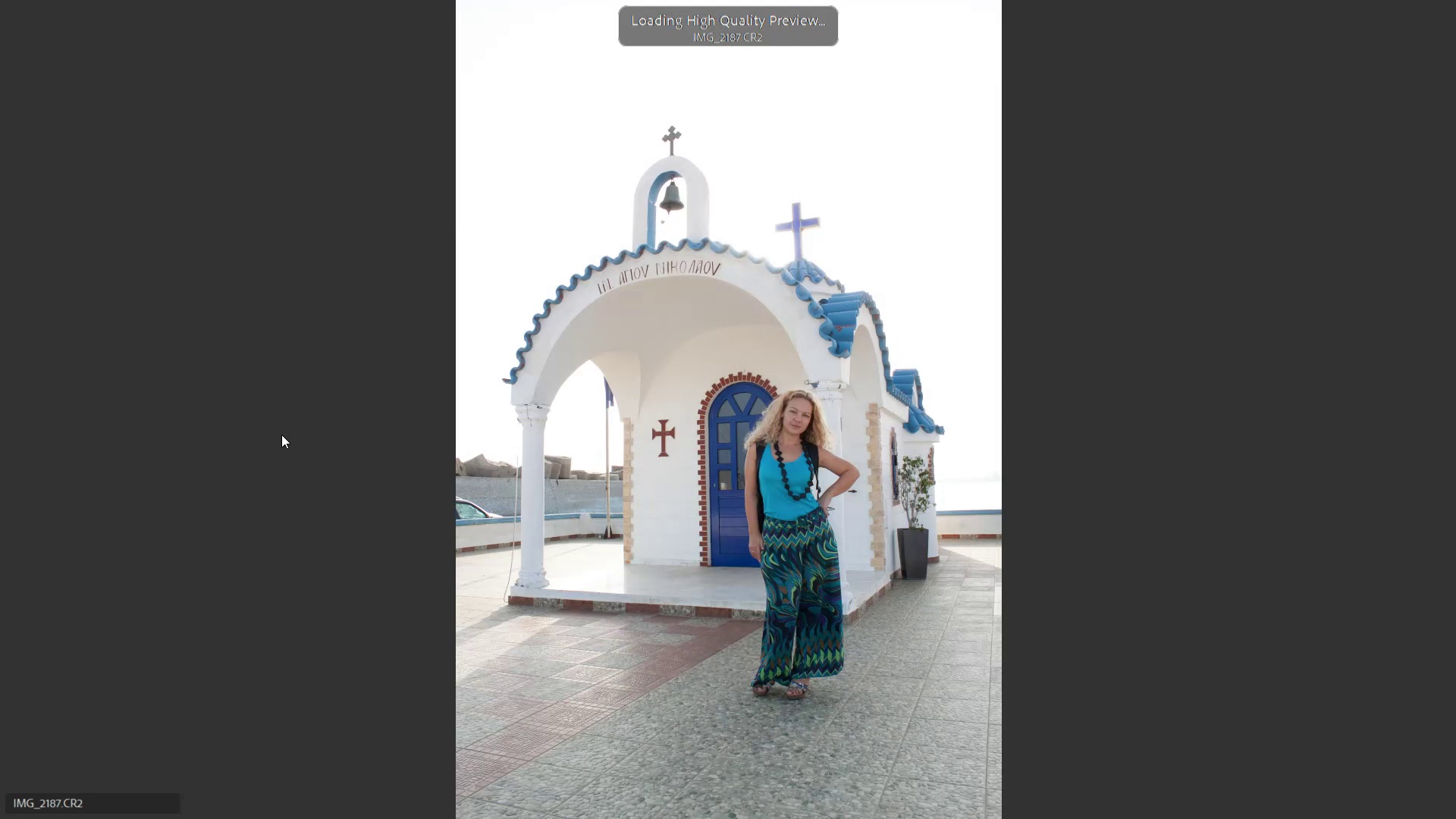 
key(ArrowLeft)
 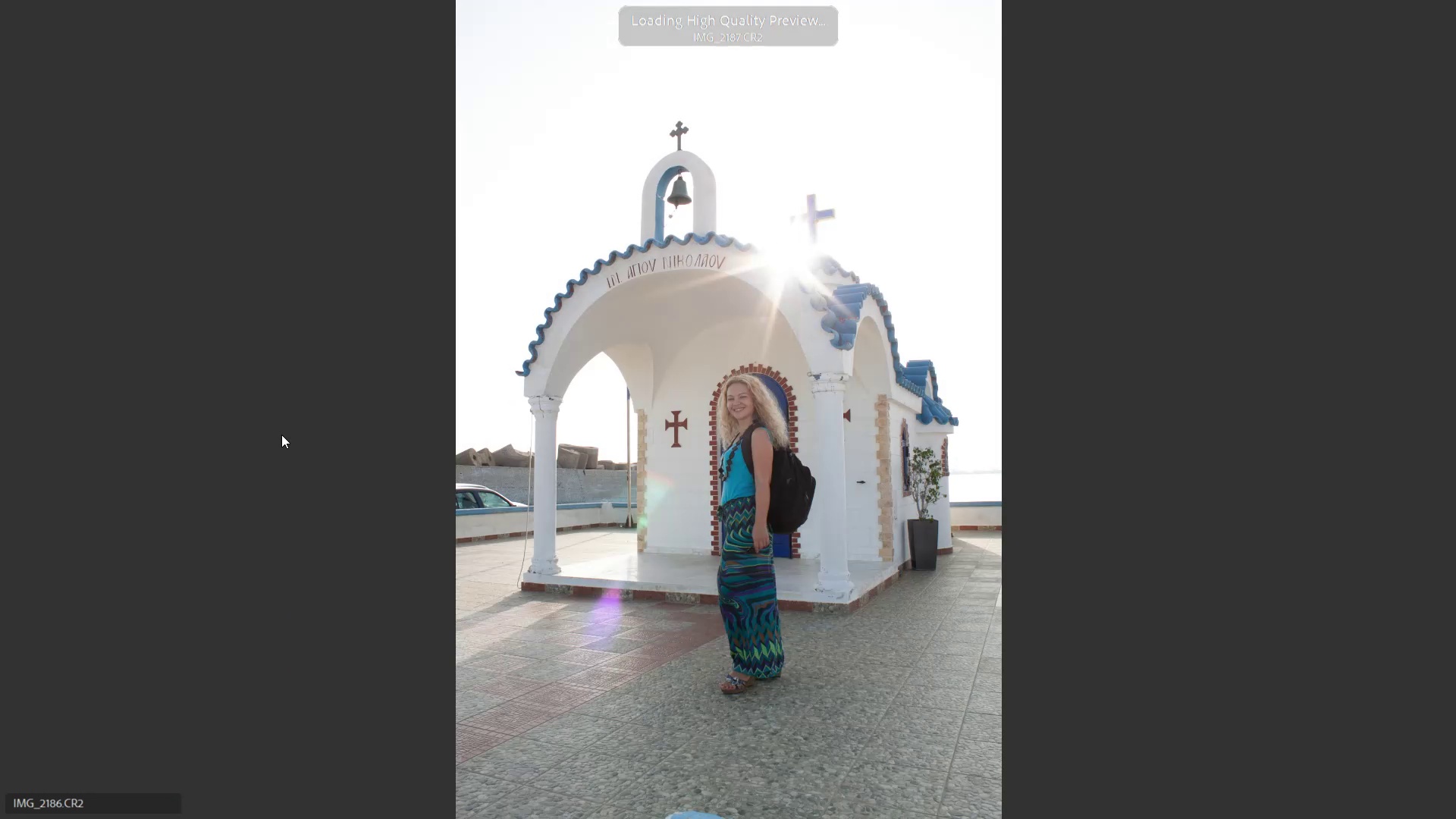 
key(6)
 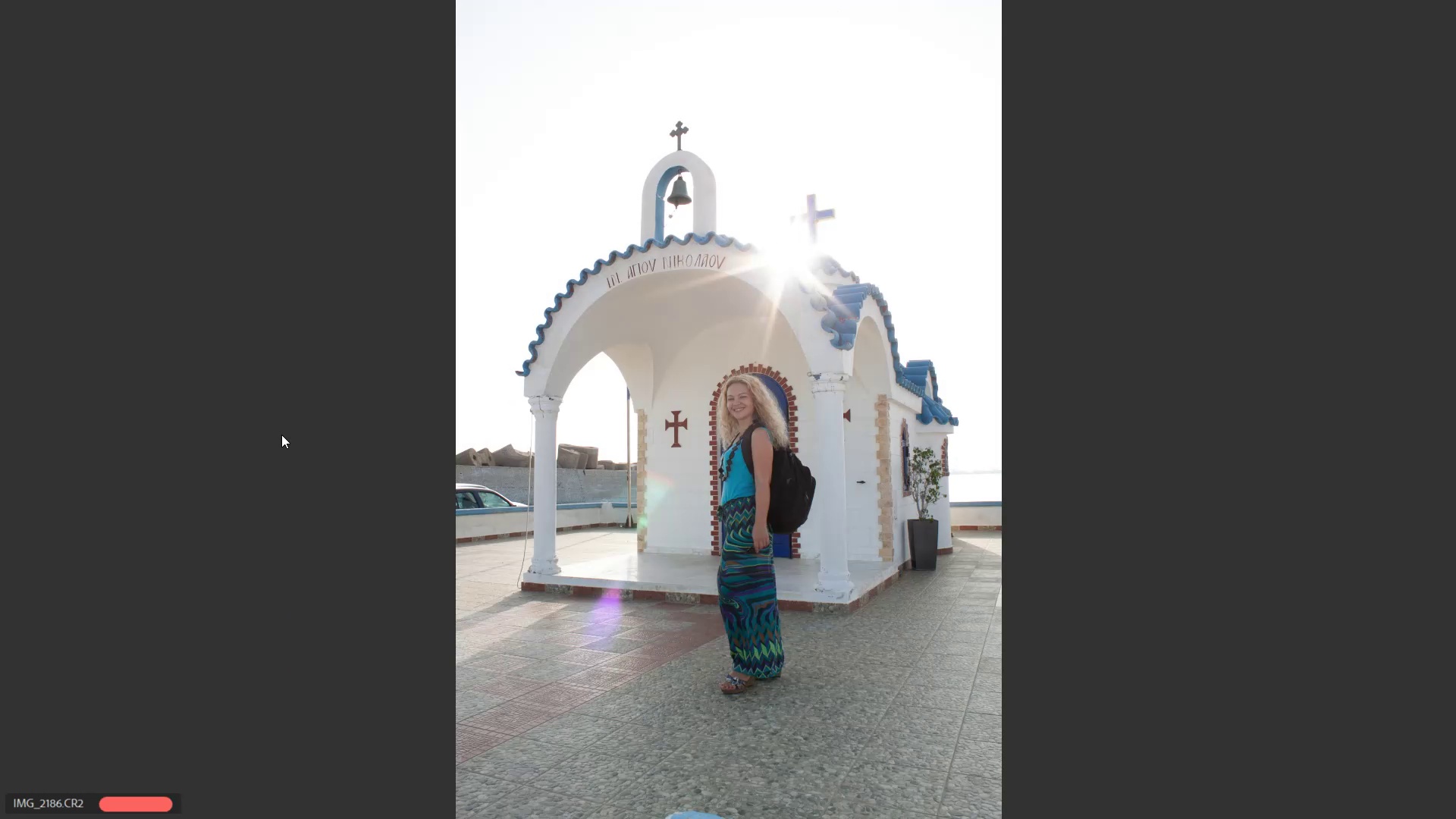 
key(ArrowRight)
 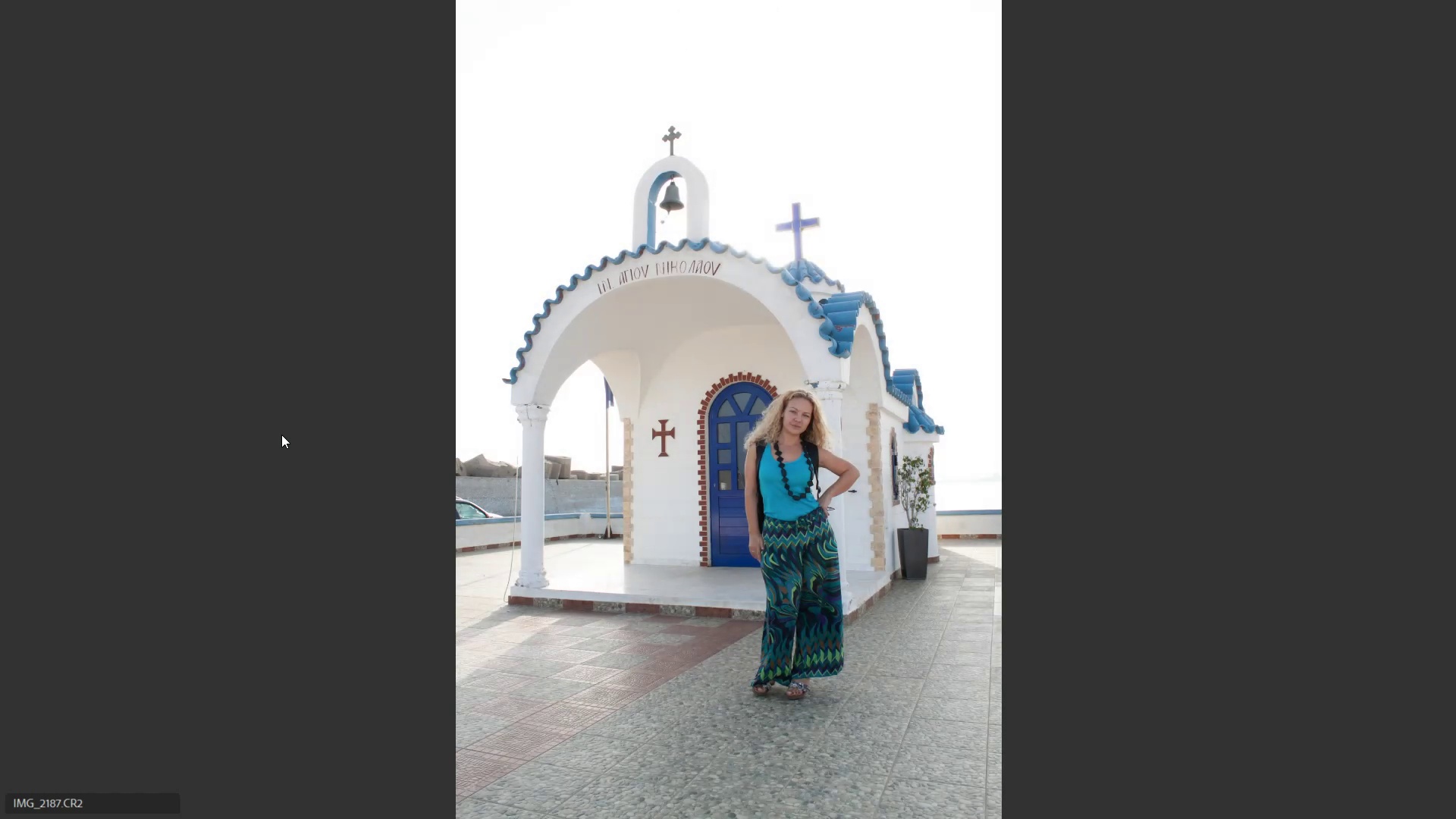 
key(ArrowRight)
 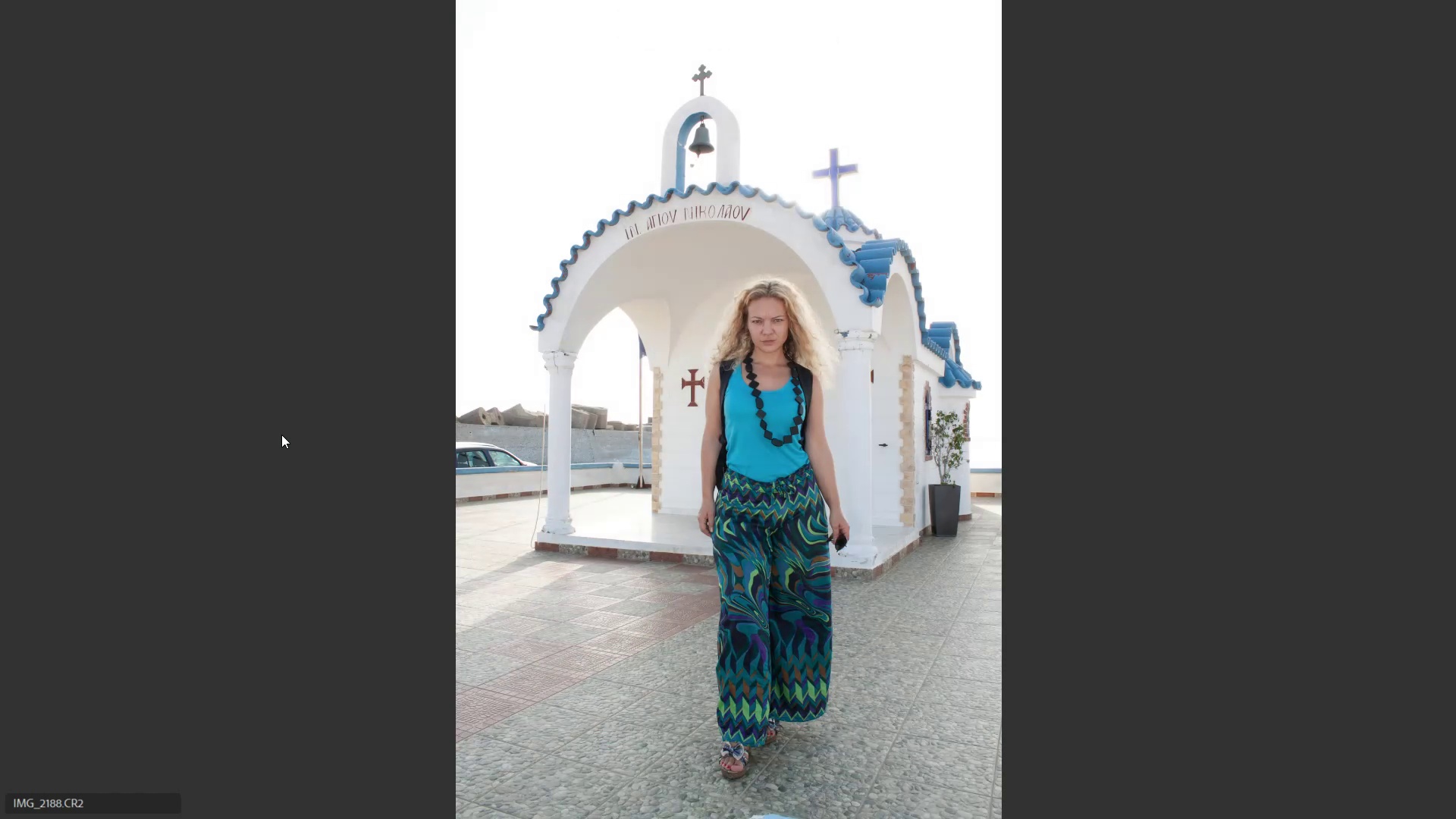 
key(ArrowRight)
 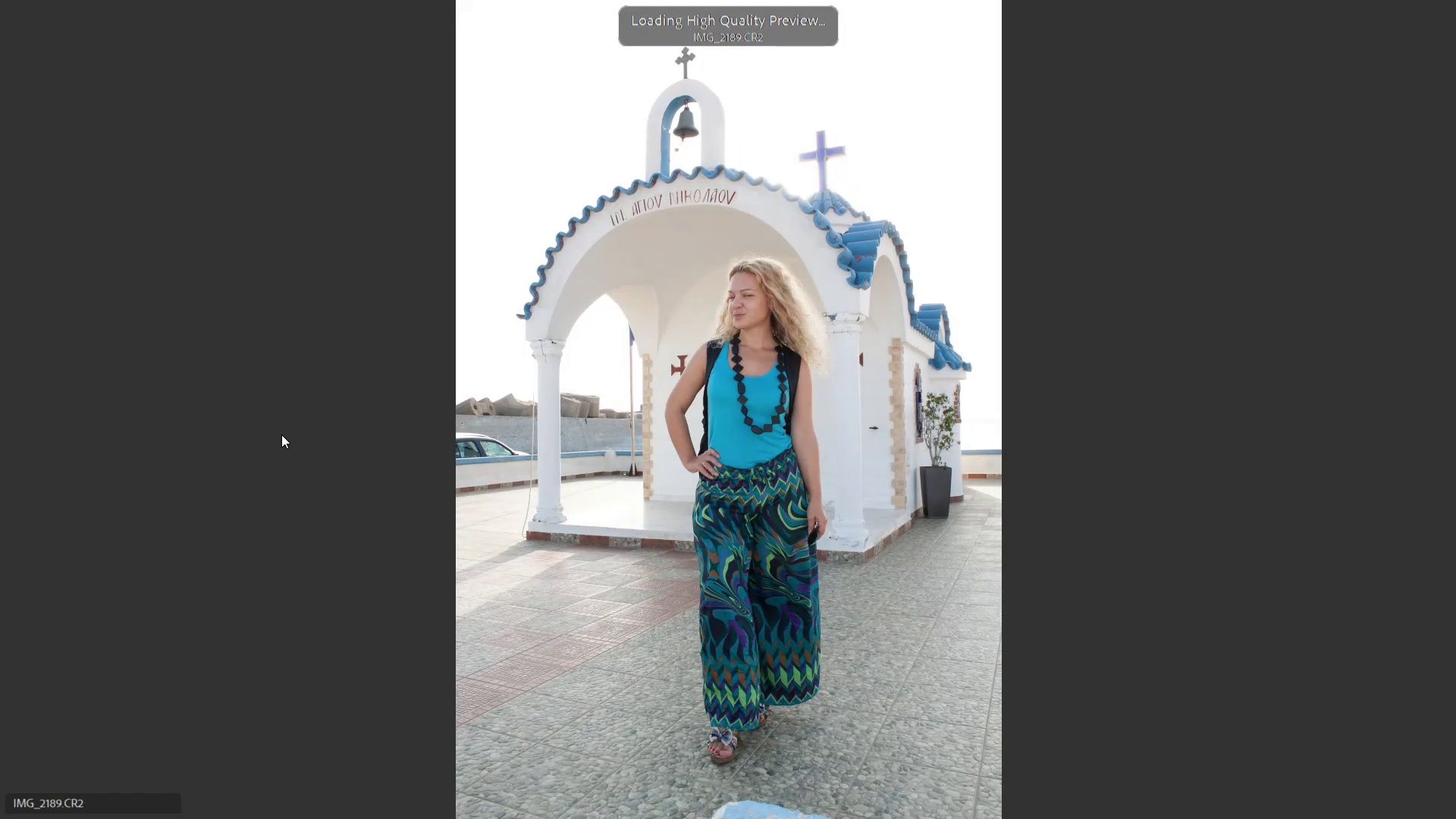 
key(ArrowLeft)
 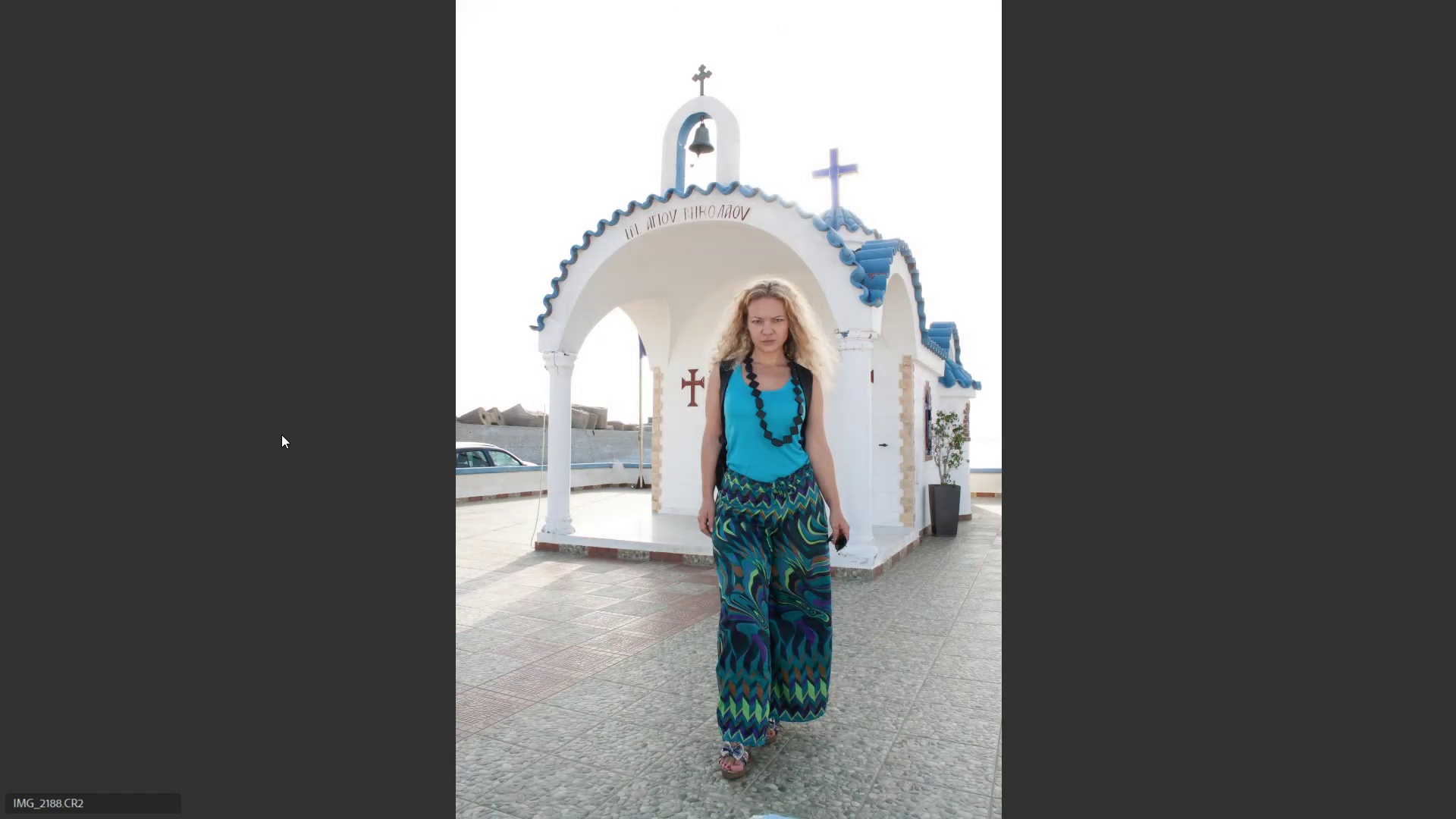 
key(6)
 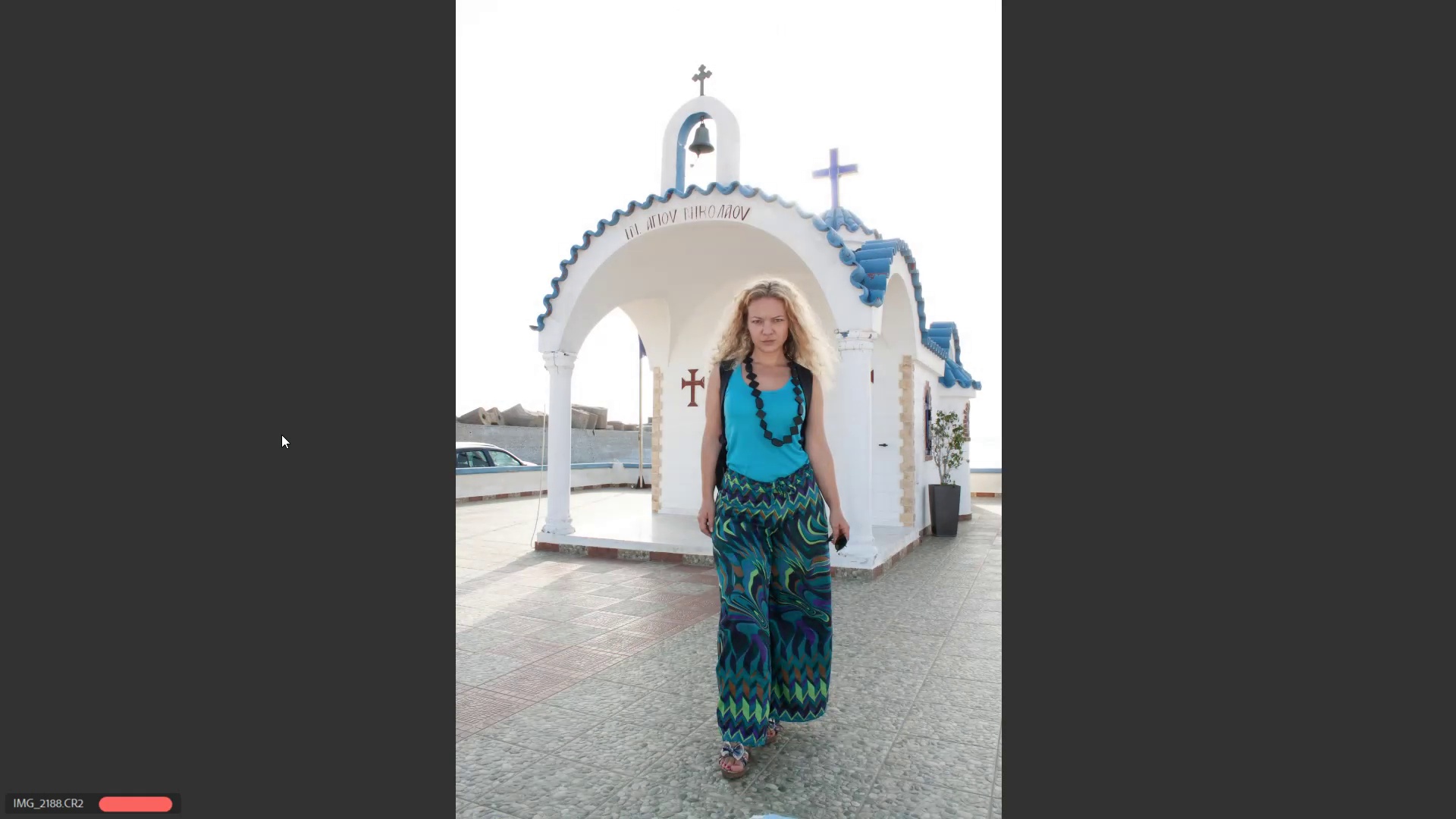 
key(ArrowRight)
 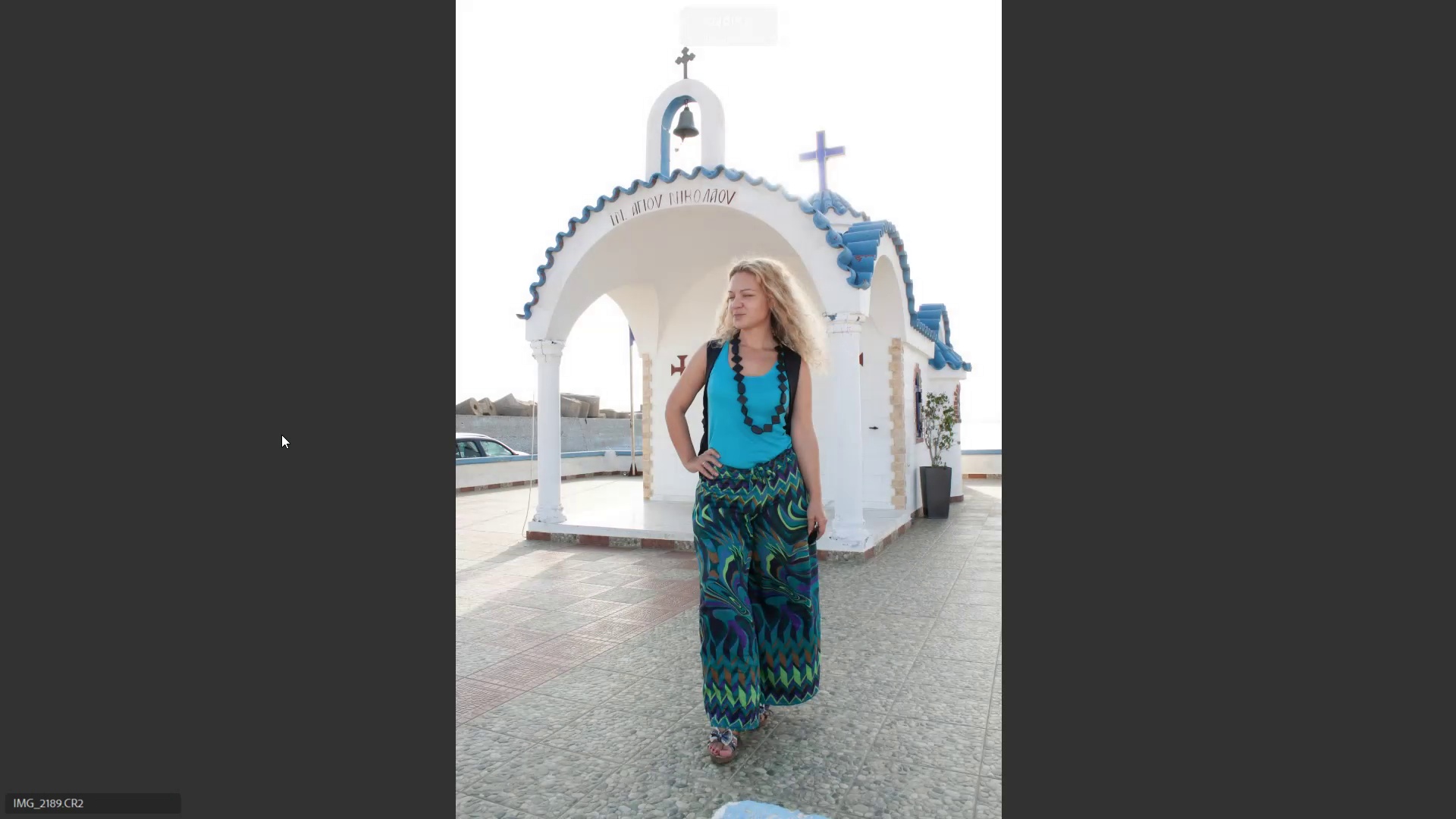 
key(ArrowRight)
 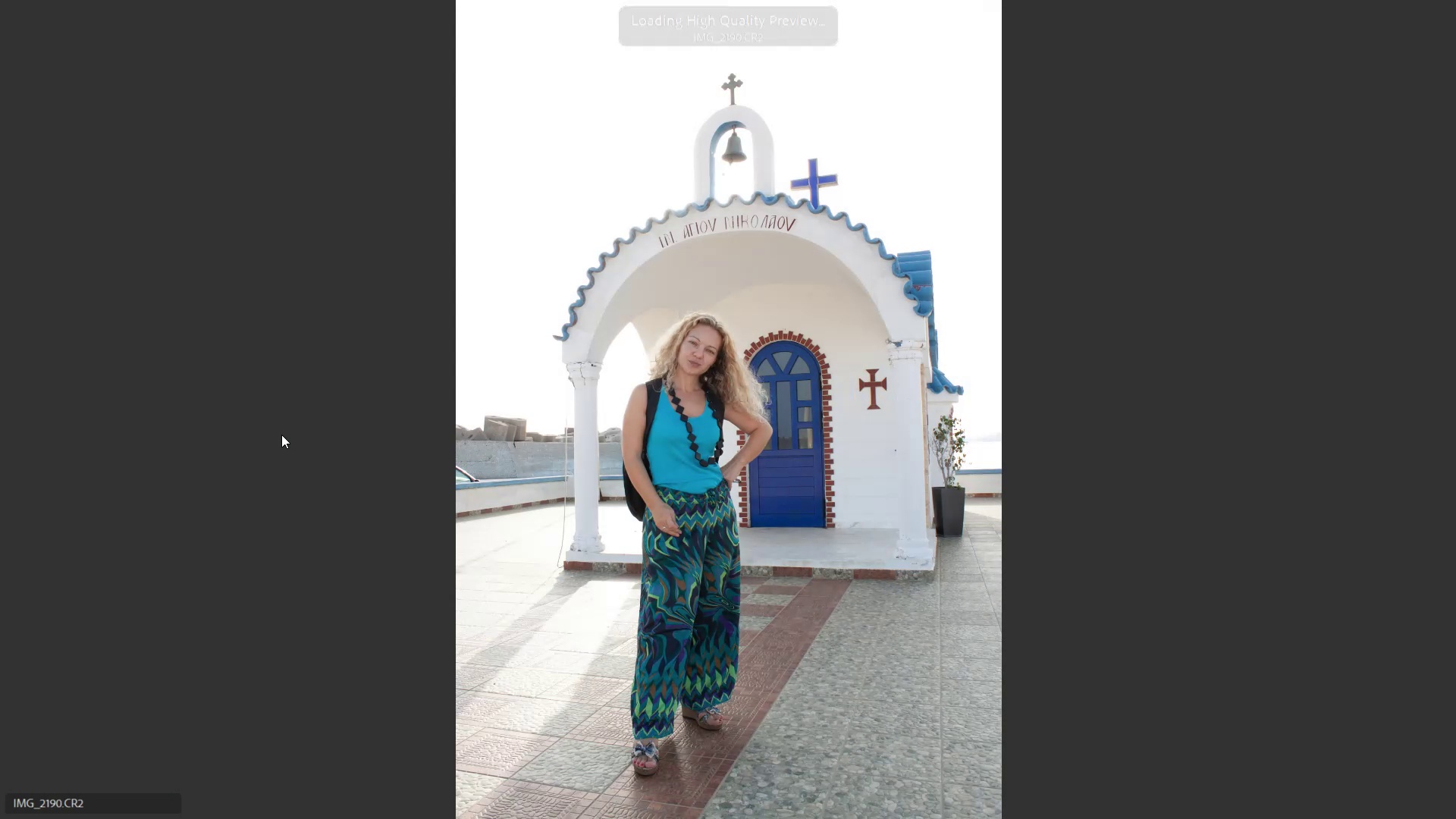 
key(ArrowRight)
 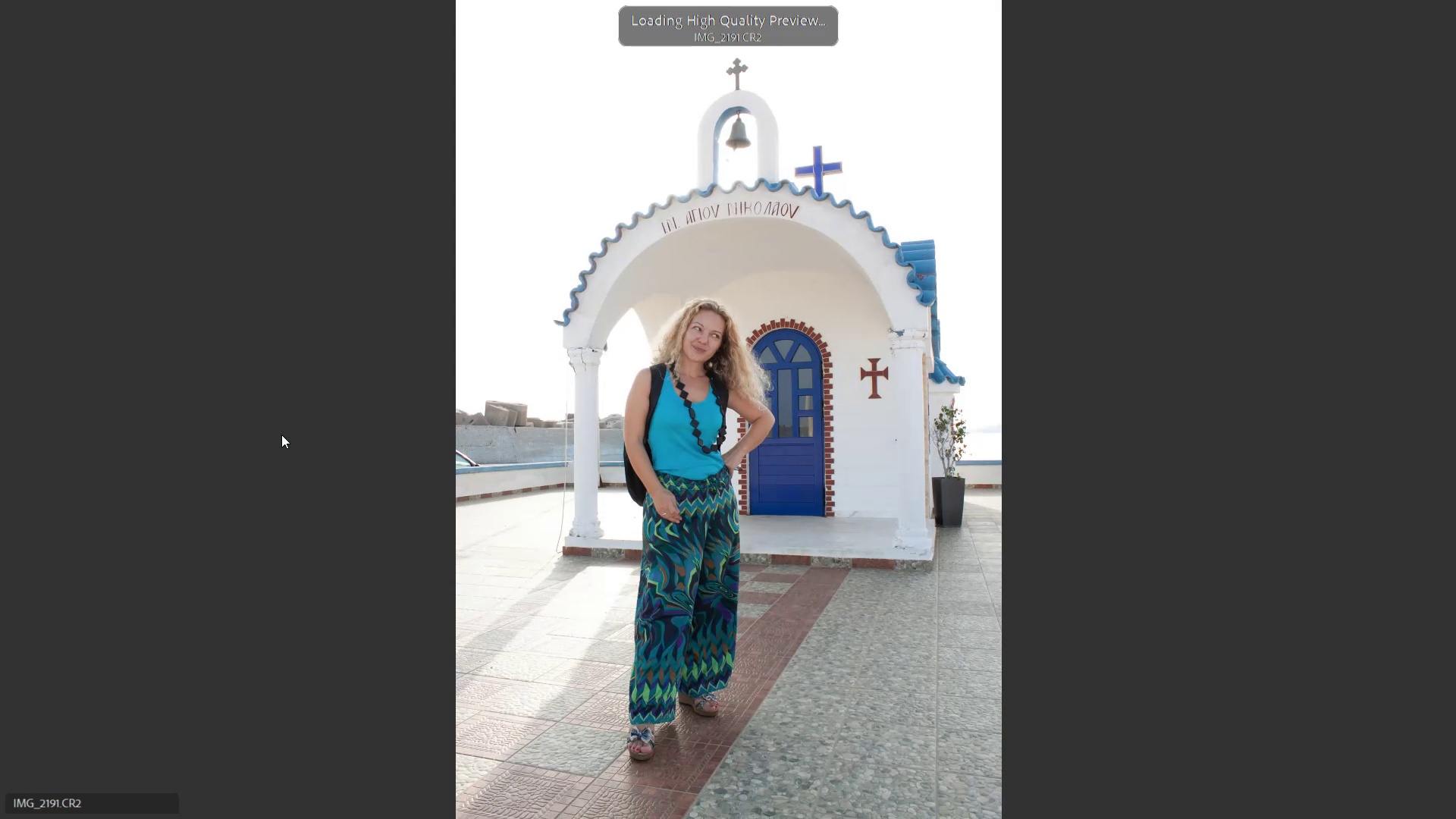 
key(ArrowLeft)
 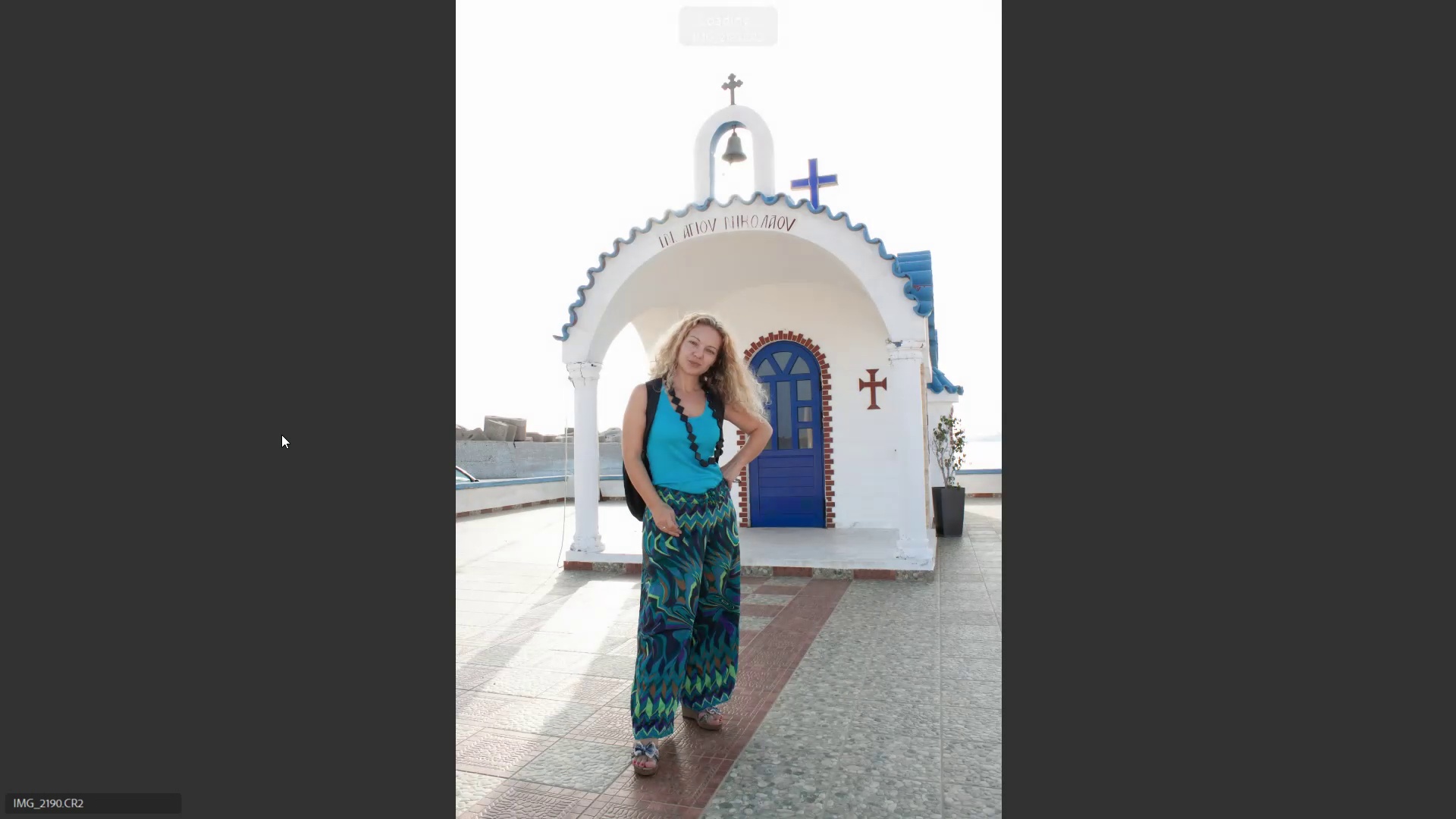 
key(6)
 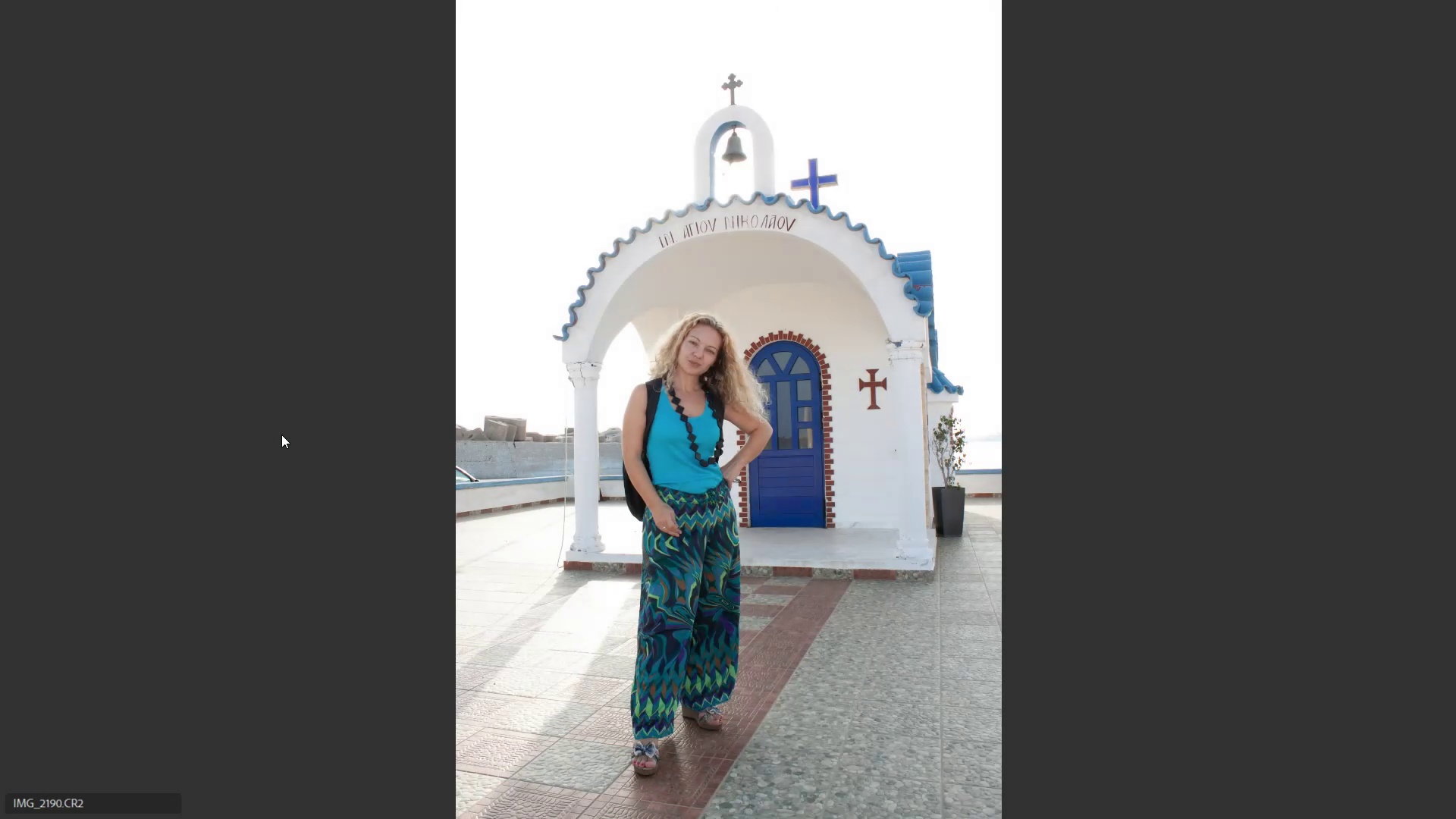 
key(ArrowRight)
 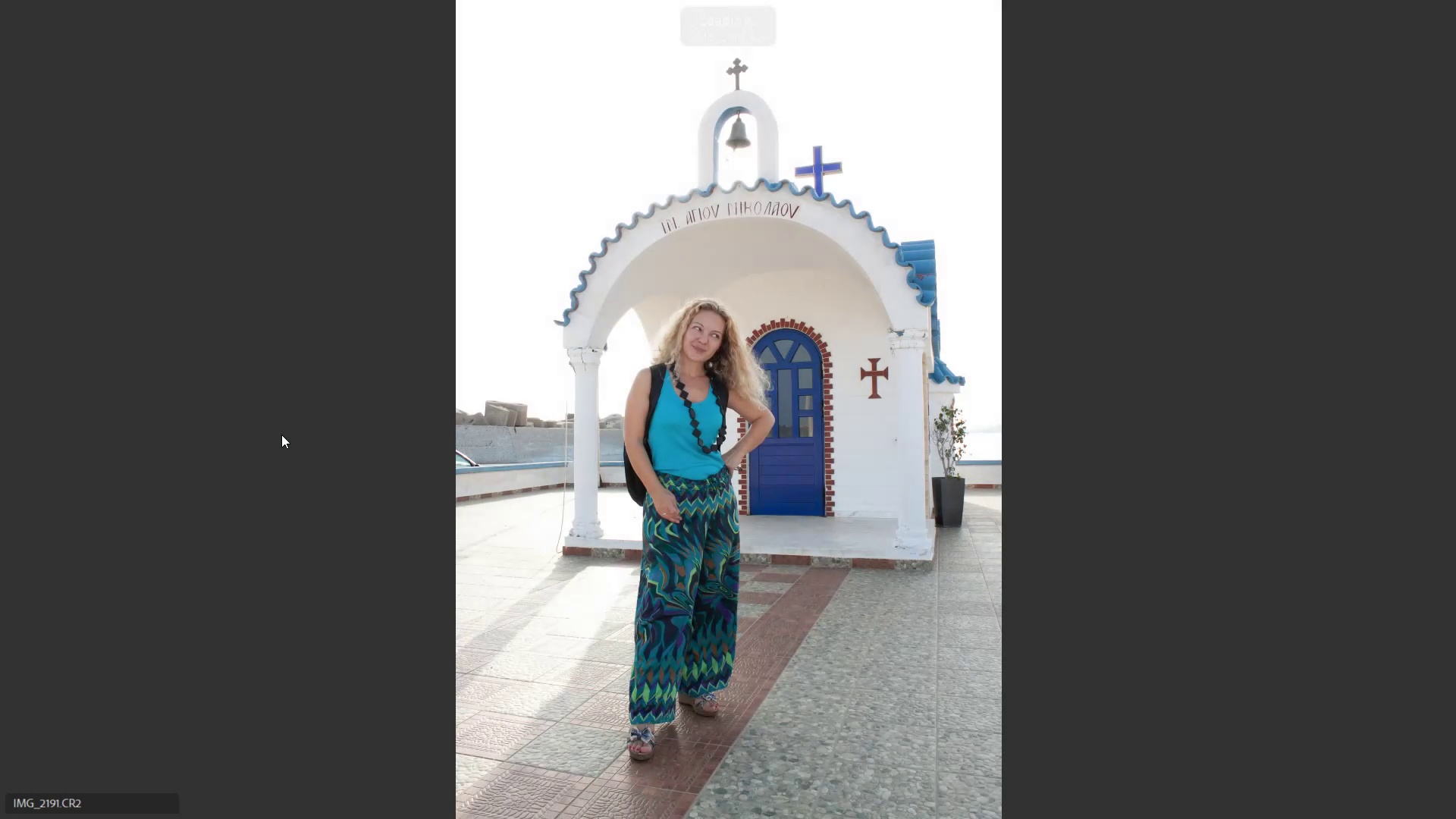 
key(ArrowRight)
 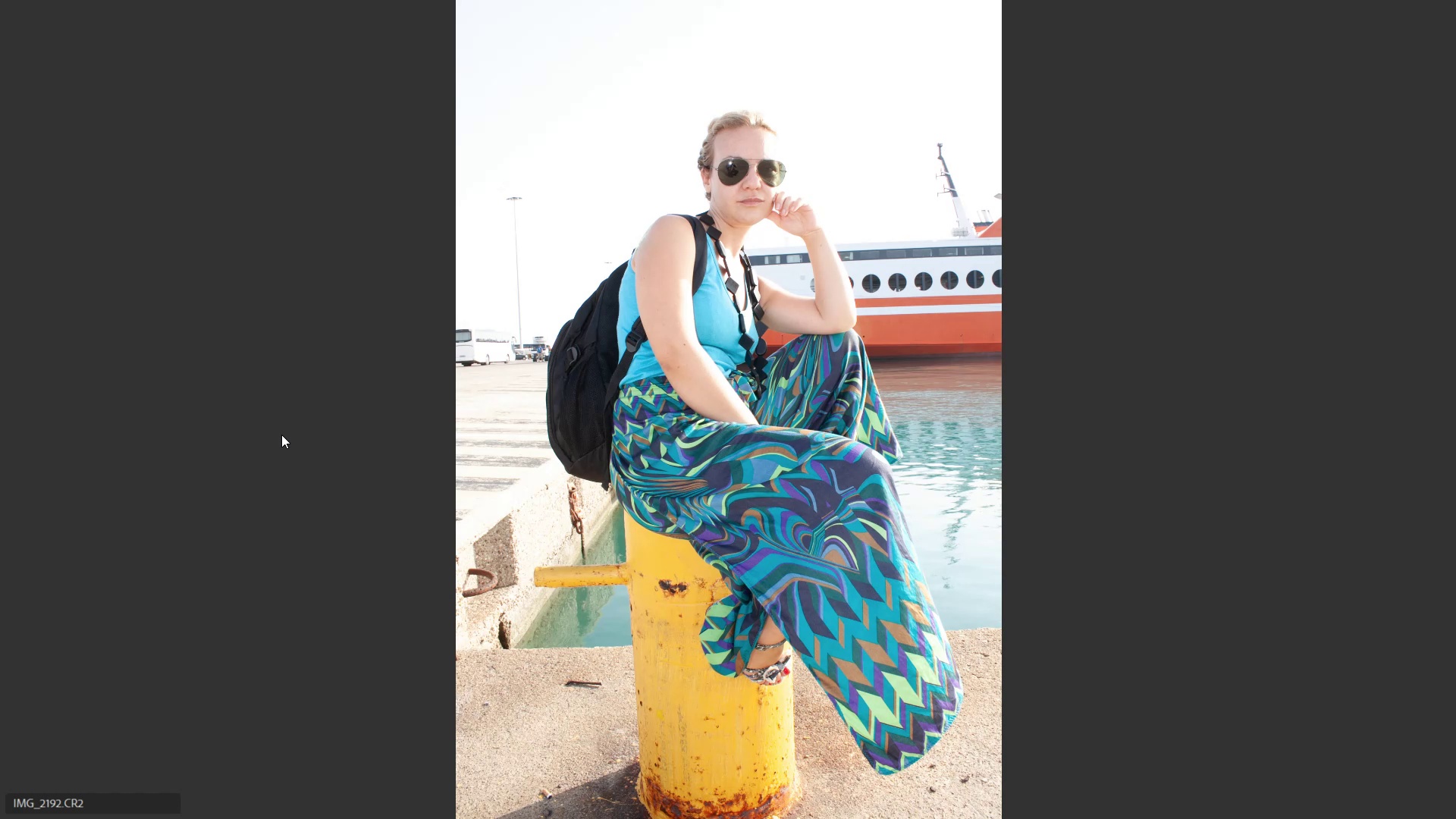 
key(ArrowRight)
 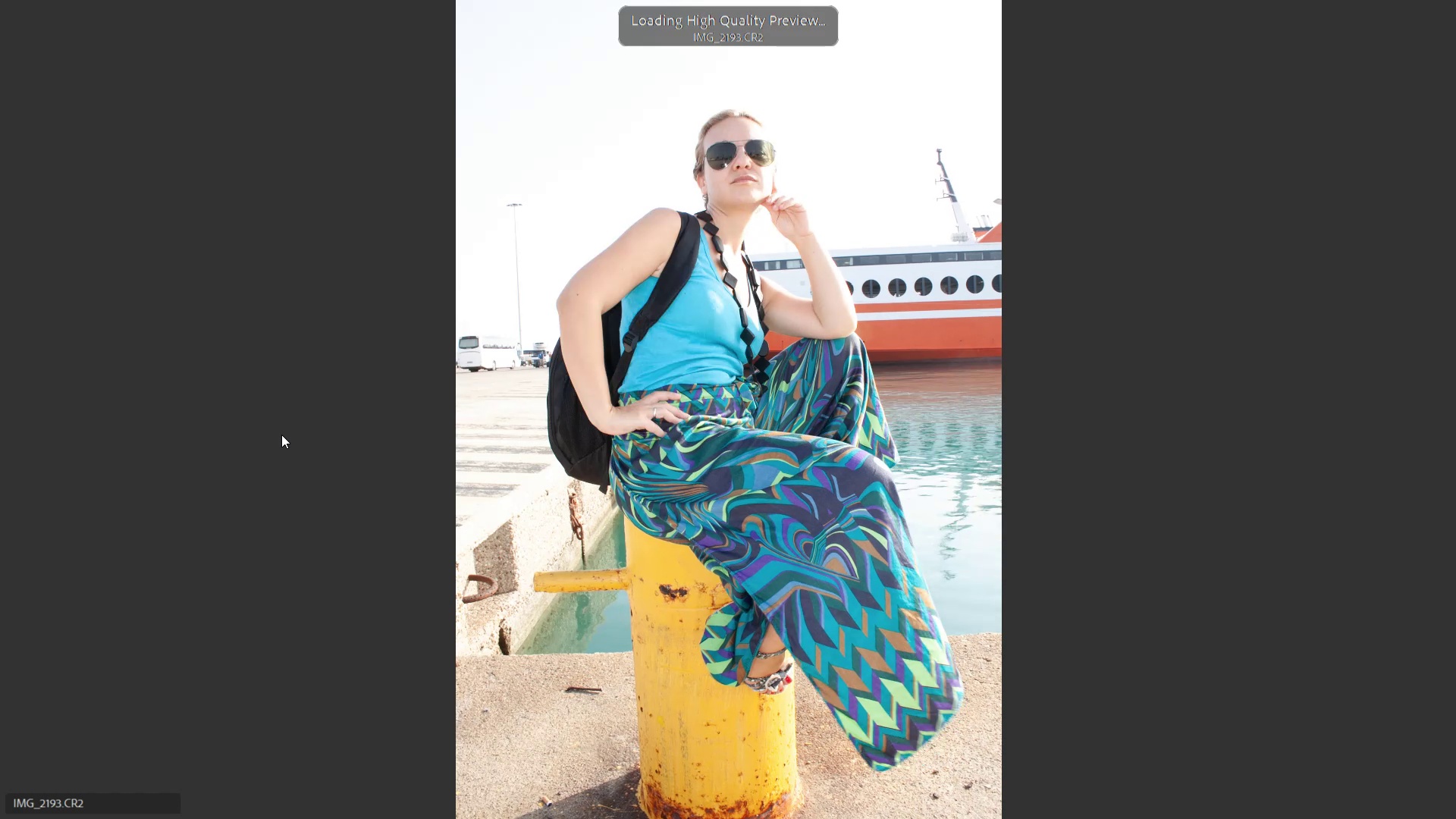 
key(ArrowRight)
 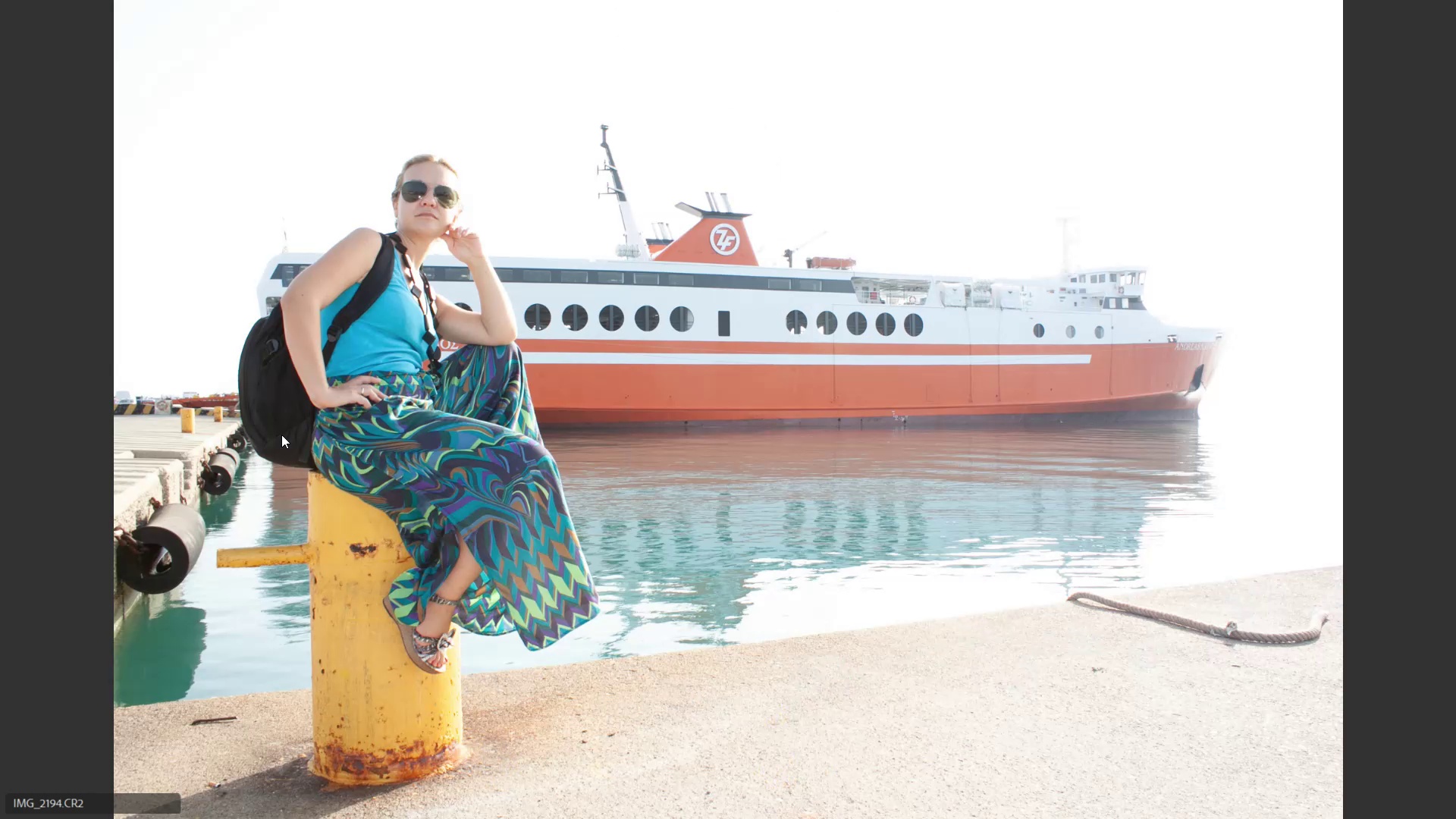 
key(ArrowLeft)
 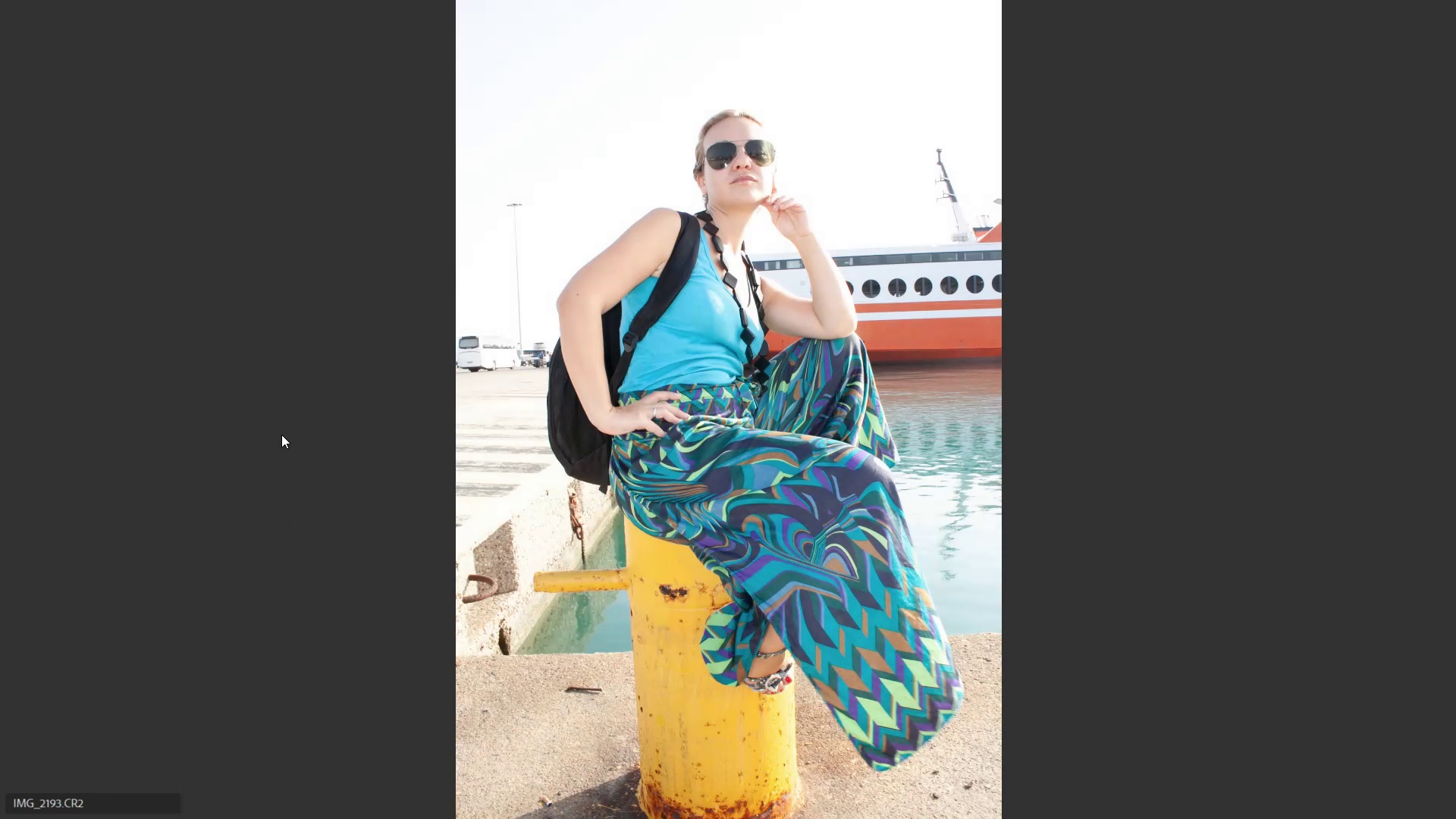 
key(ArrowRight)
 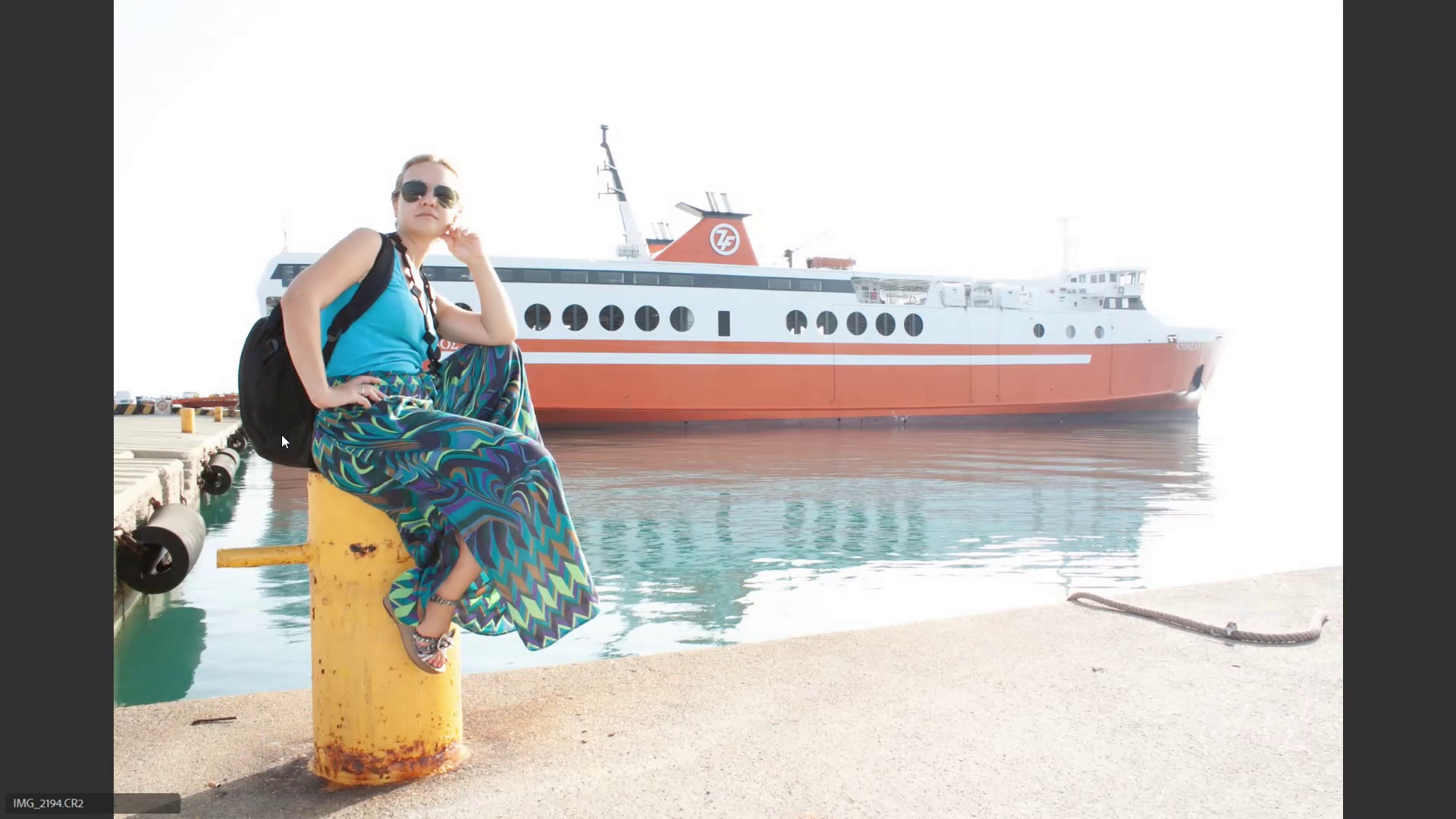 
key(ArrowRight)
 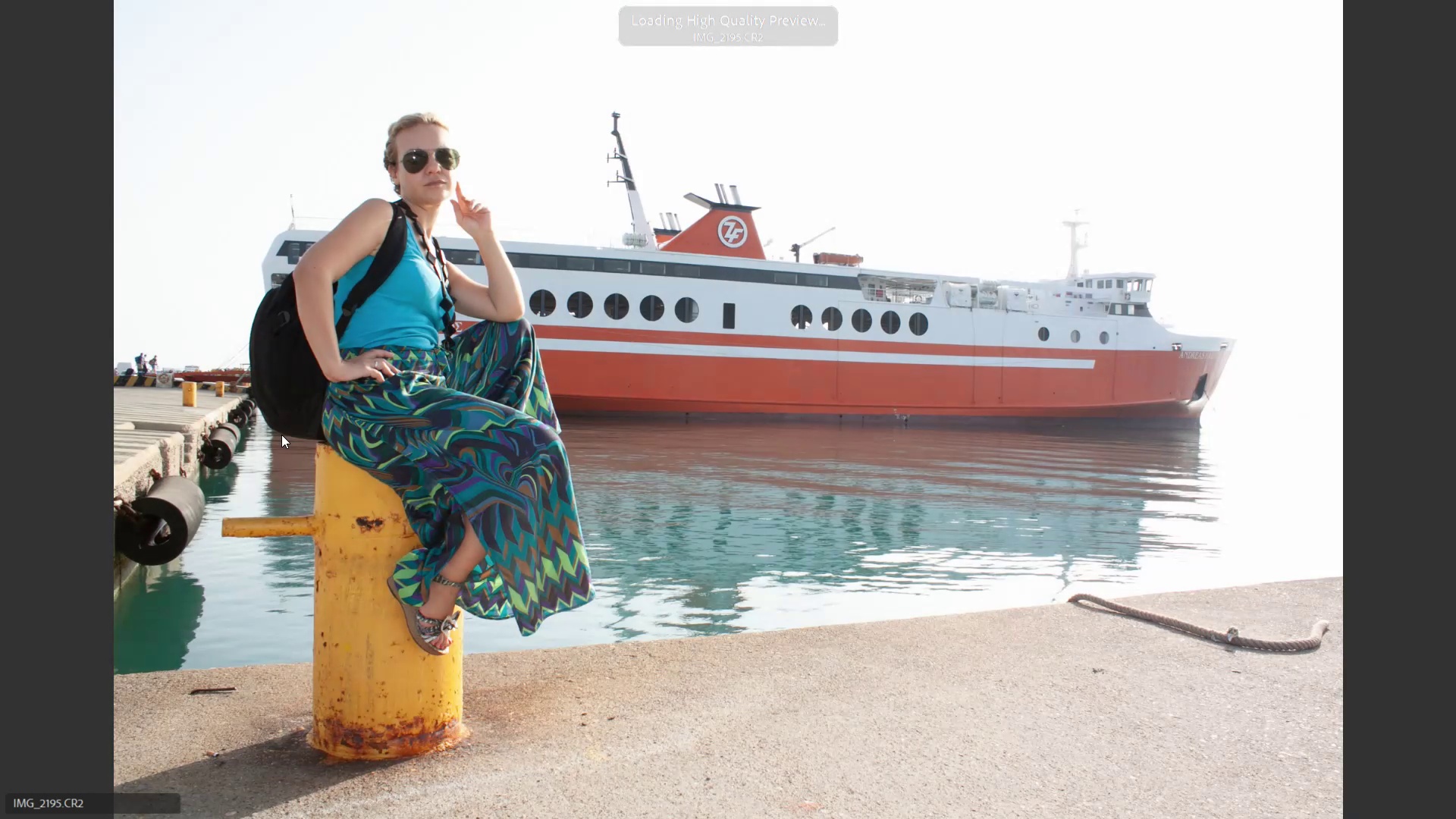 
key(ArrowLeft)
 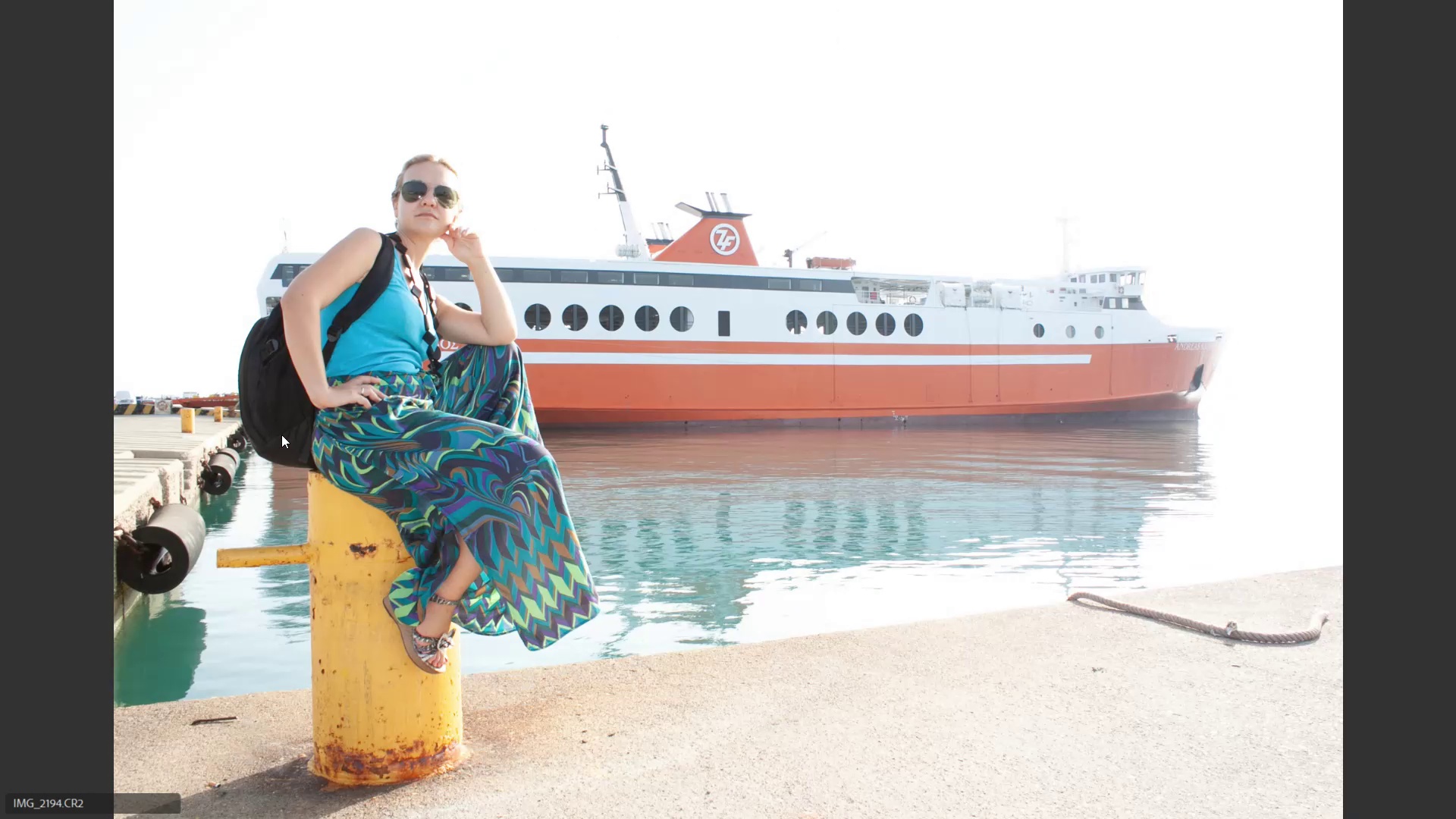 
key(ArrowLeft)
 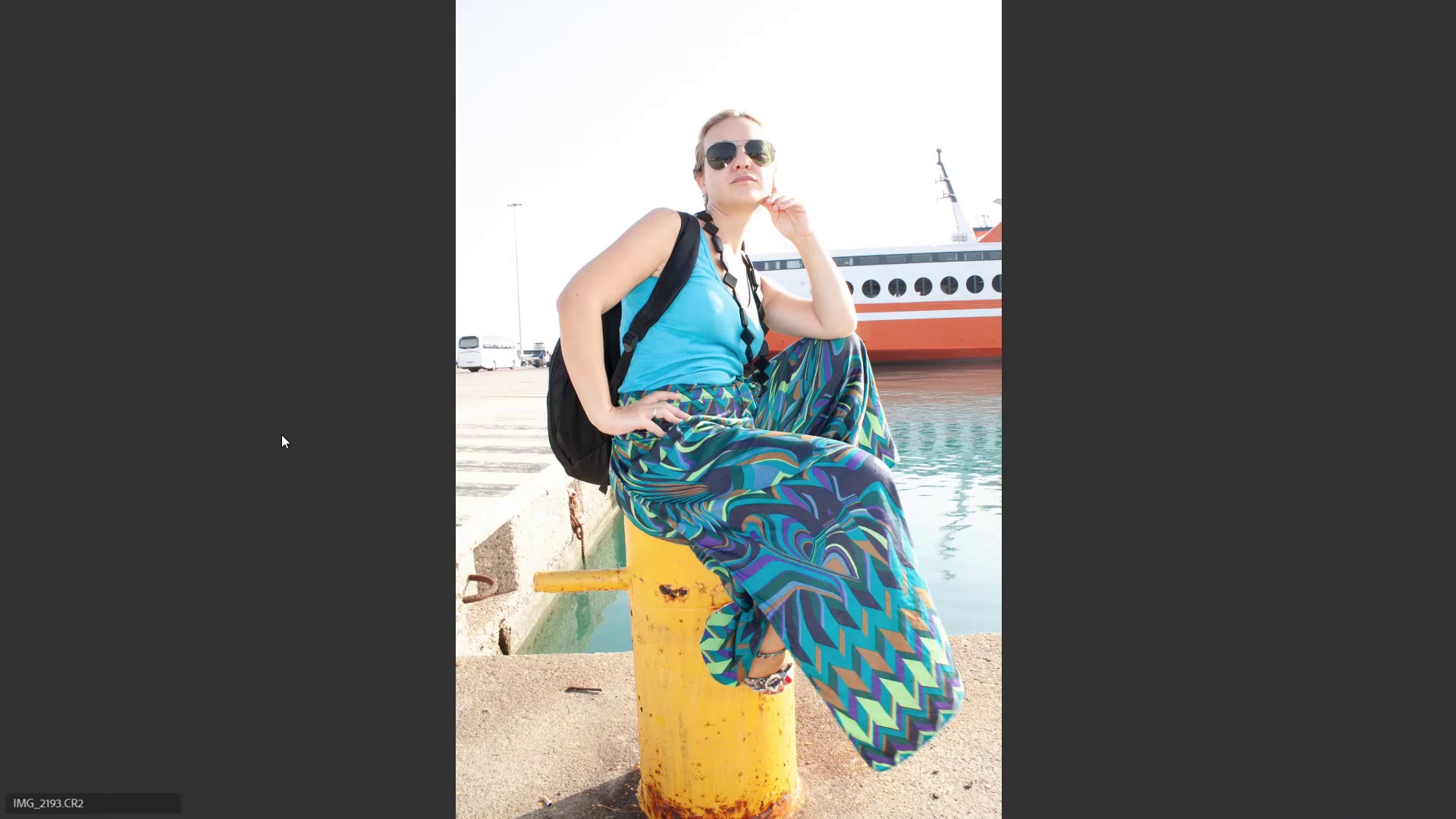 
key(6)
 